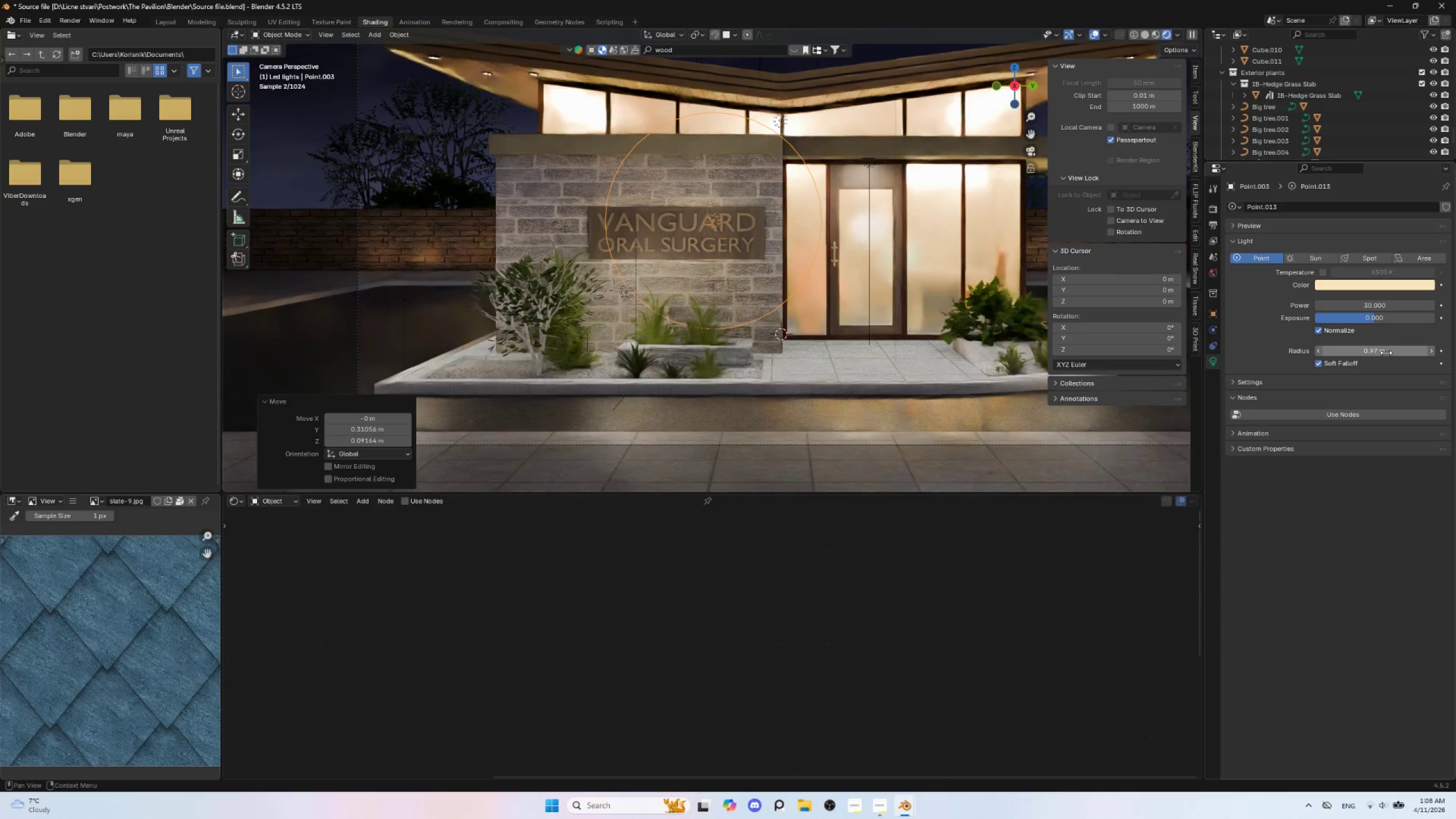 
left_click_drag(start_coordinate=[1386, 349], to_coordinate=[182, 349])
 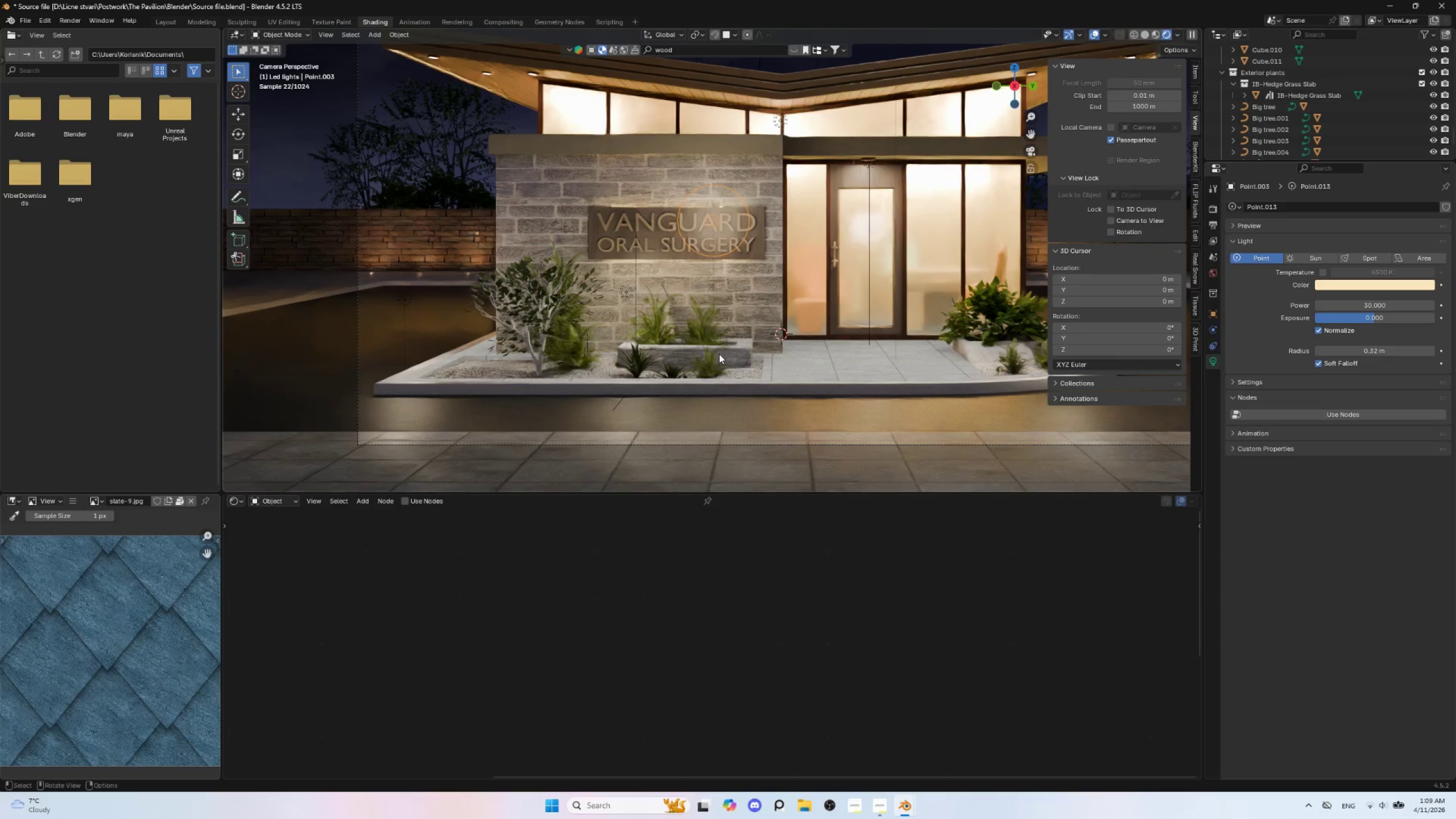 
wait(5.61)
 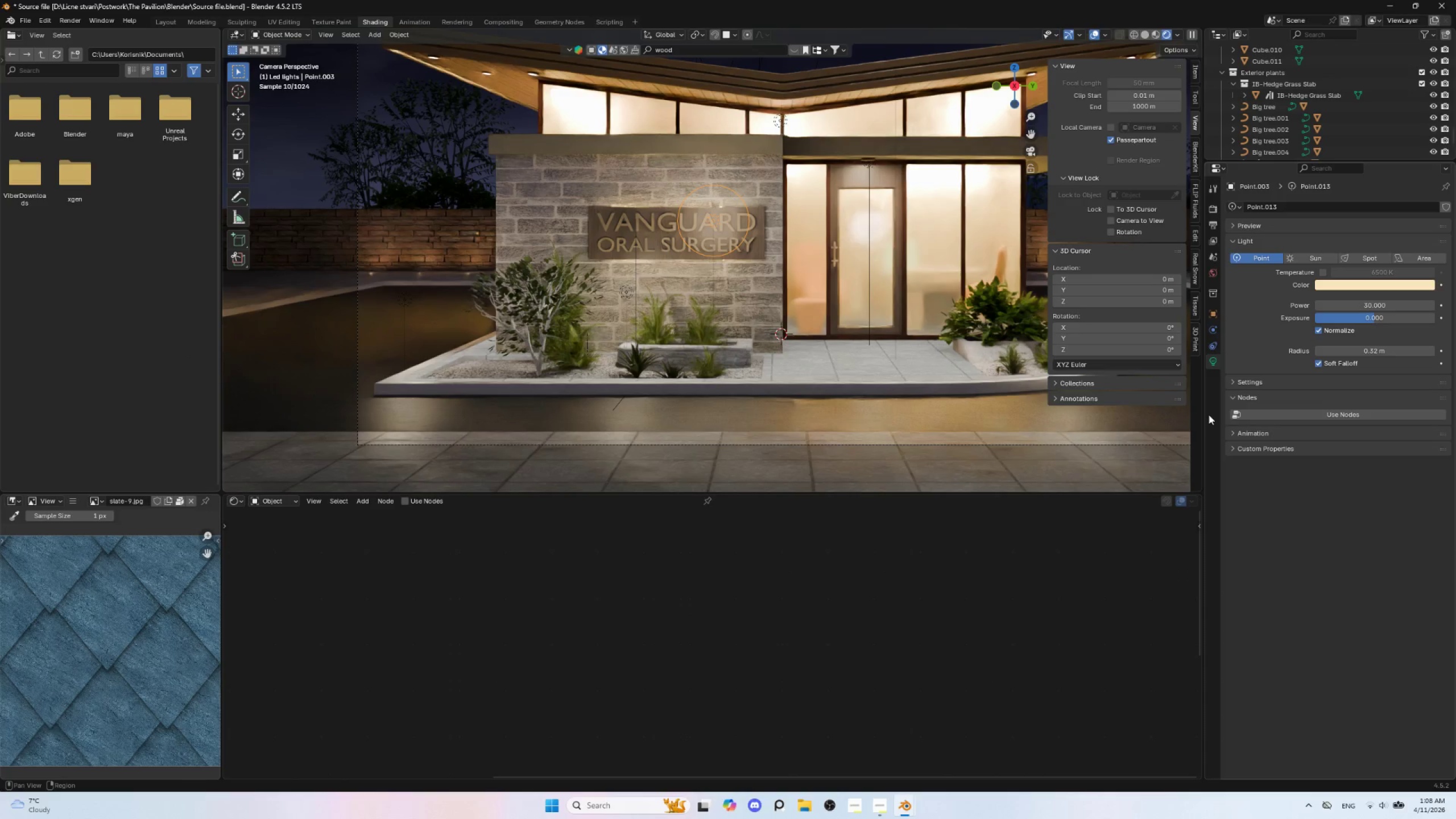 
left_click([640, 218])
 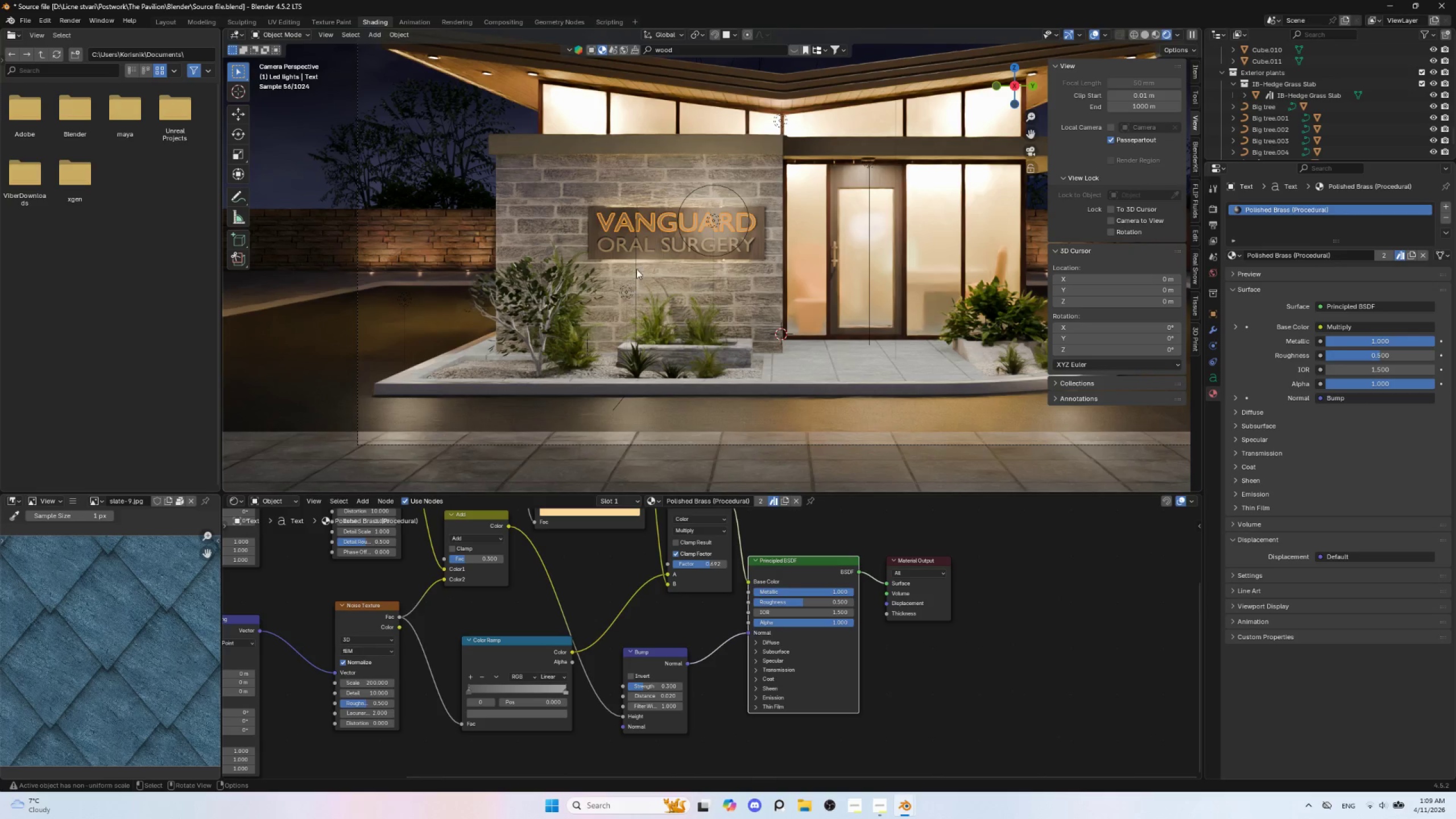 
wait(6.05)
 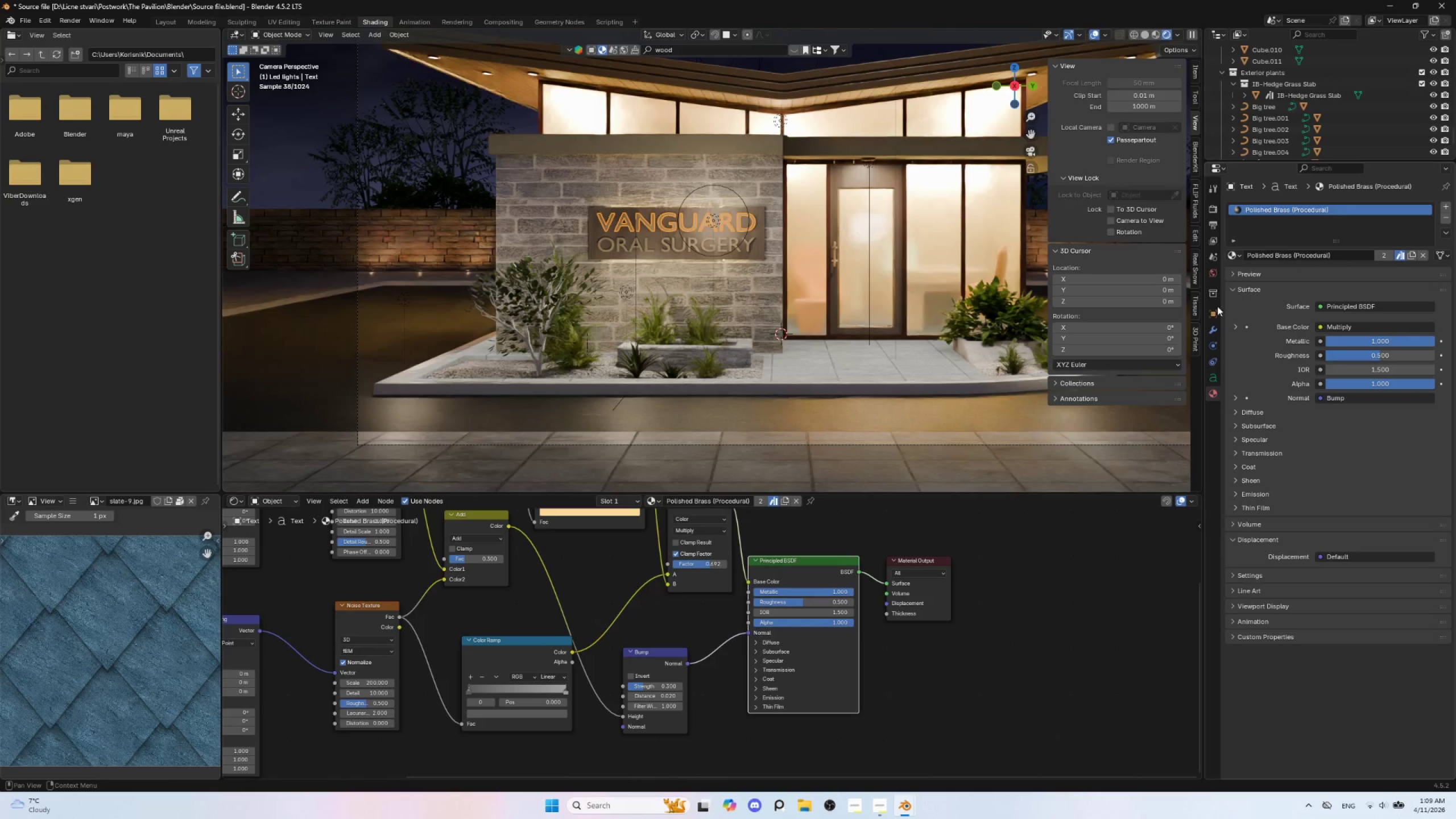 
left_click([752, 700])
 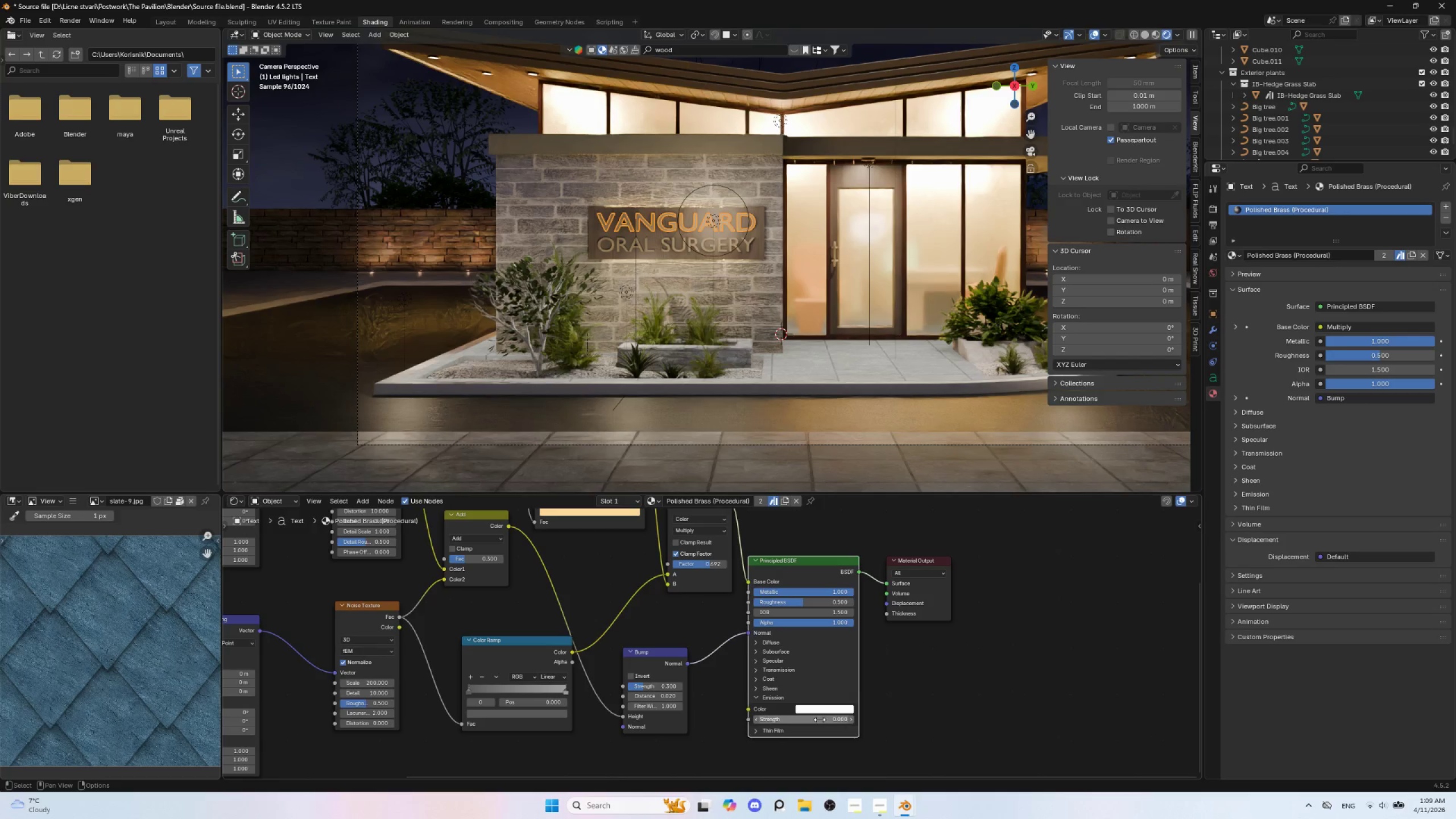 
left_click([819, 708])
 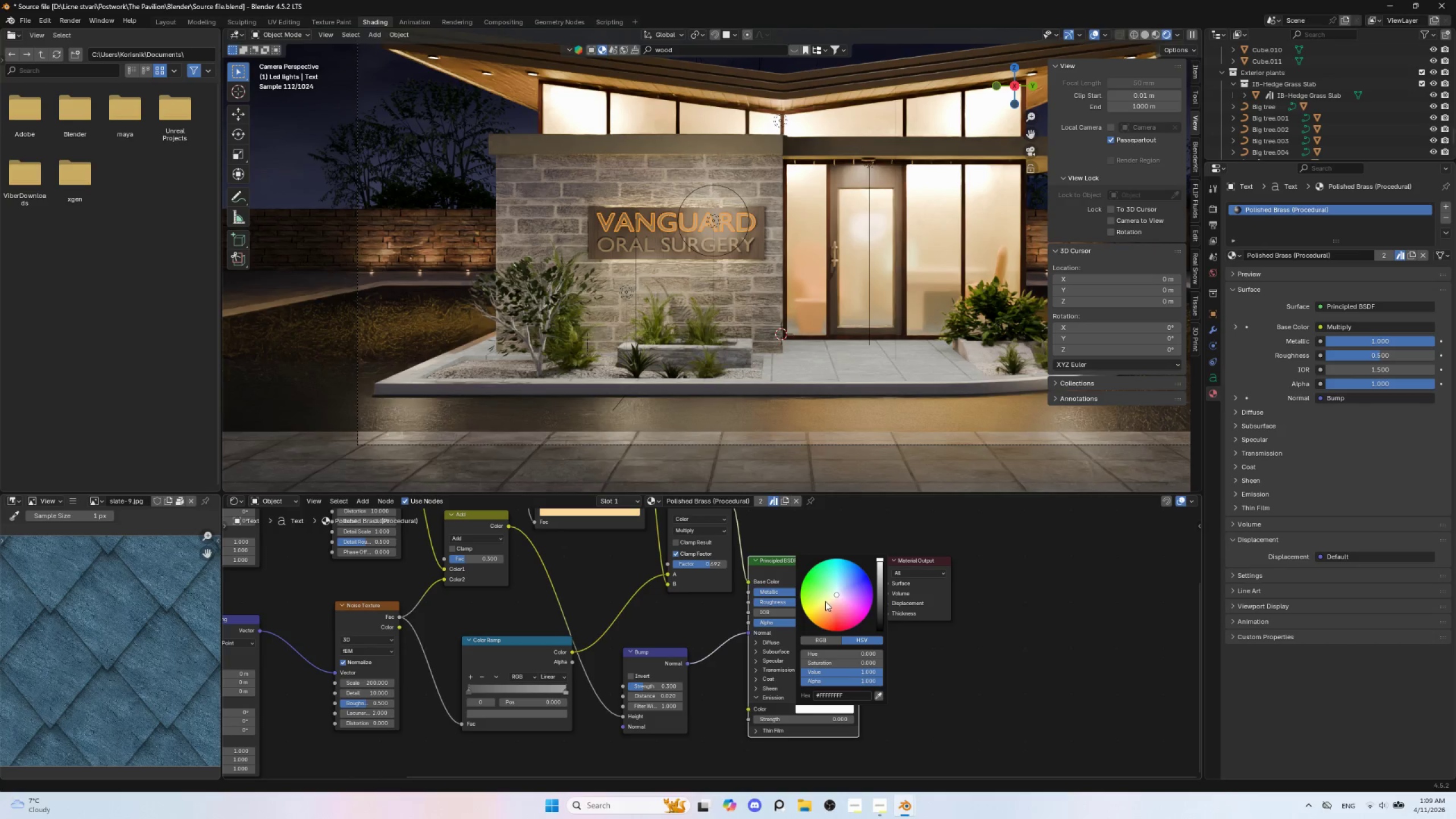 
left_click([829, 606])
 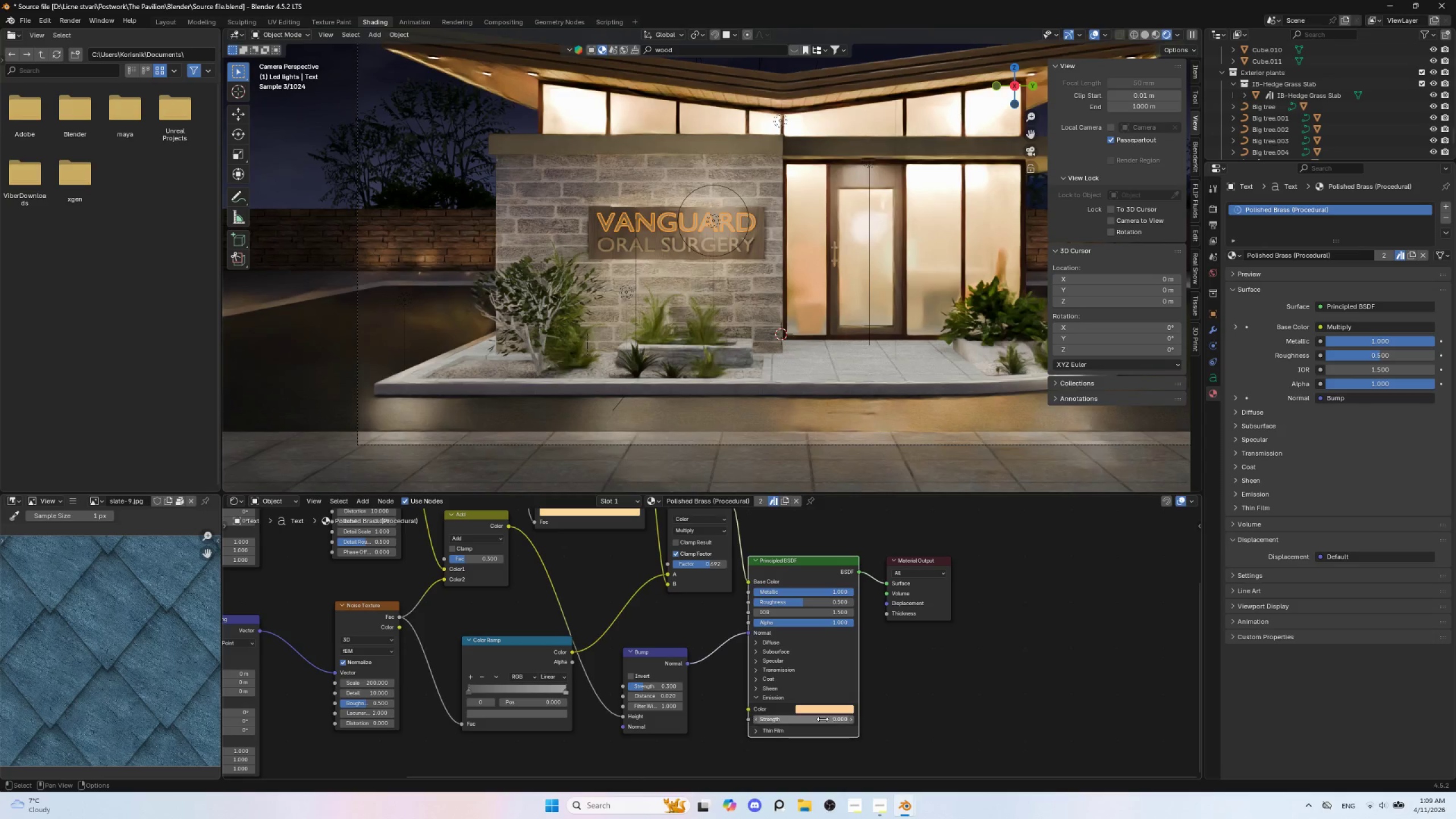 
left_click_drag(start_coordinate=[822, 719], to_coordinate=[801, 216])
 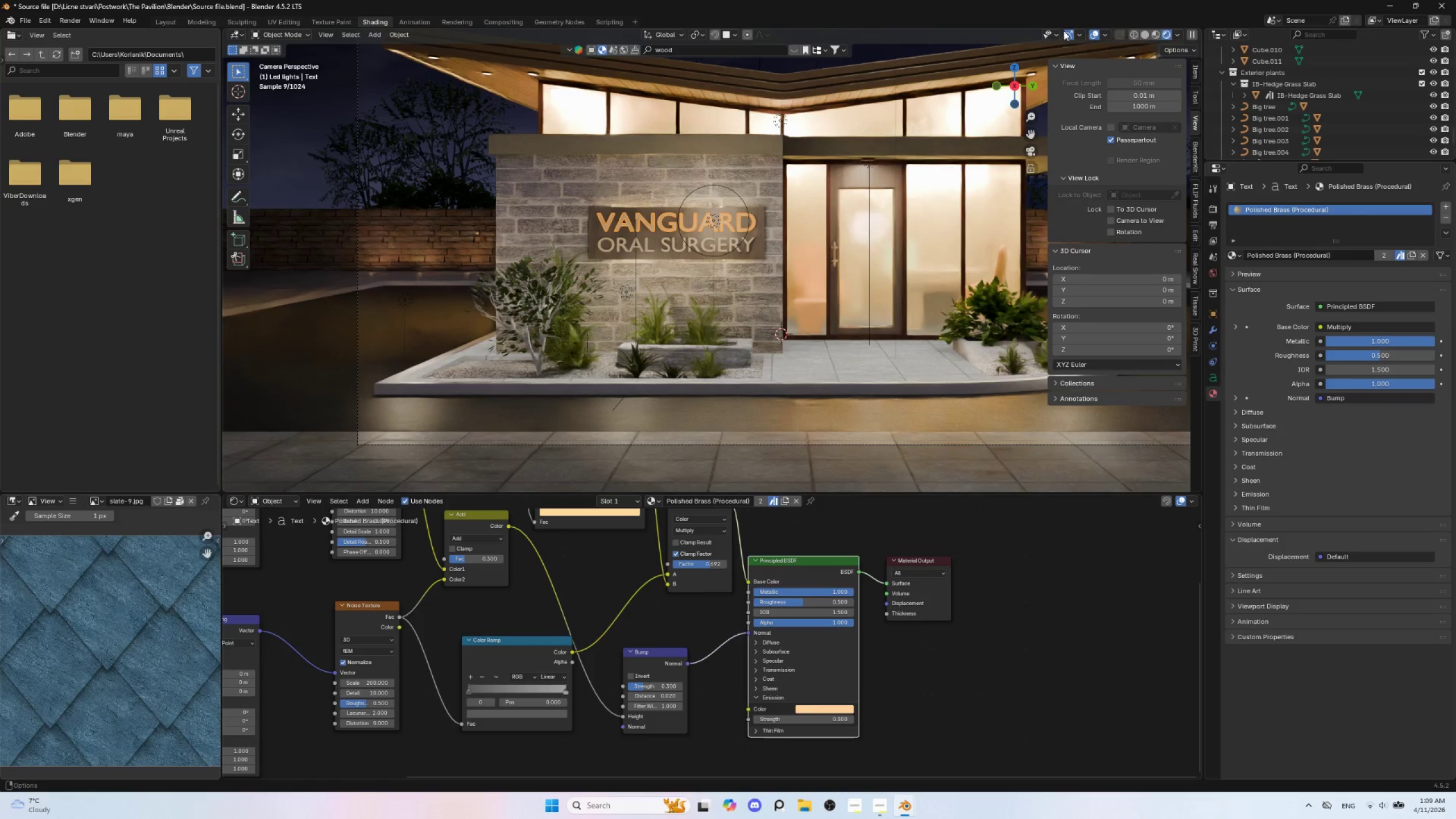 
left_click([1096, 33])
 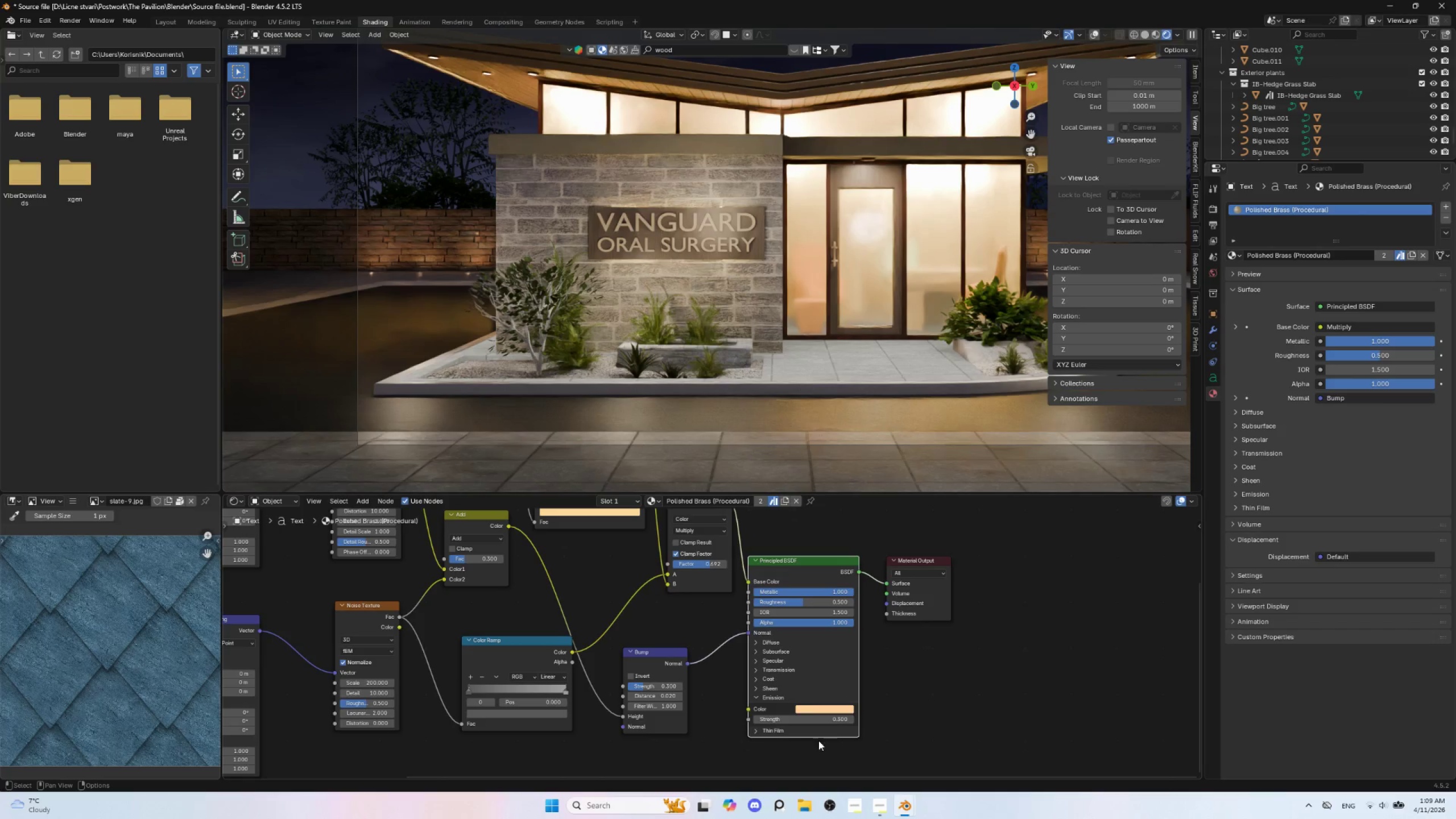 
hold_key(key=ShiftLeft, duration=1.51)
left_click_drag(start_coordinate=[828, 722], to_coordinate=[822, 230])
 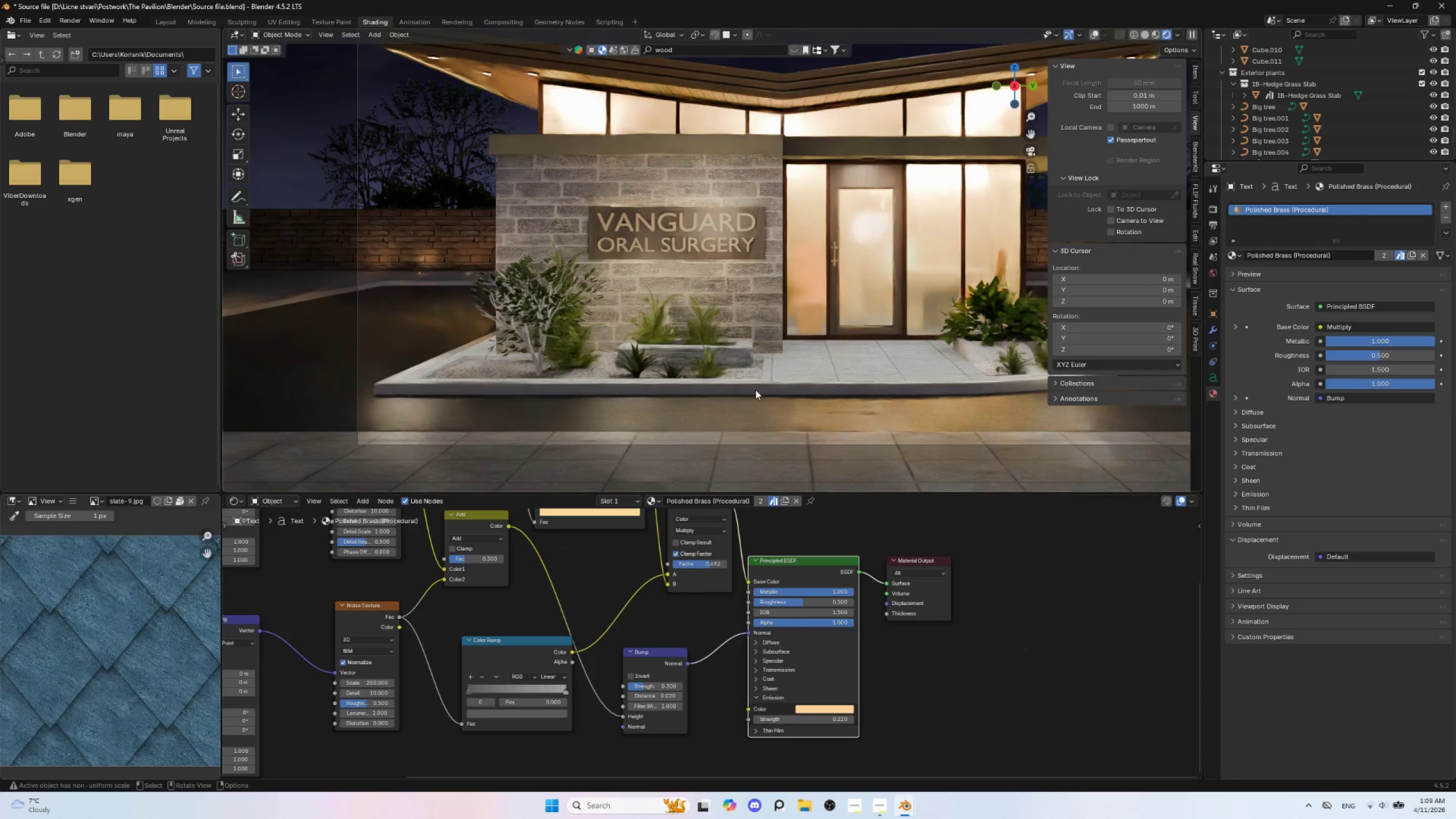 
hold_key(key=ShiftLeft, duration=1.5)
 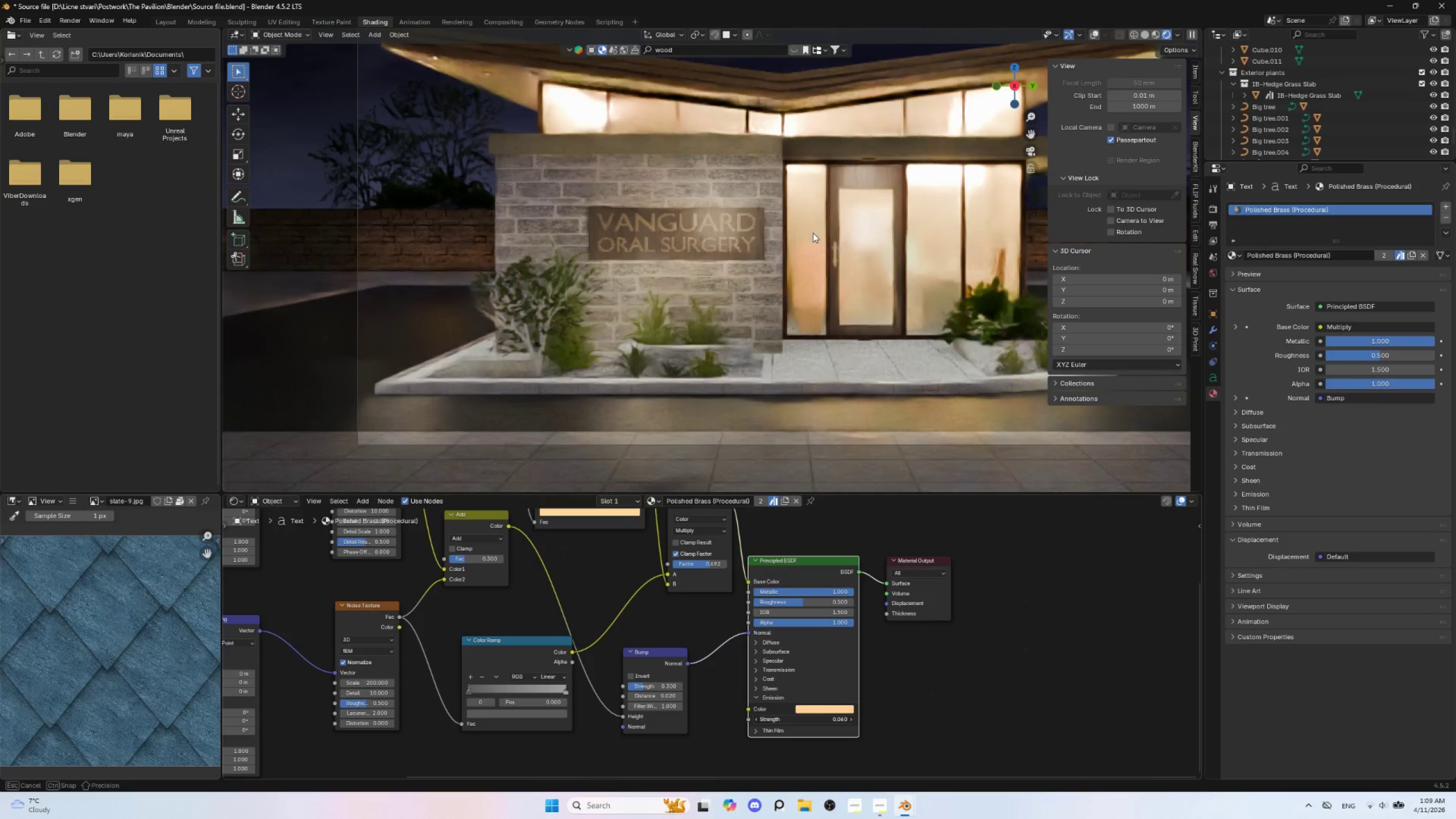 
hold_key(key=ShiftLeft, duration=1.5)
 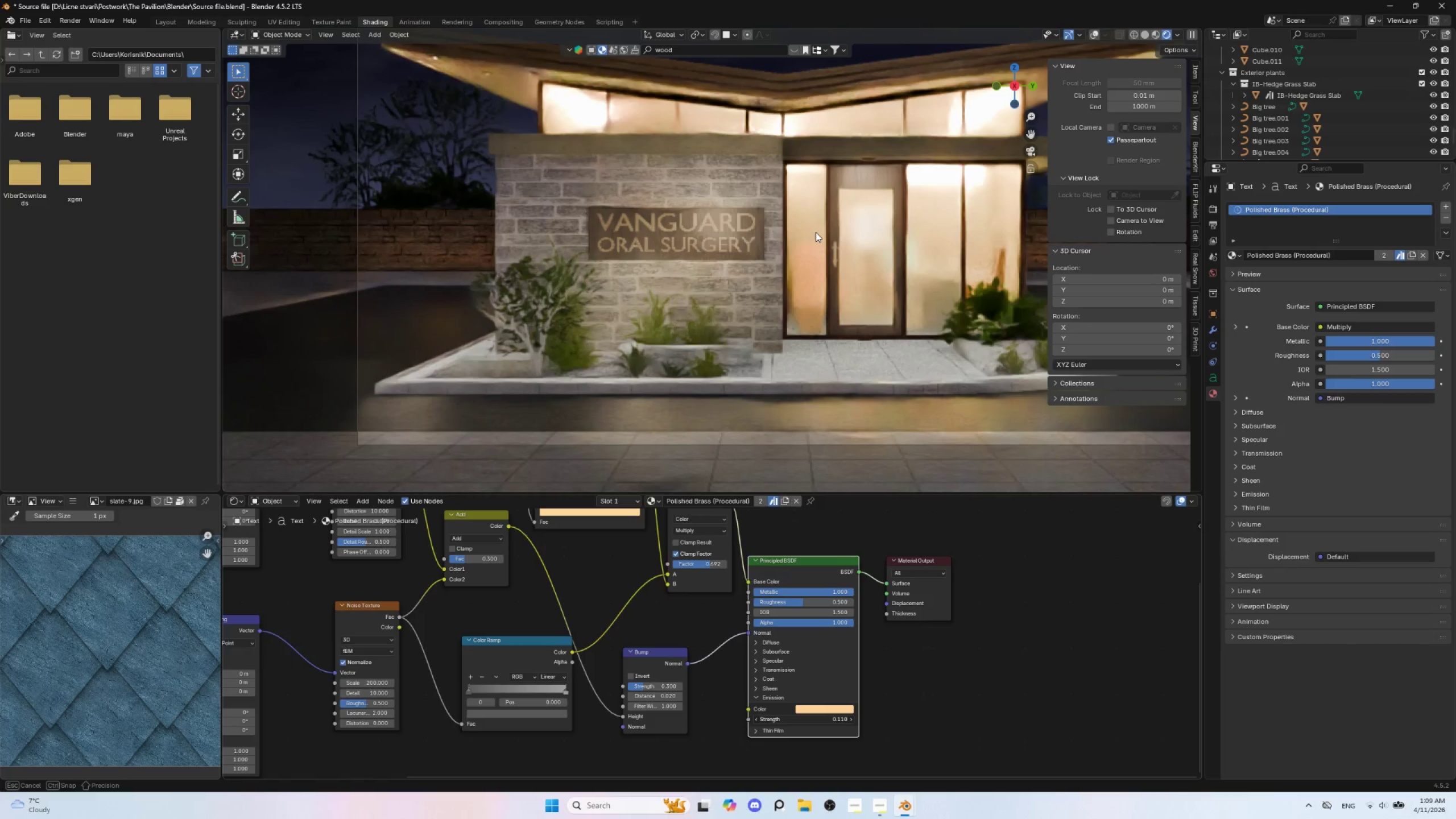 
hold_key(key=ShiftLeft, duration=1.5)
 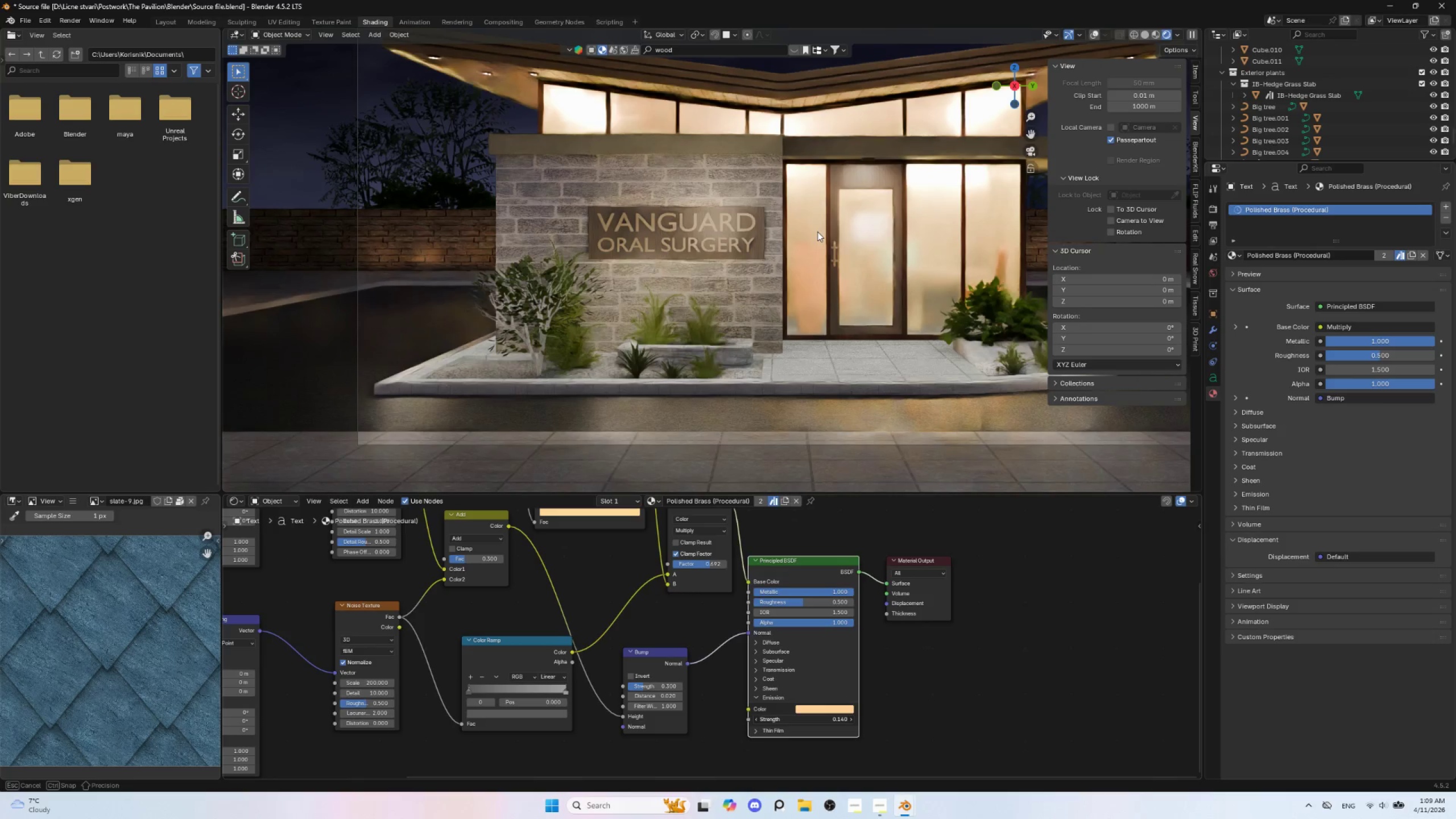 
hold_key(key=ShiftLeft, duration=1.52)
 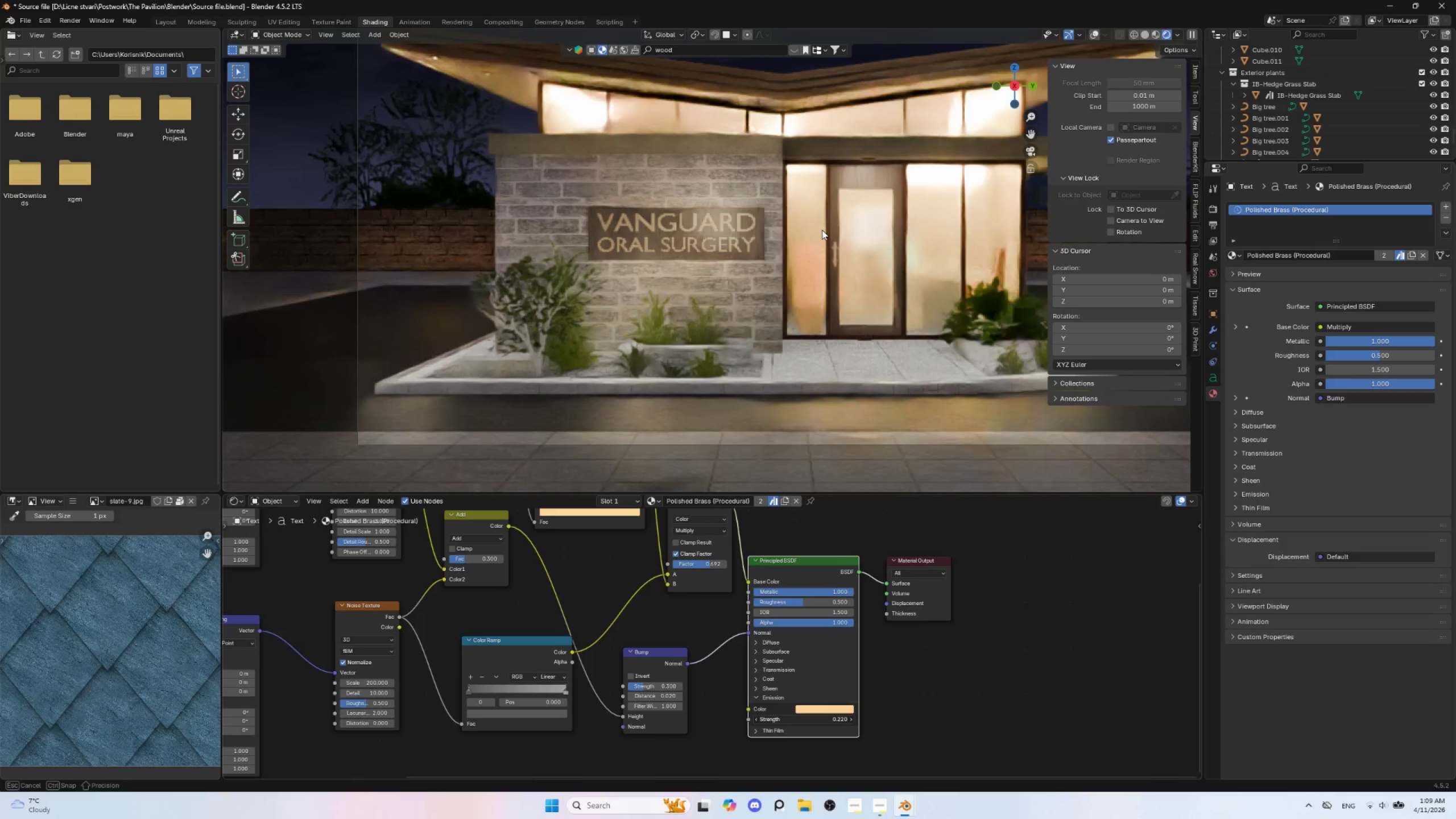 
hold_key(key=ShiftLeft, duration=1.45)
 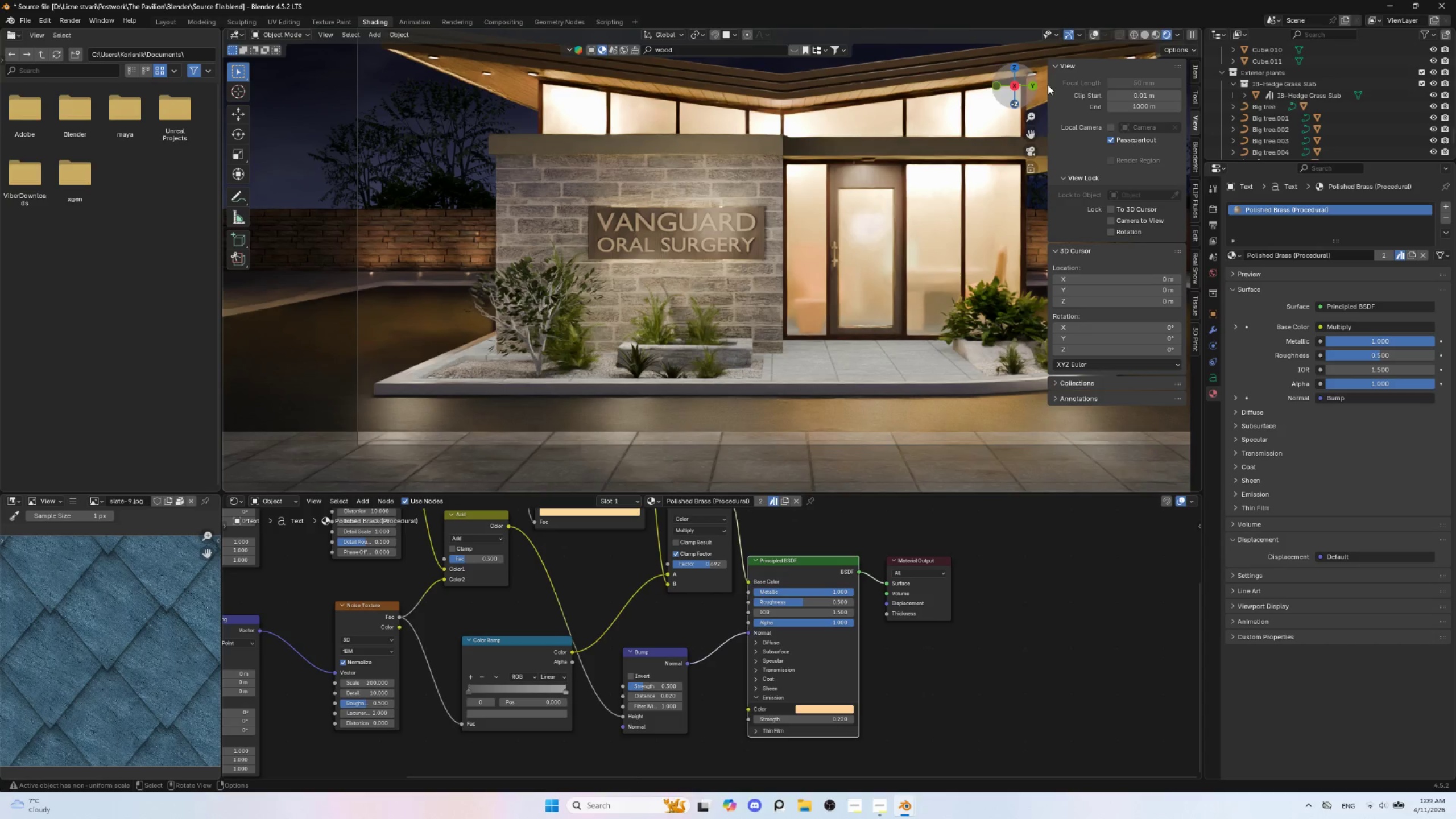 
wait(5.16)
 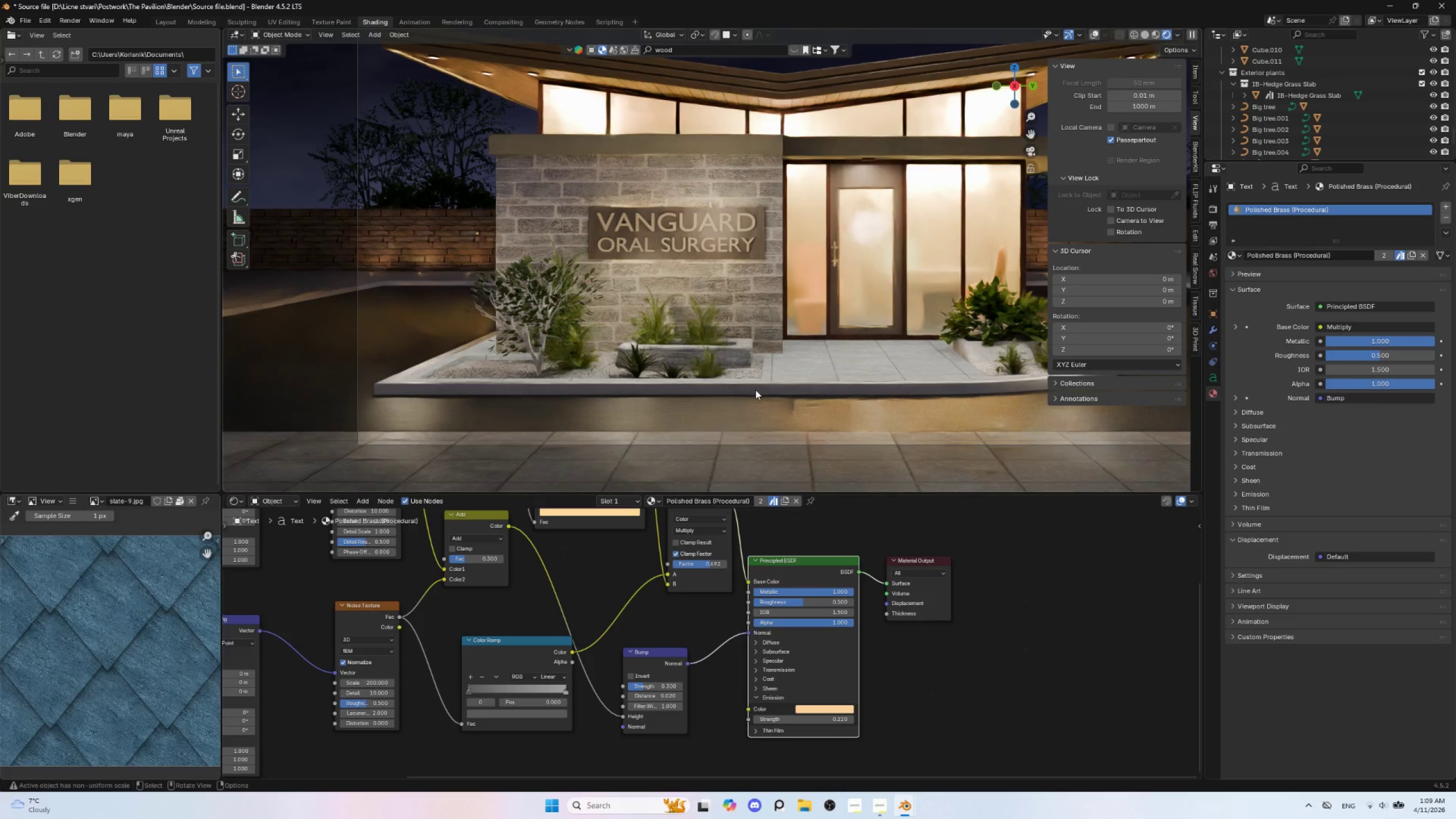 
left_click([1093, 35])
 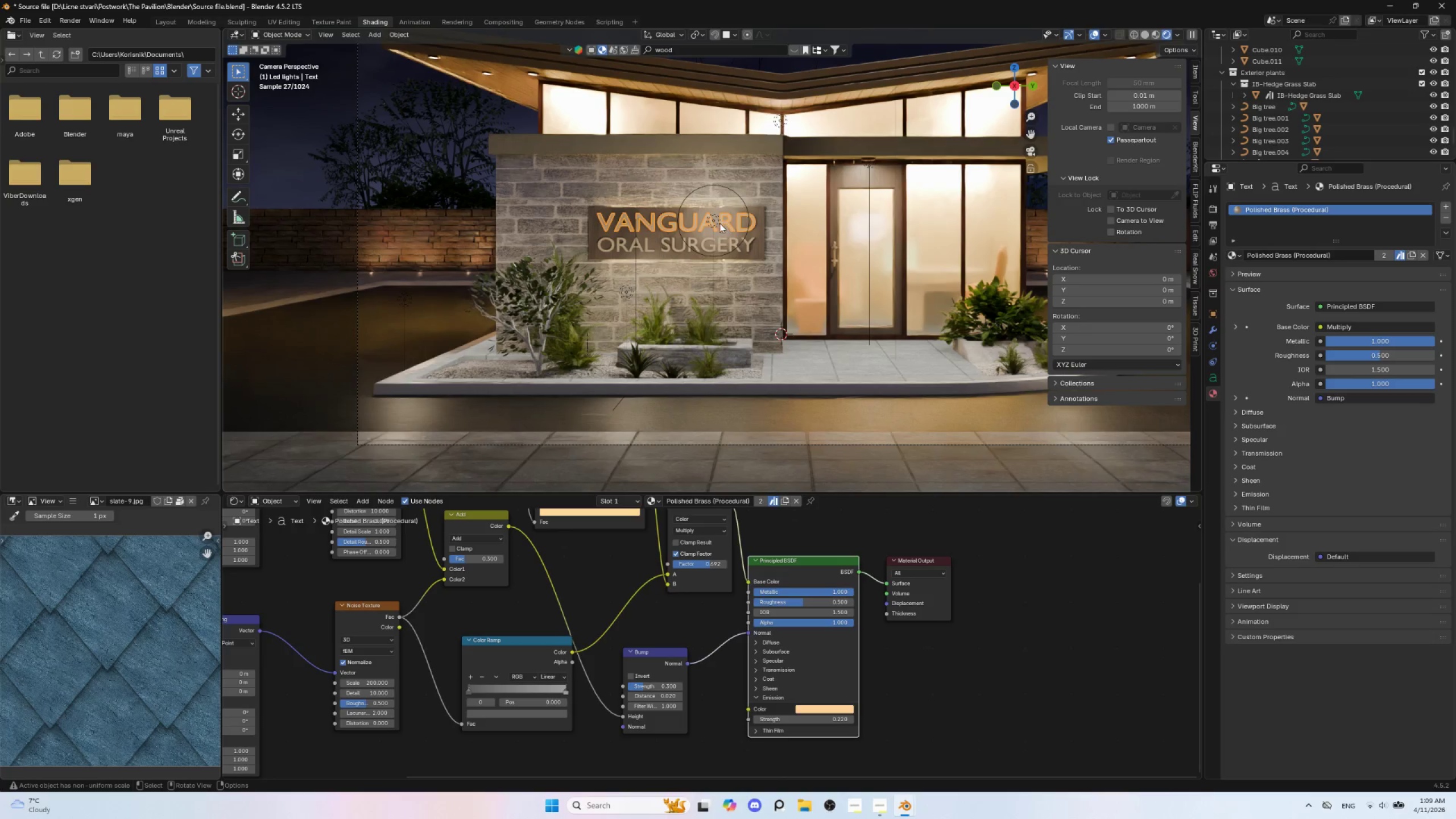 
left_click([715, 223])
 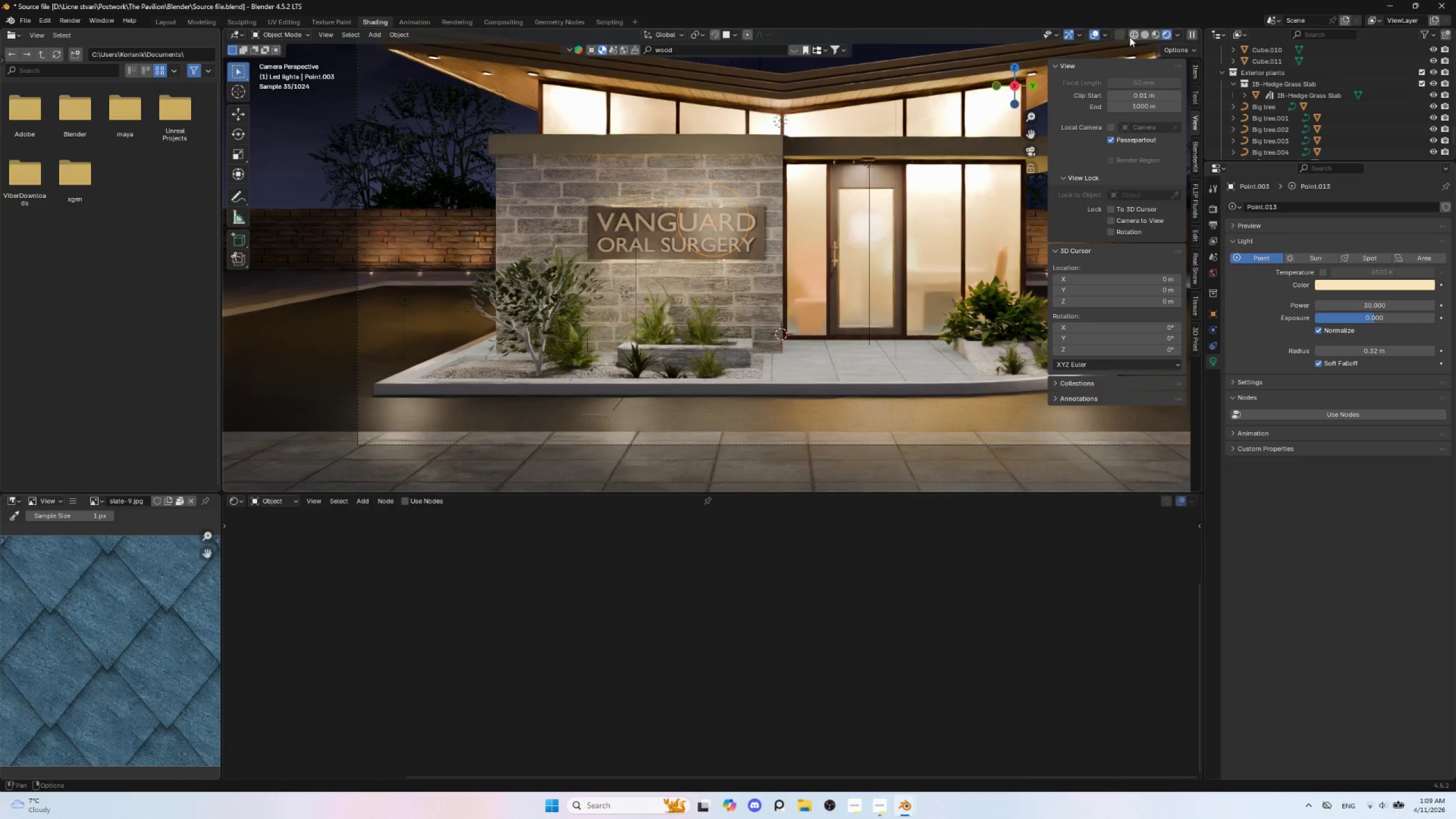 
mouse_move([1131, 51])
 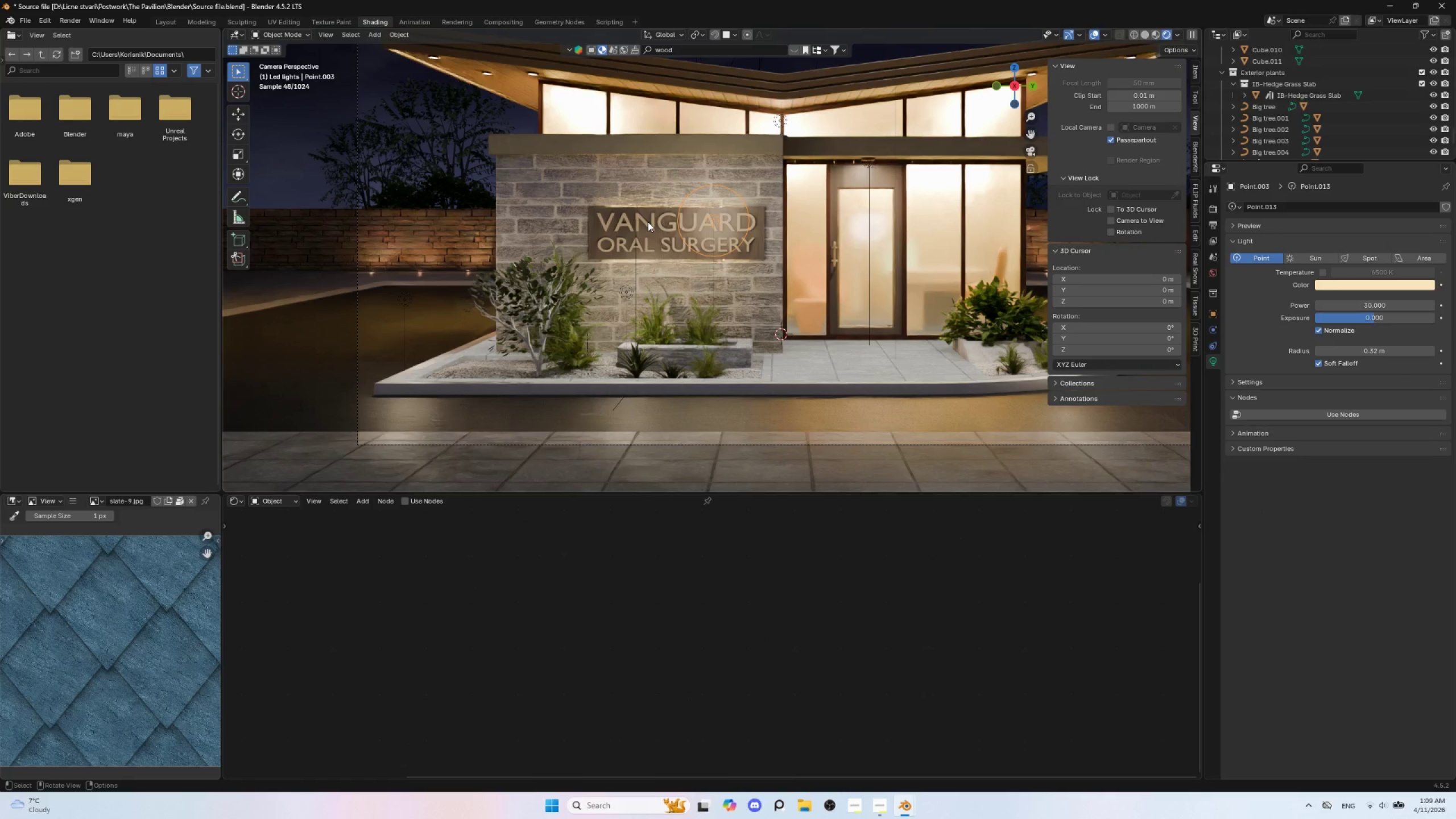 
left_click([648, 222])
 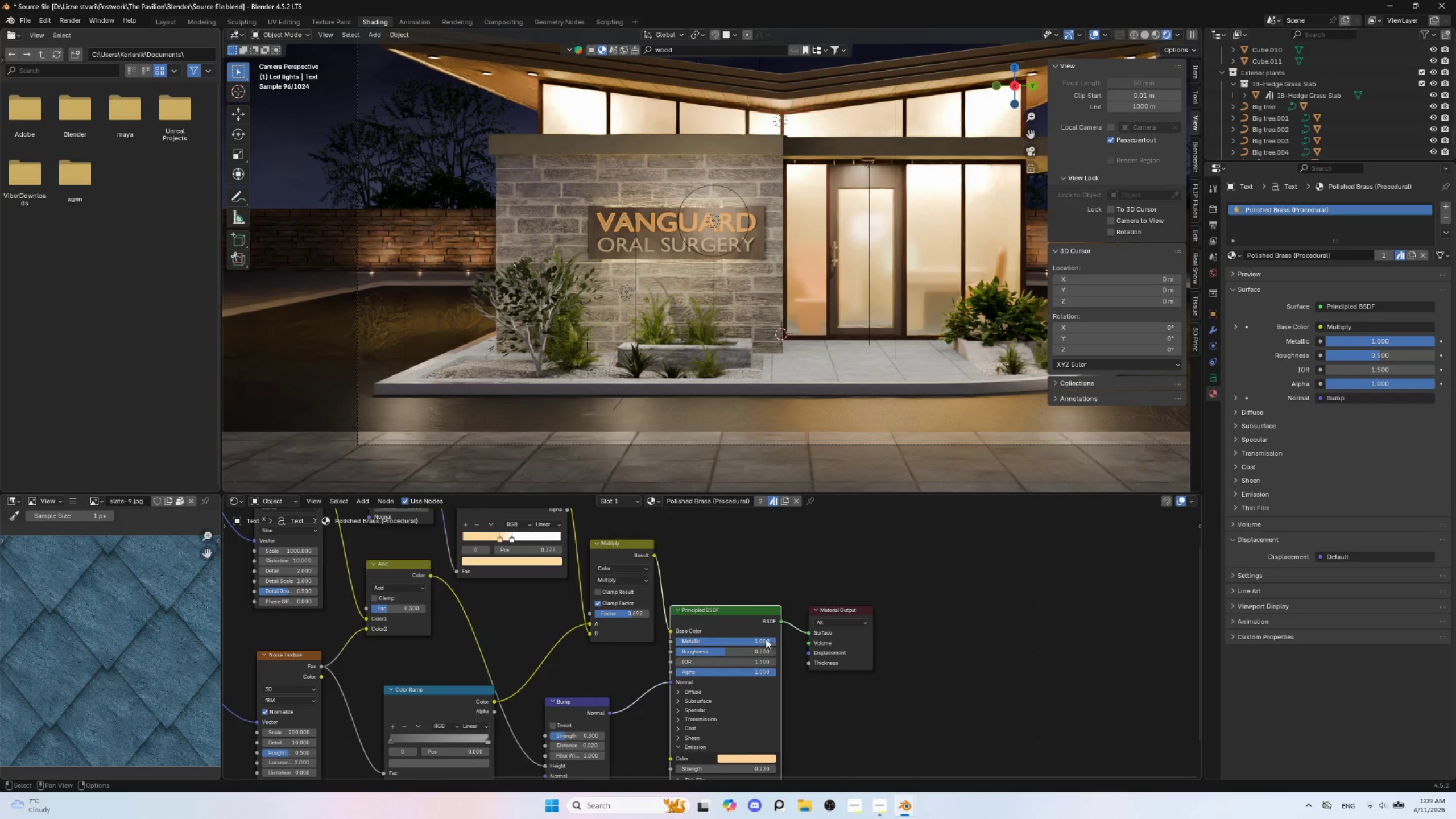 
wait(5.59)
 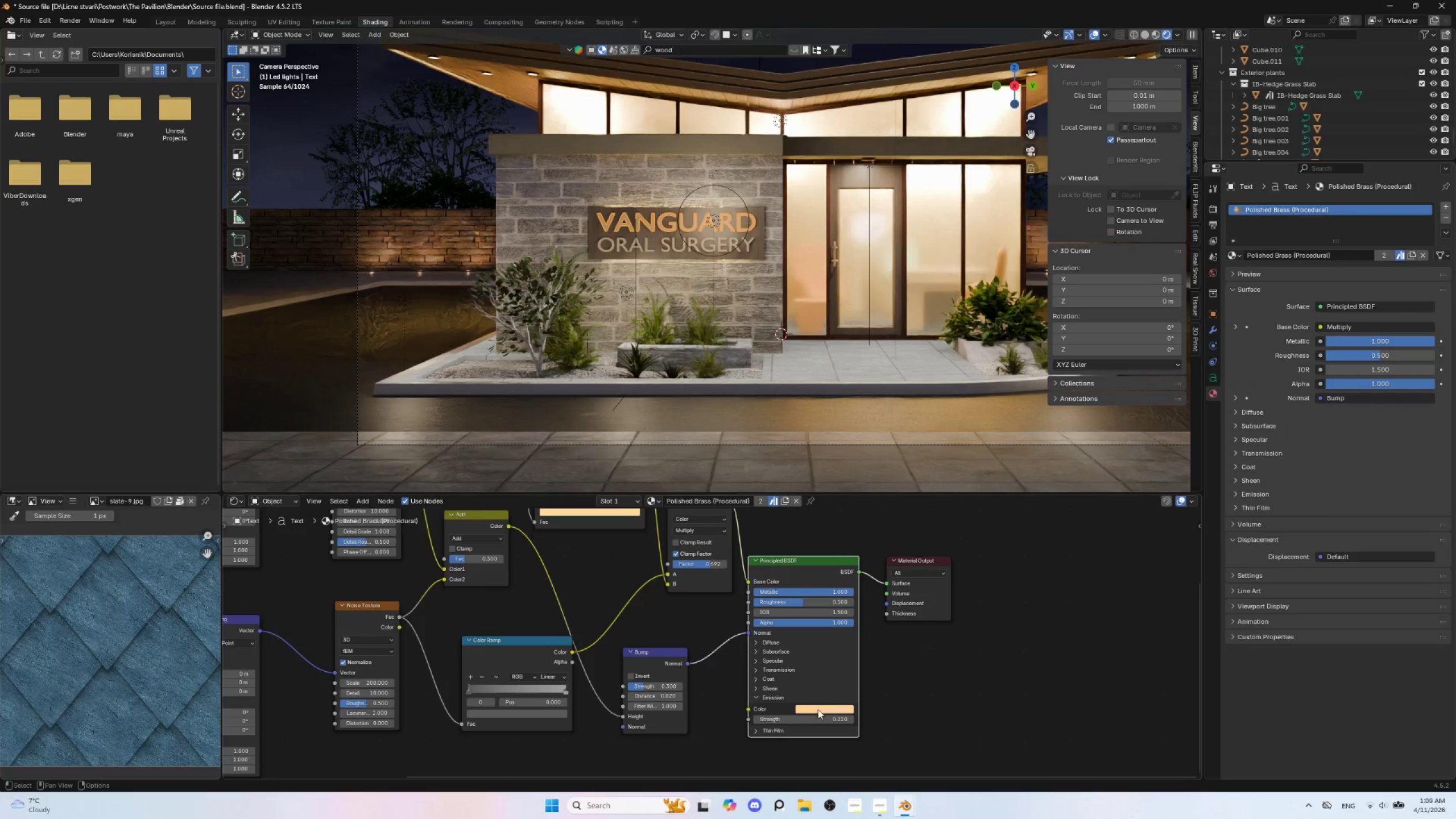 
left_click([756, 580])
 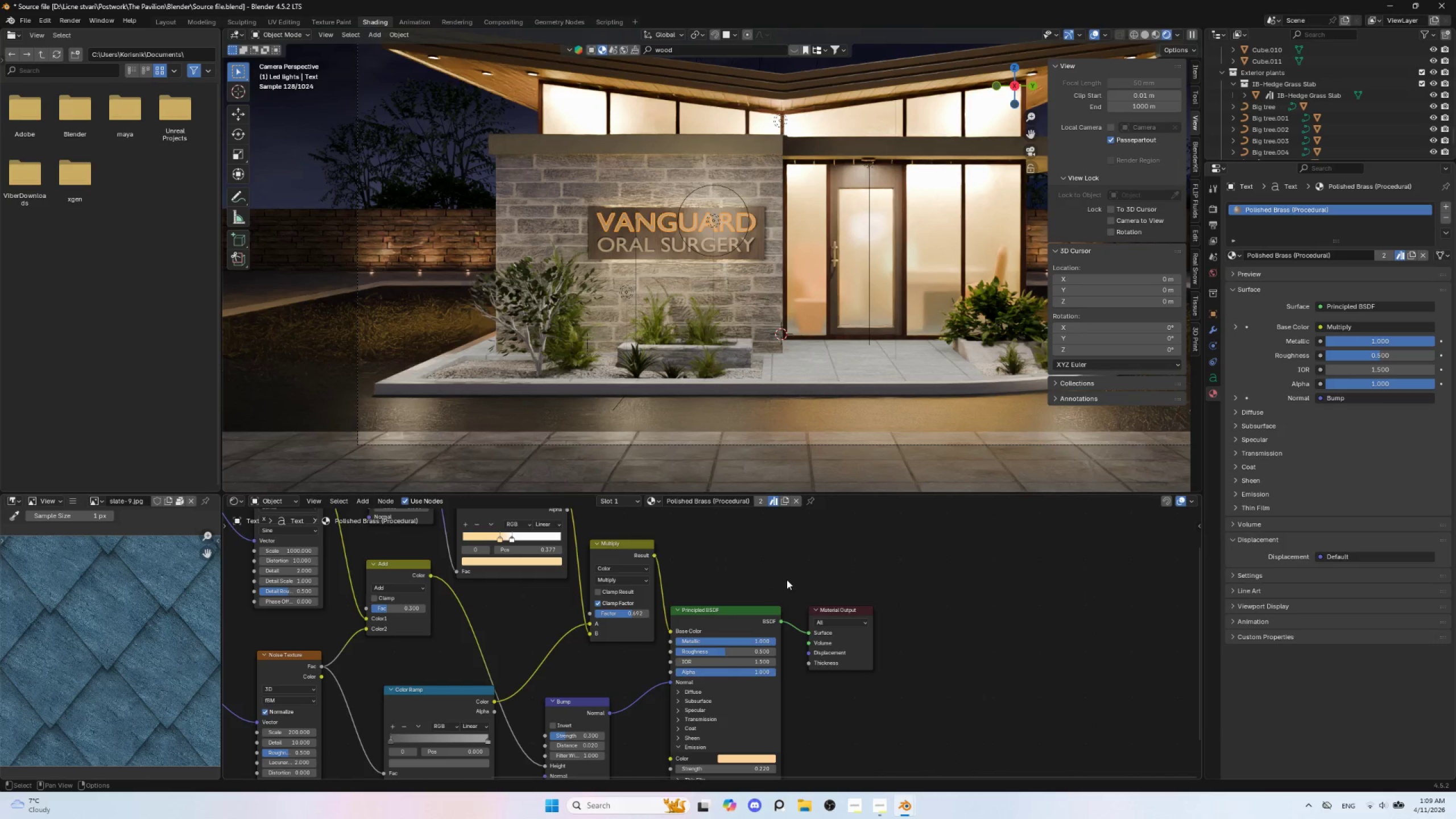 
key(Shift+A)
 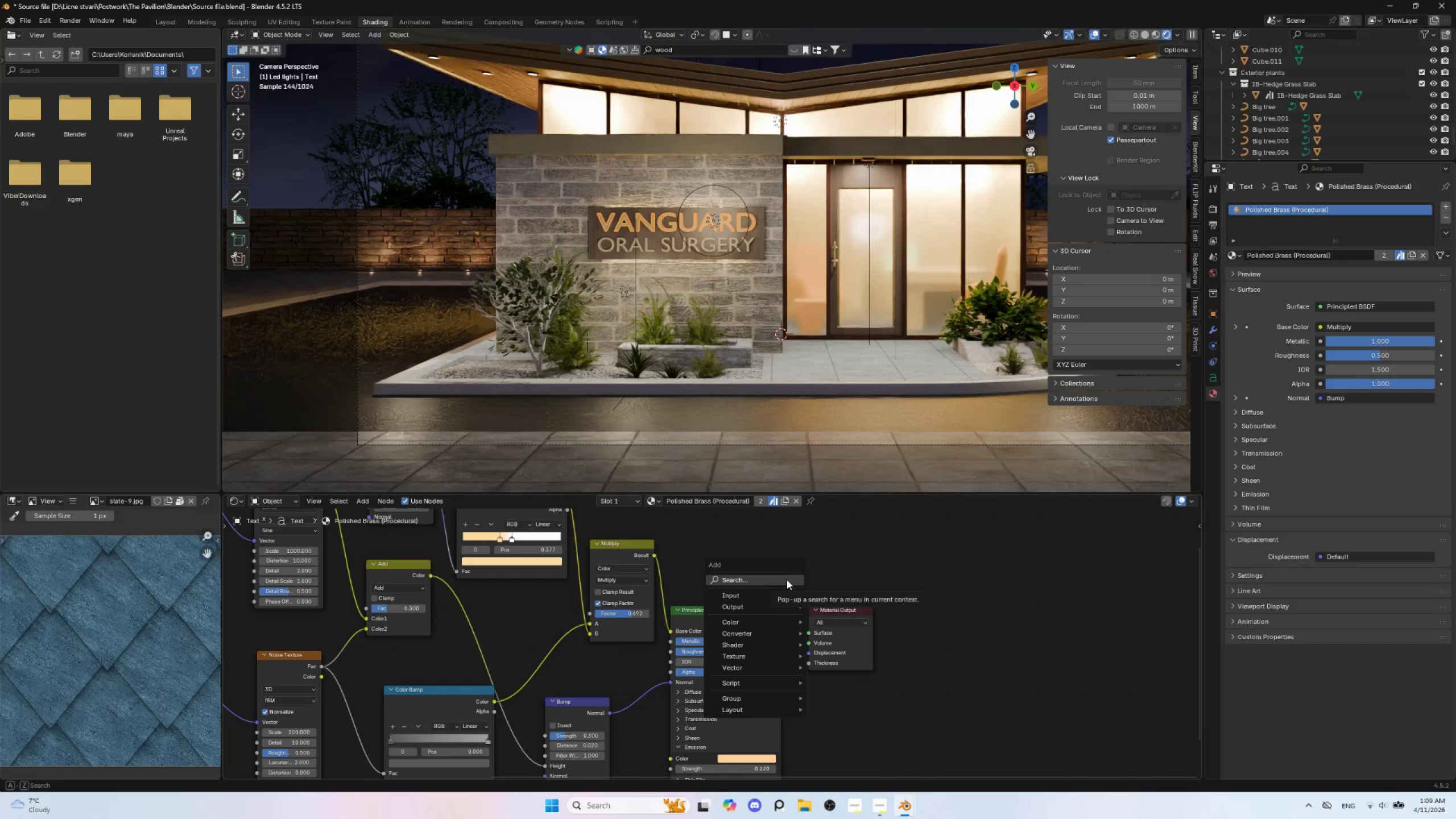 
left_click([787, 580])
 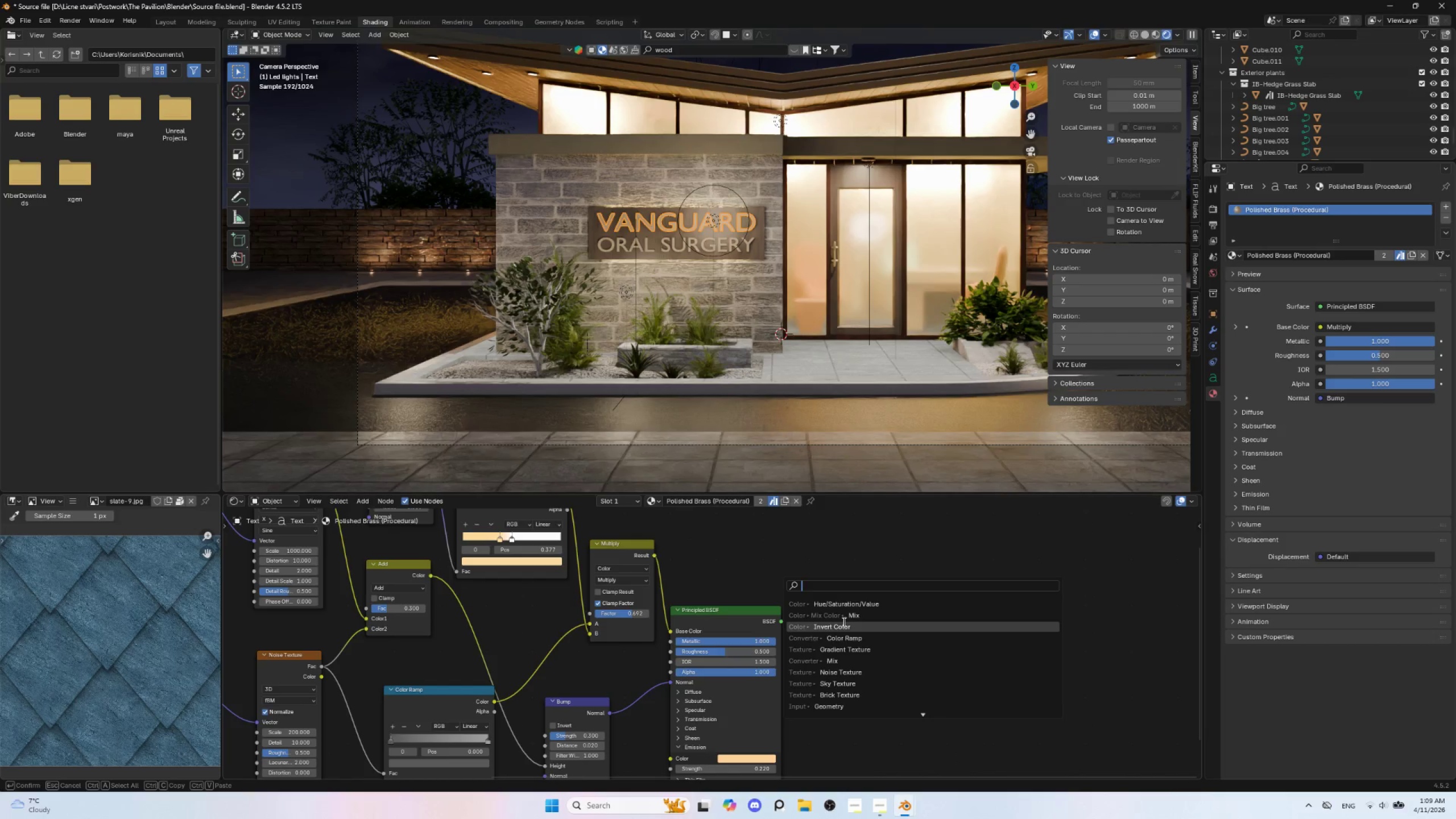 
left_click([844, 602])
 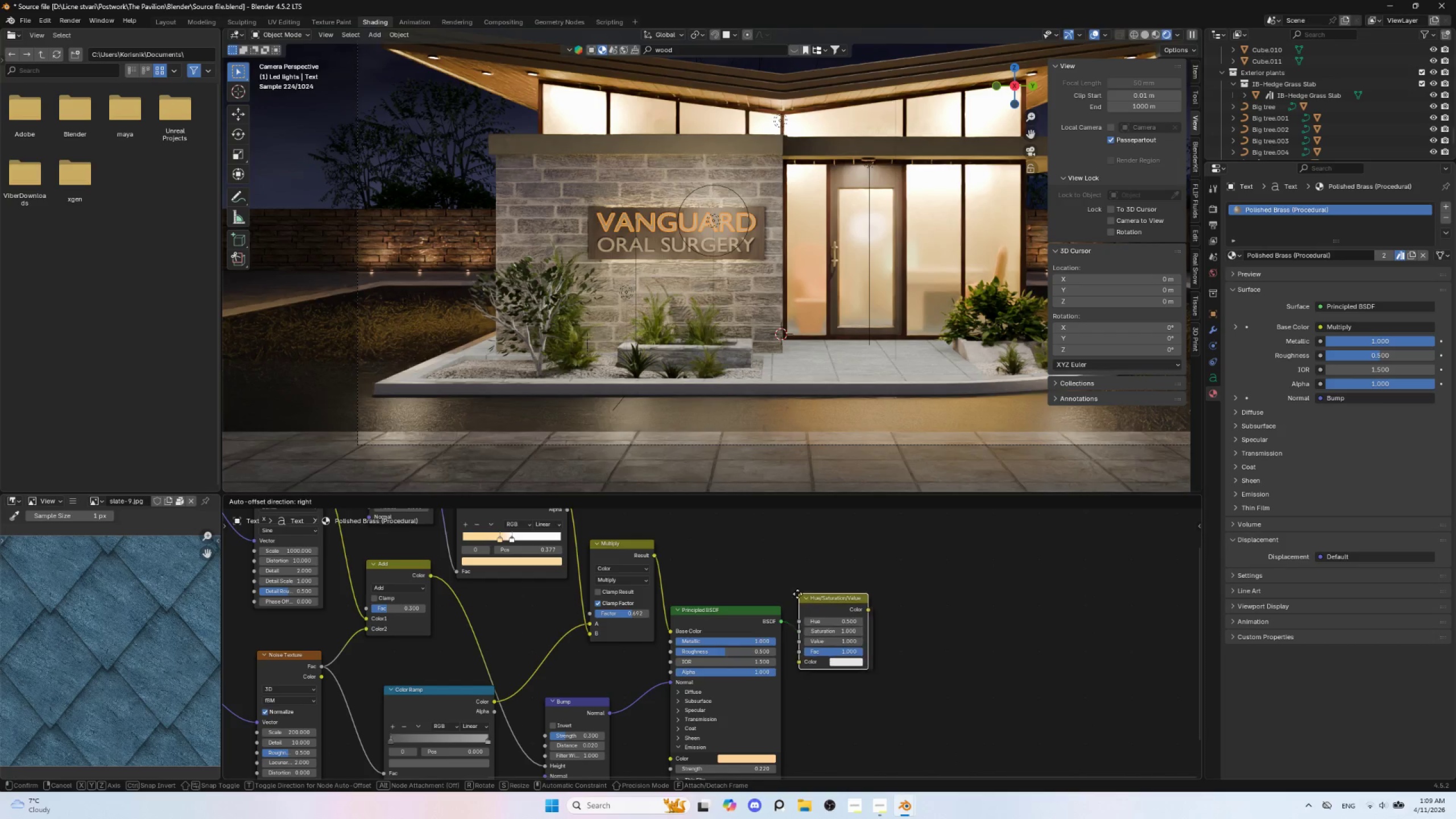 
left_click([789, 593])
 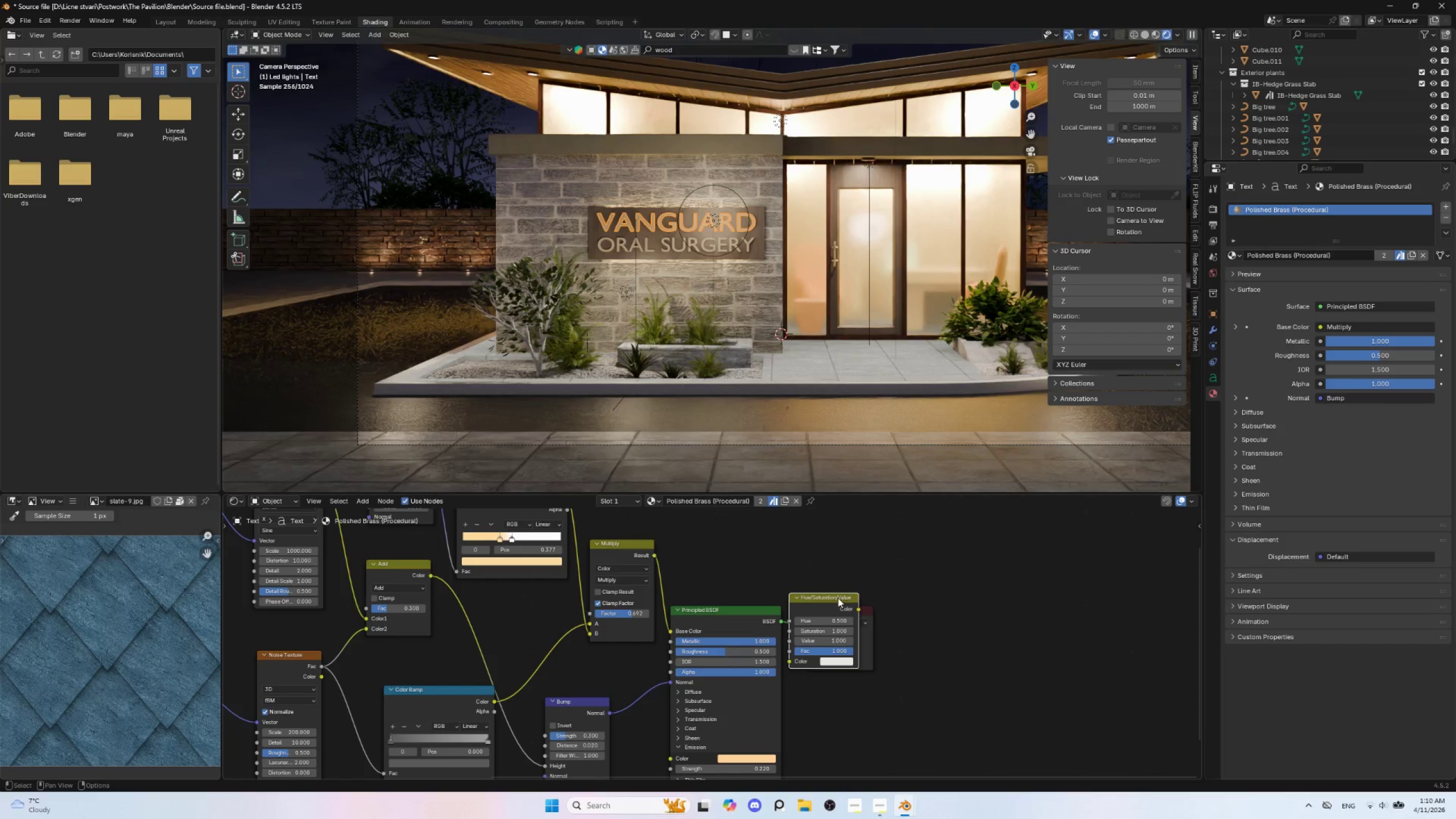 
left_click_drag(start_coordinate=[837, 598], to_coordinate=[722, 550])
 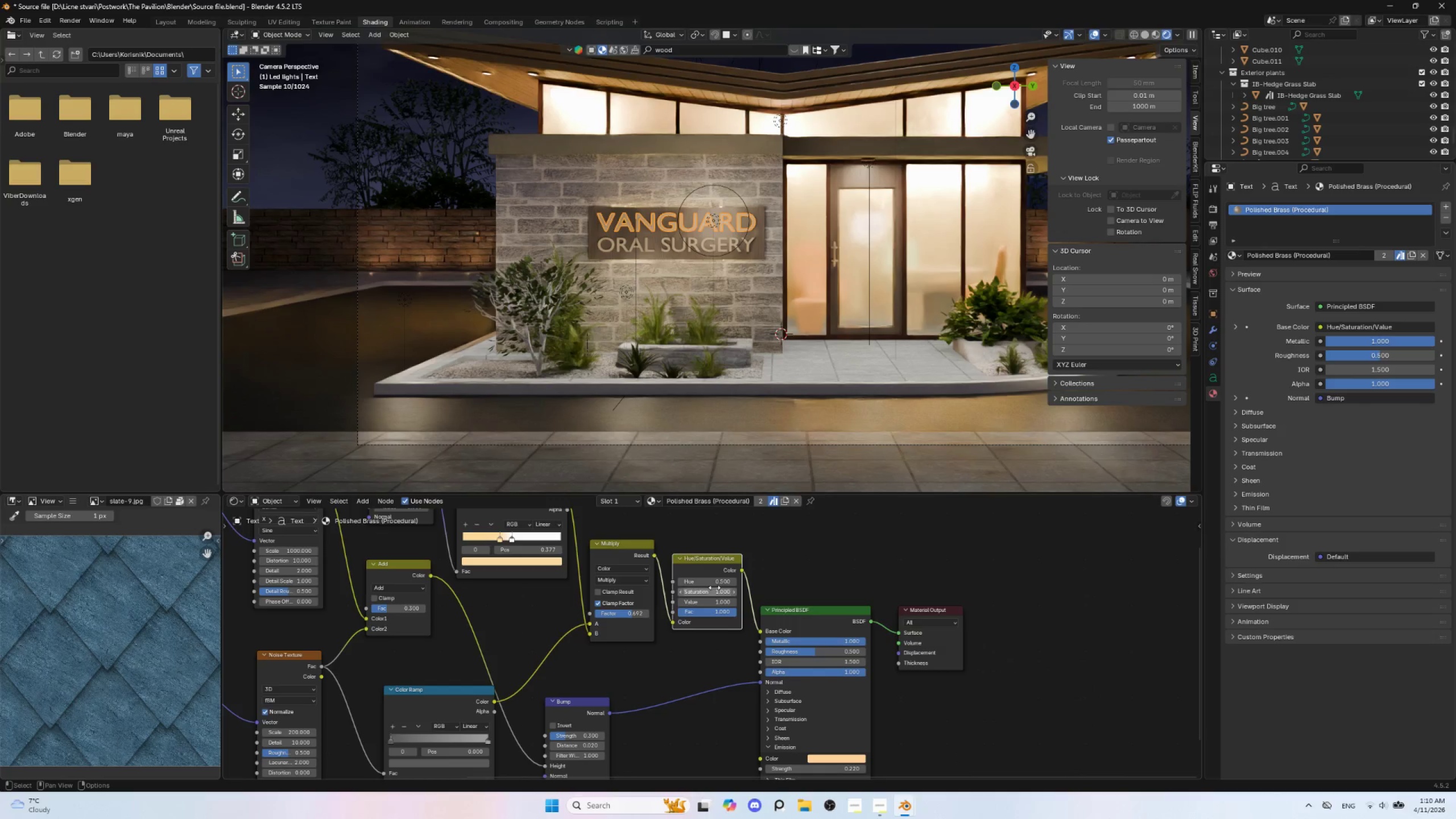 
left_click_drag(start_coordinate=[710, 592], to_coordinate=[284, 564])
 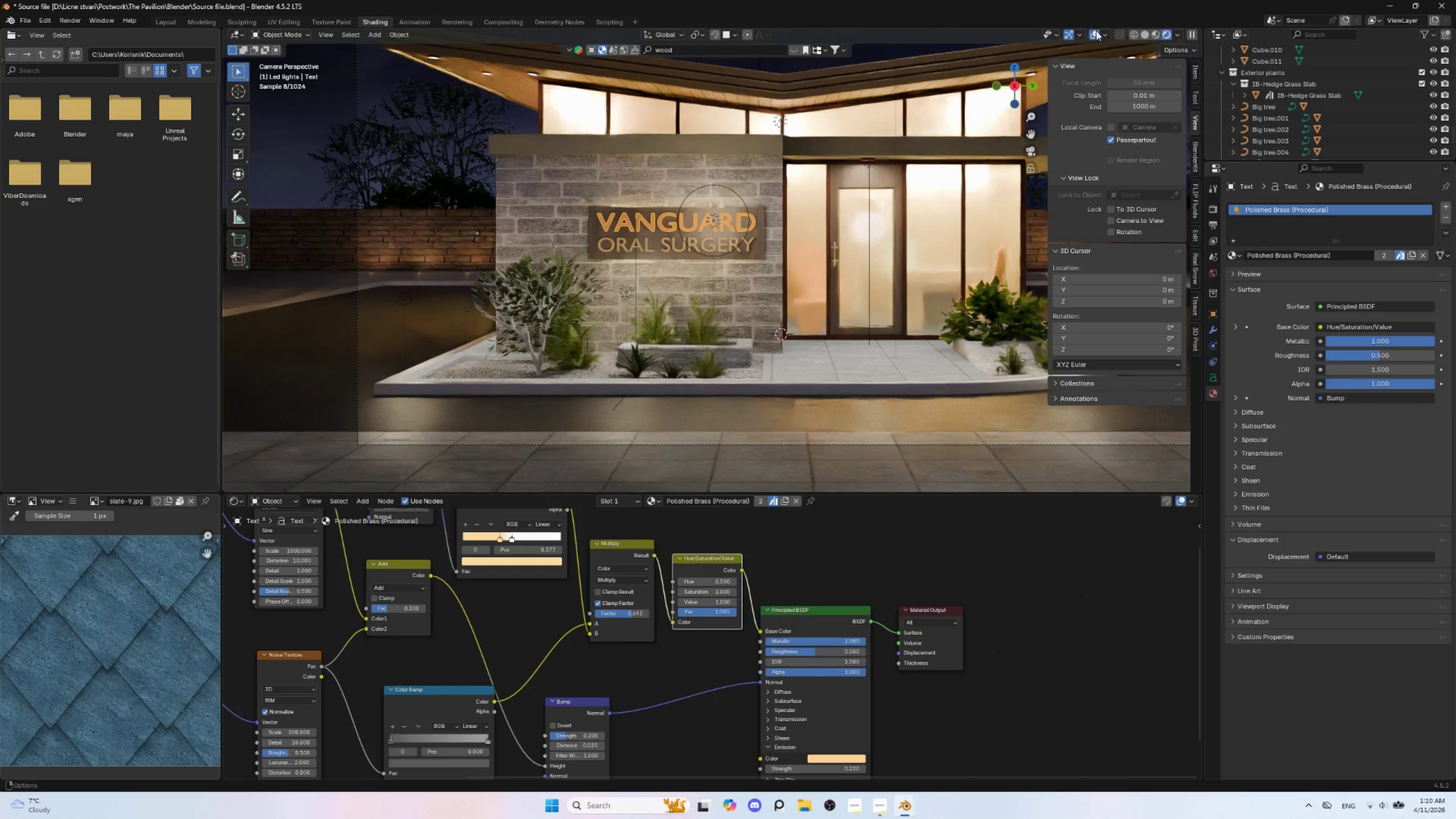 
left_click([1096, 32])
 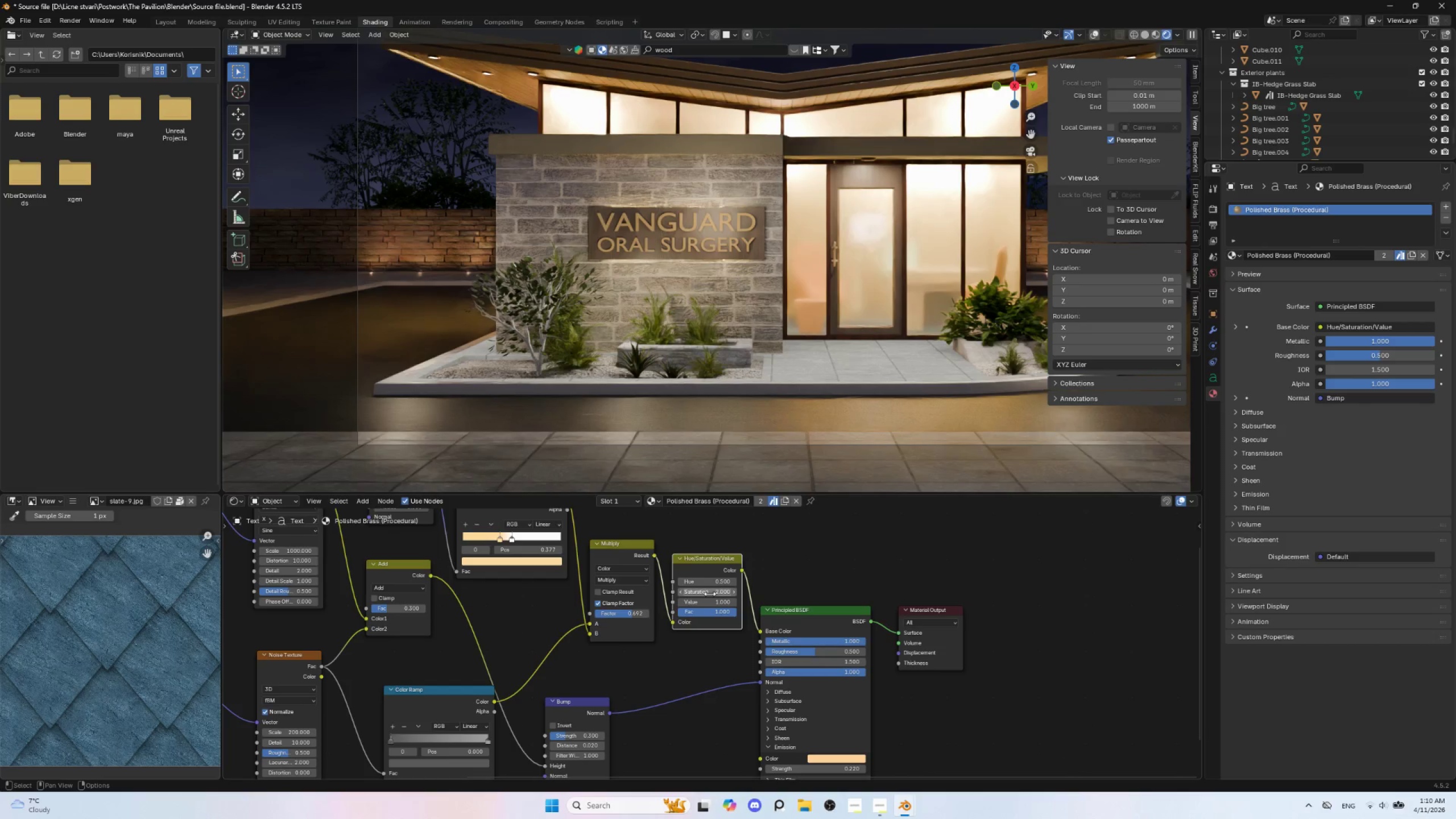 
wait(5.91)
 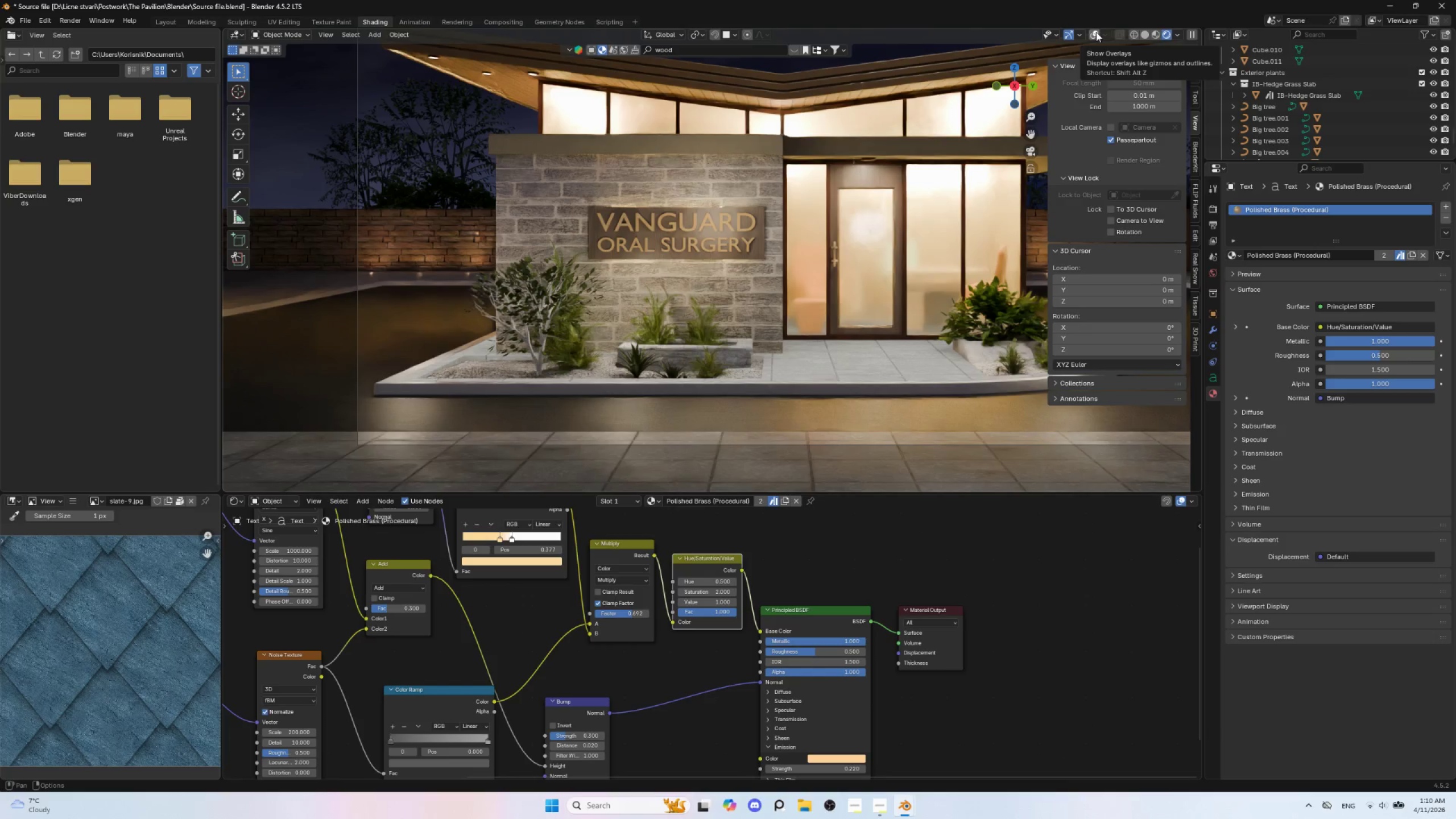 
left_click_drag(start_coordinate=[710, 593], to_coordinate=[801, 588])
 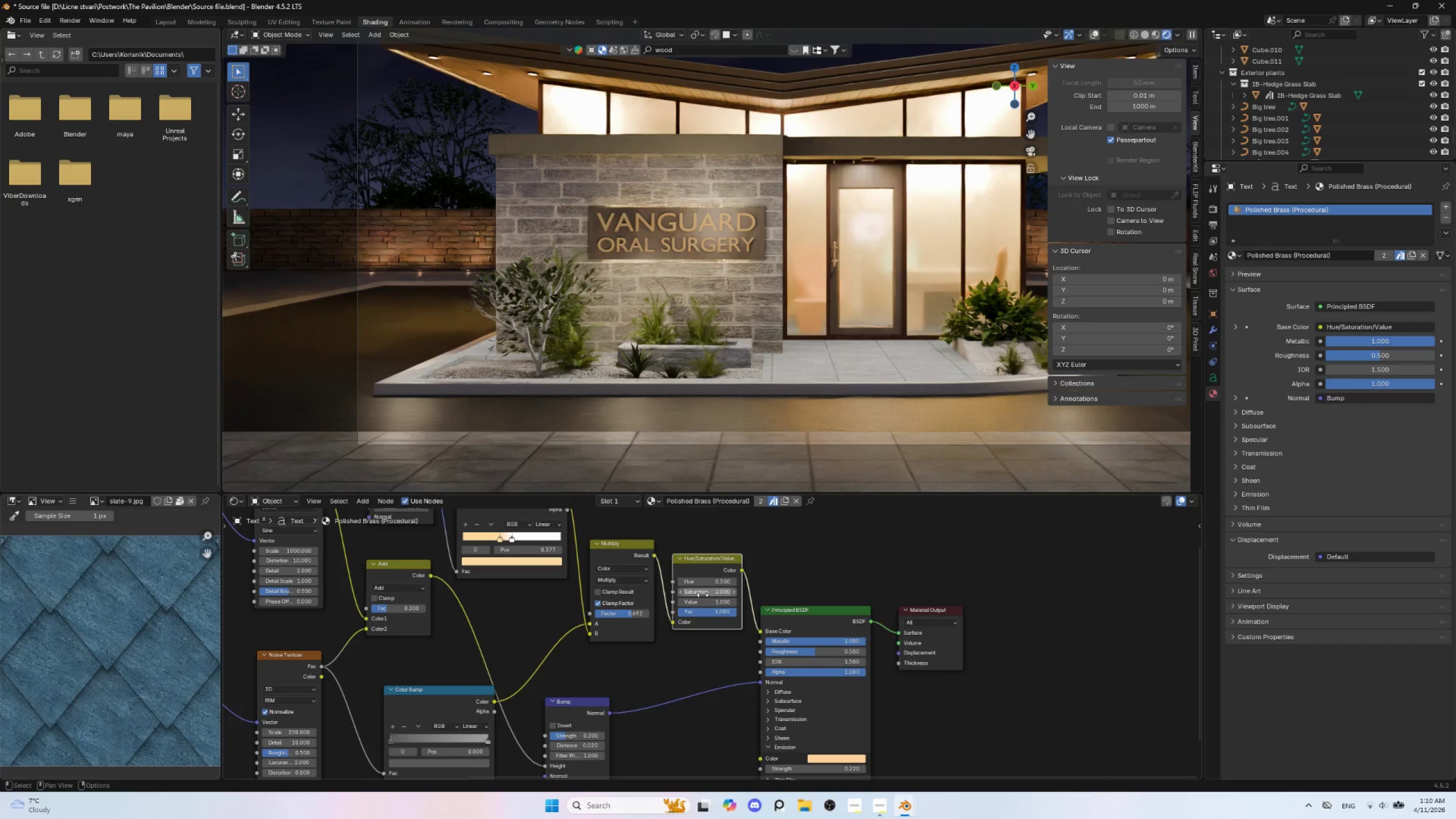 
left_click([706, 590])
 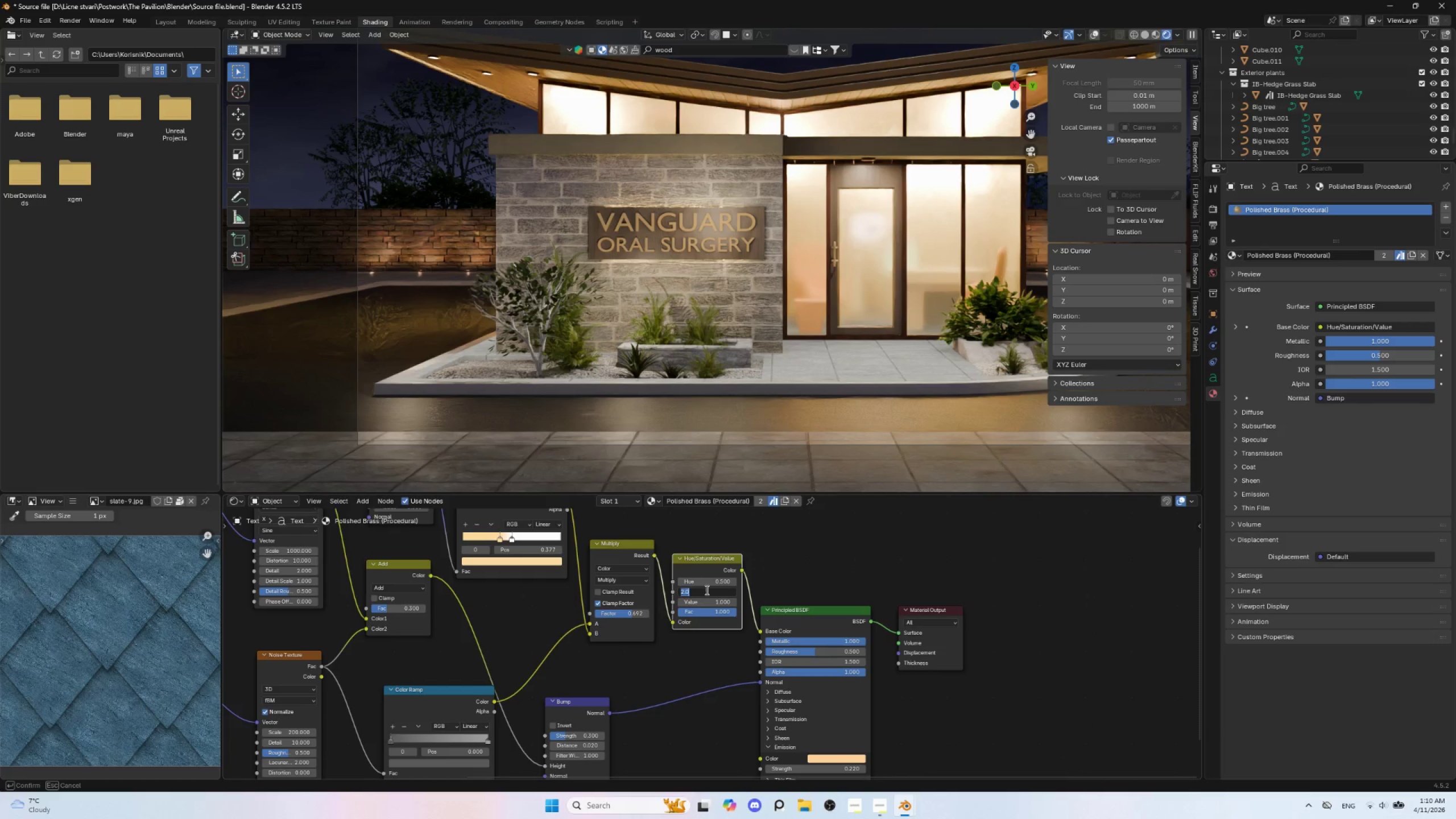 
type(10)
 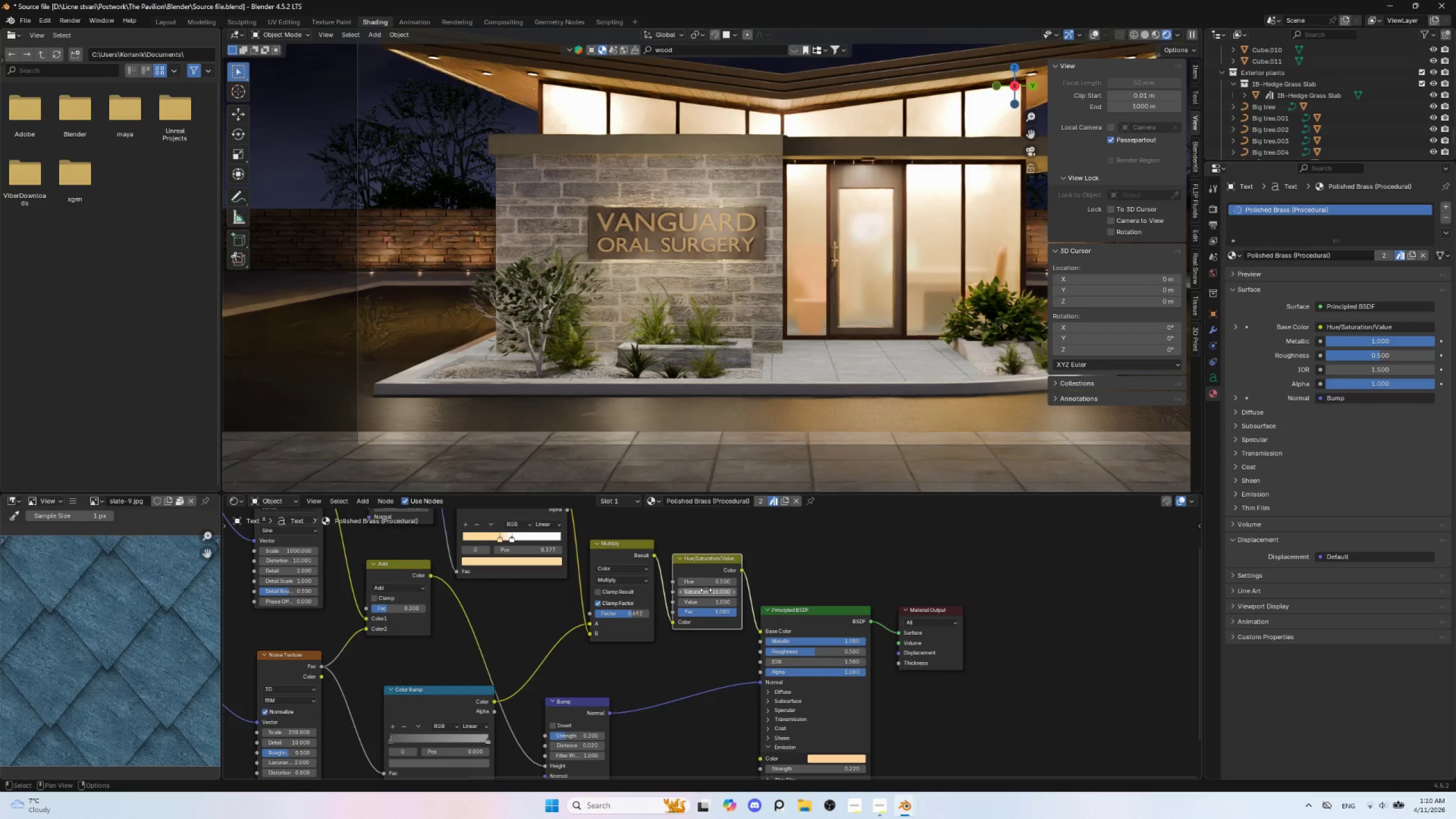 
key(Enter)
 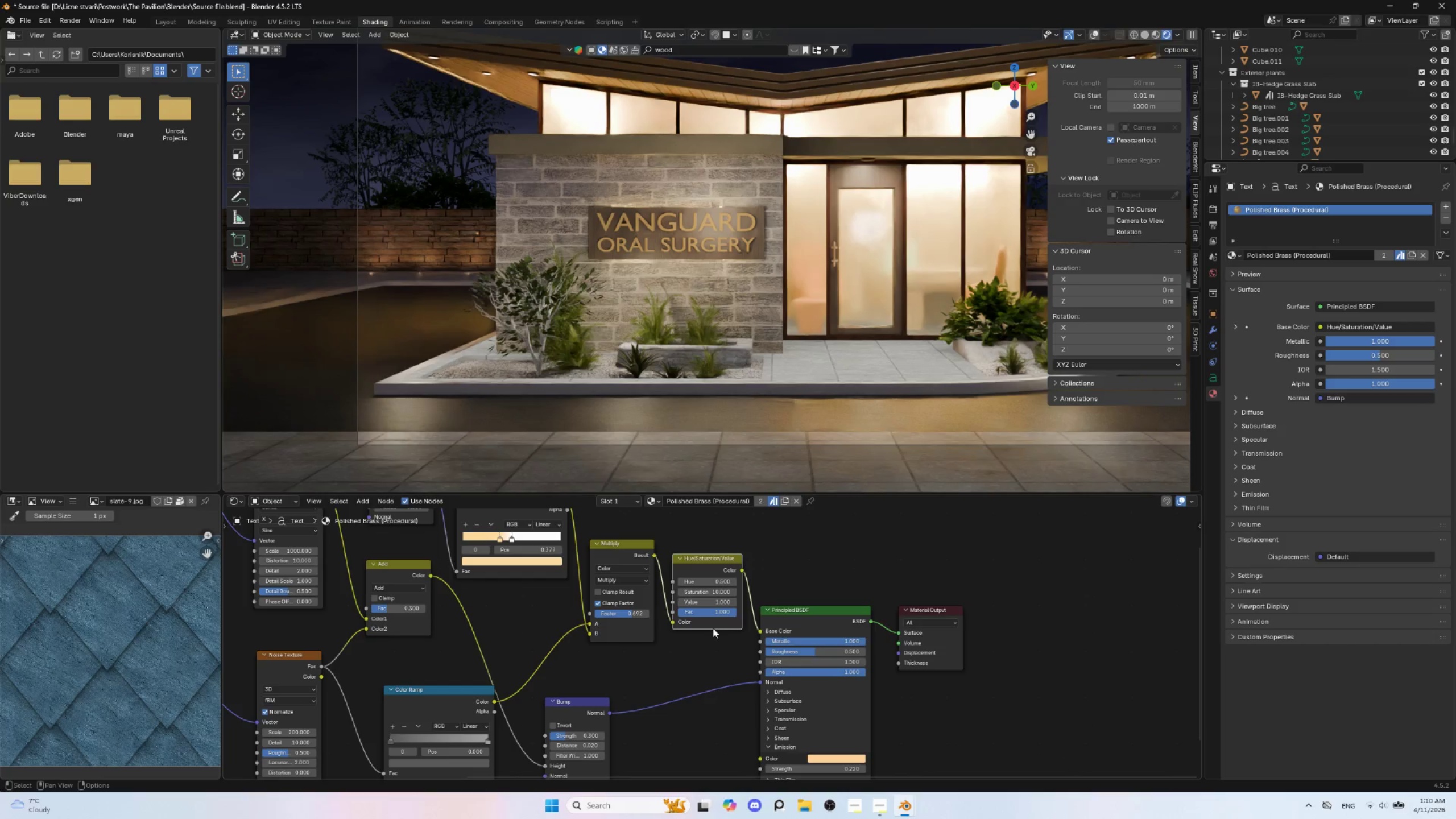 
left_click([705, 592])
 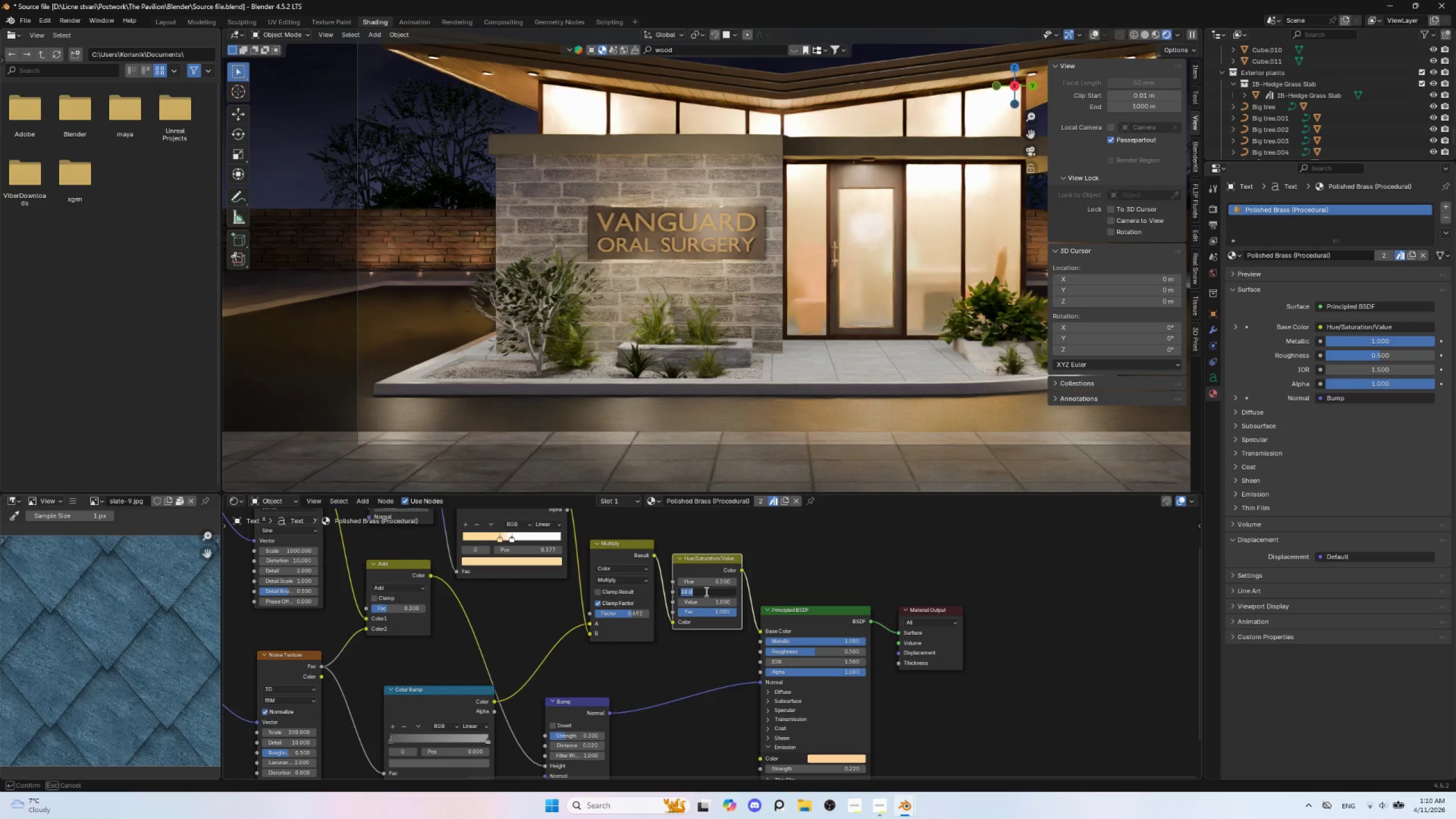 
key(5)
 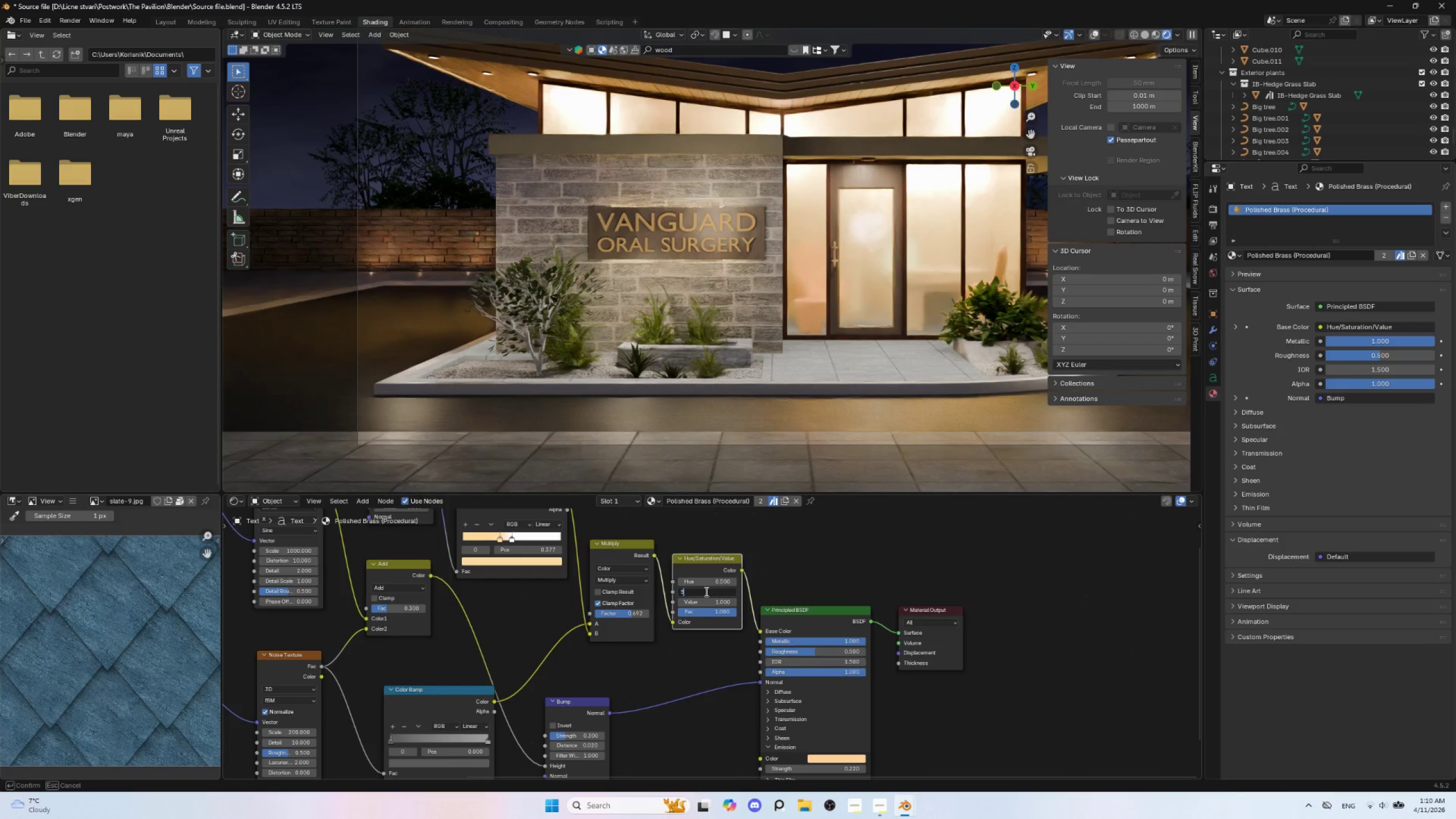 
key(Enter)
 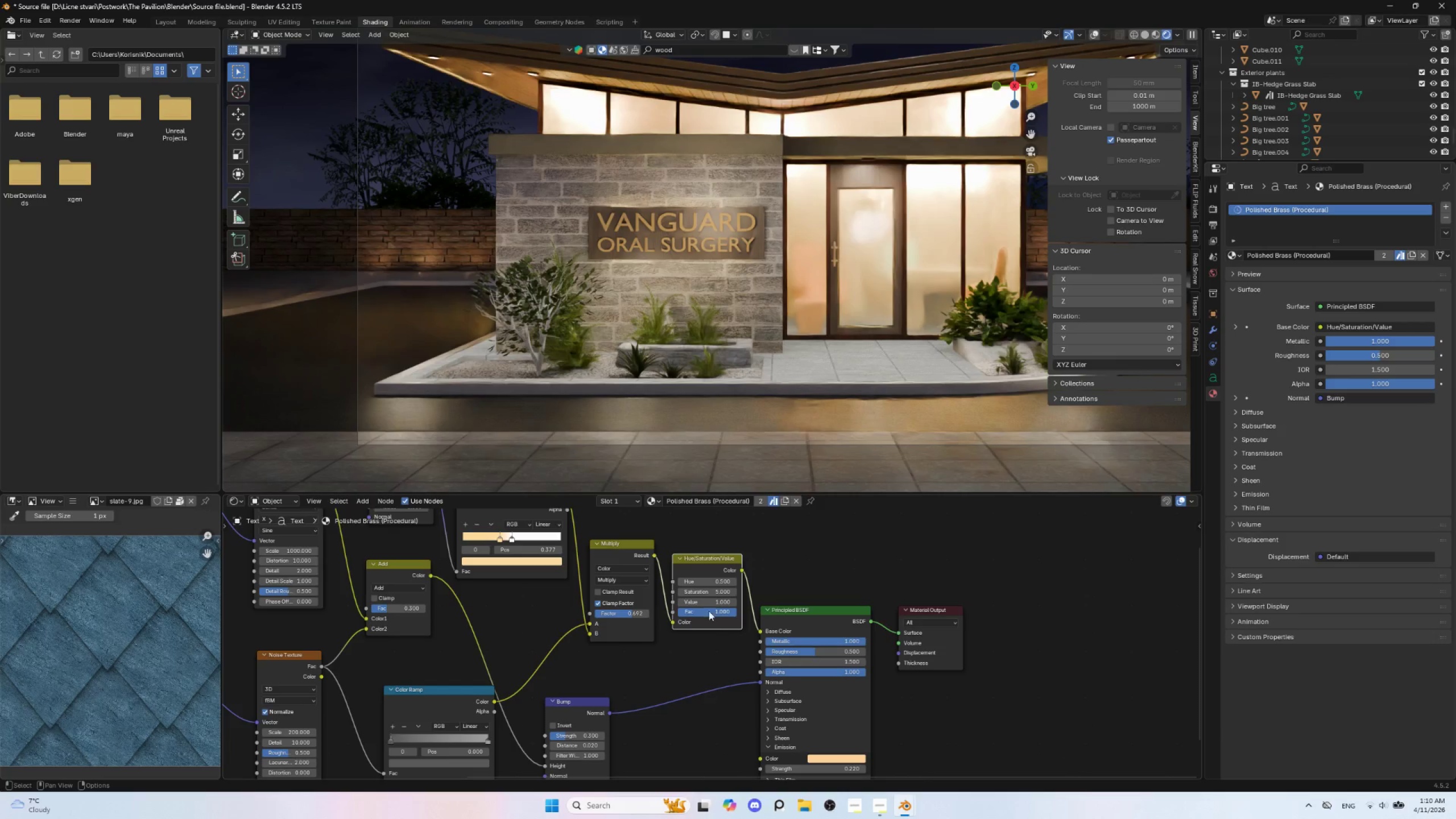 
hold_key(key=ShiftLeft, duration=1.5)
left_click_drag(start_coordinate=[702, 602], to_coordinate=[163, 542])
 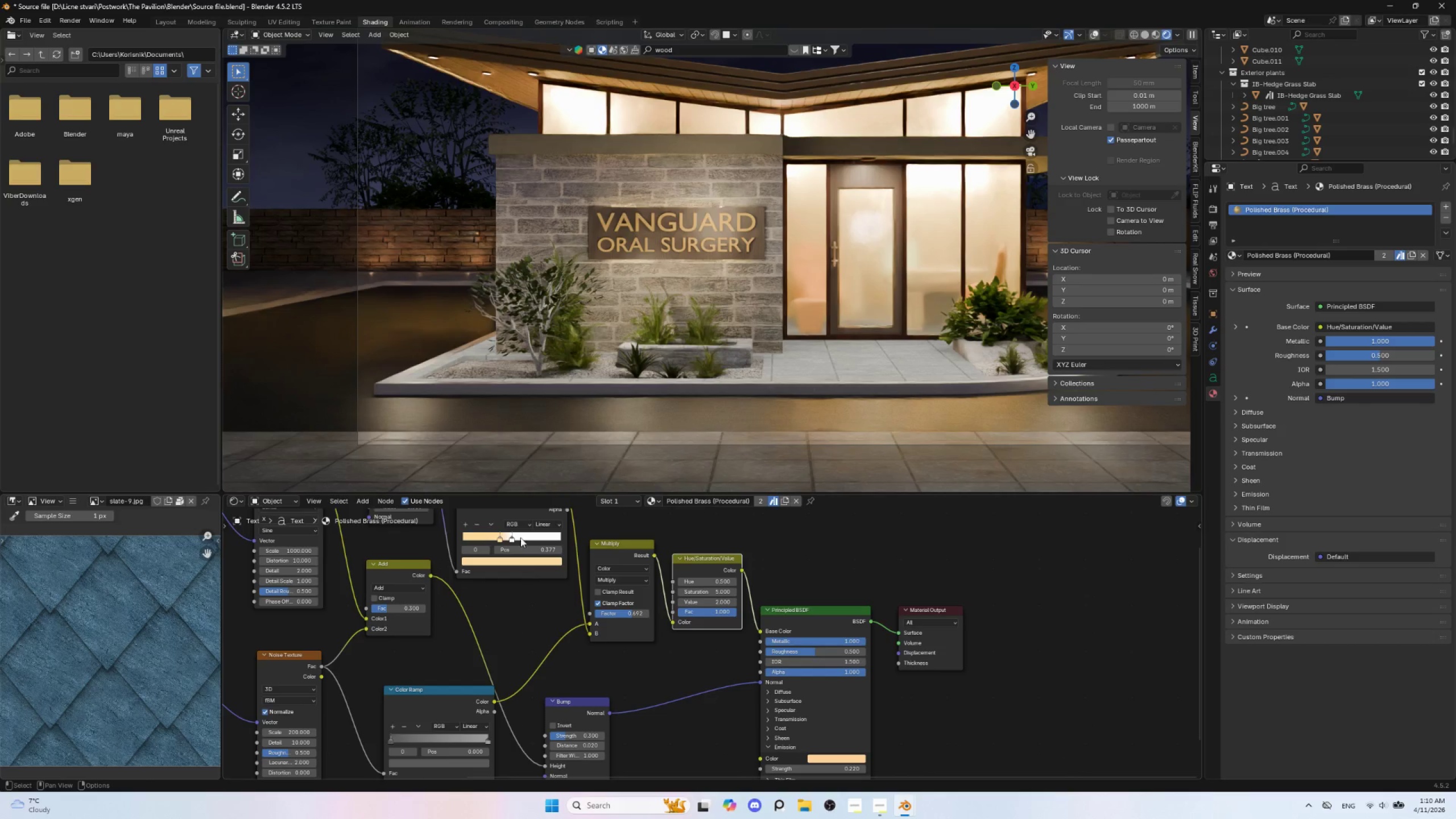 
hold_key(key=ShiftLeft, duration=1.52)
 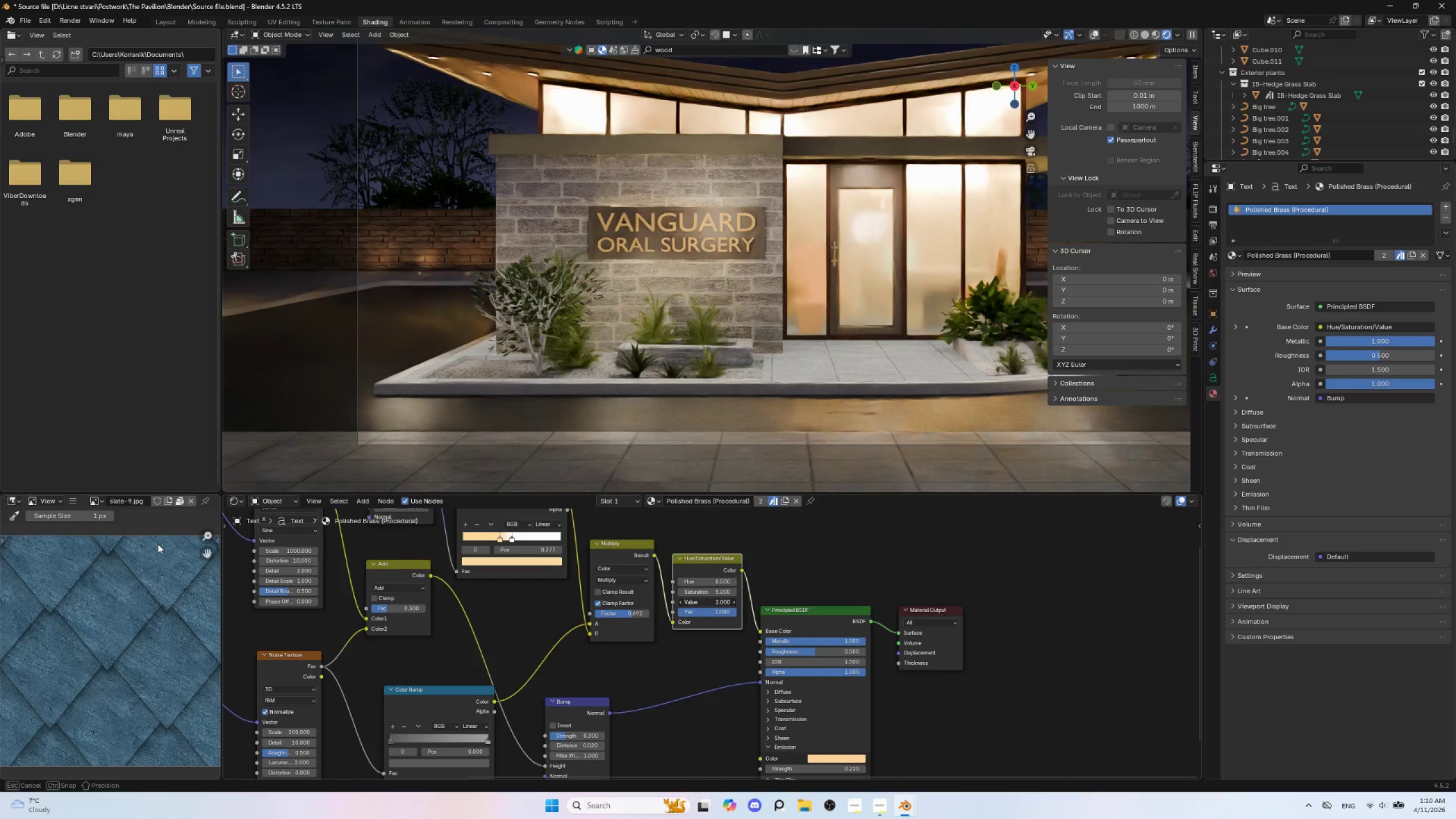 
hold_key(key=ShiftLeft, duration=1.5)
 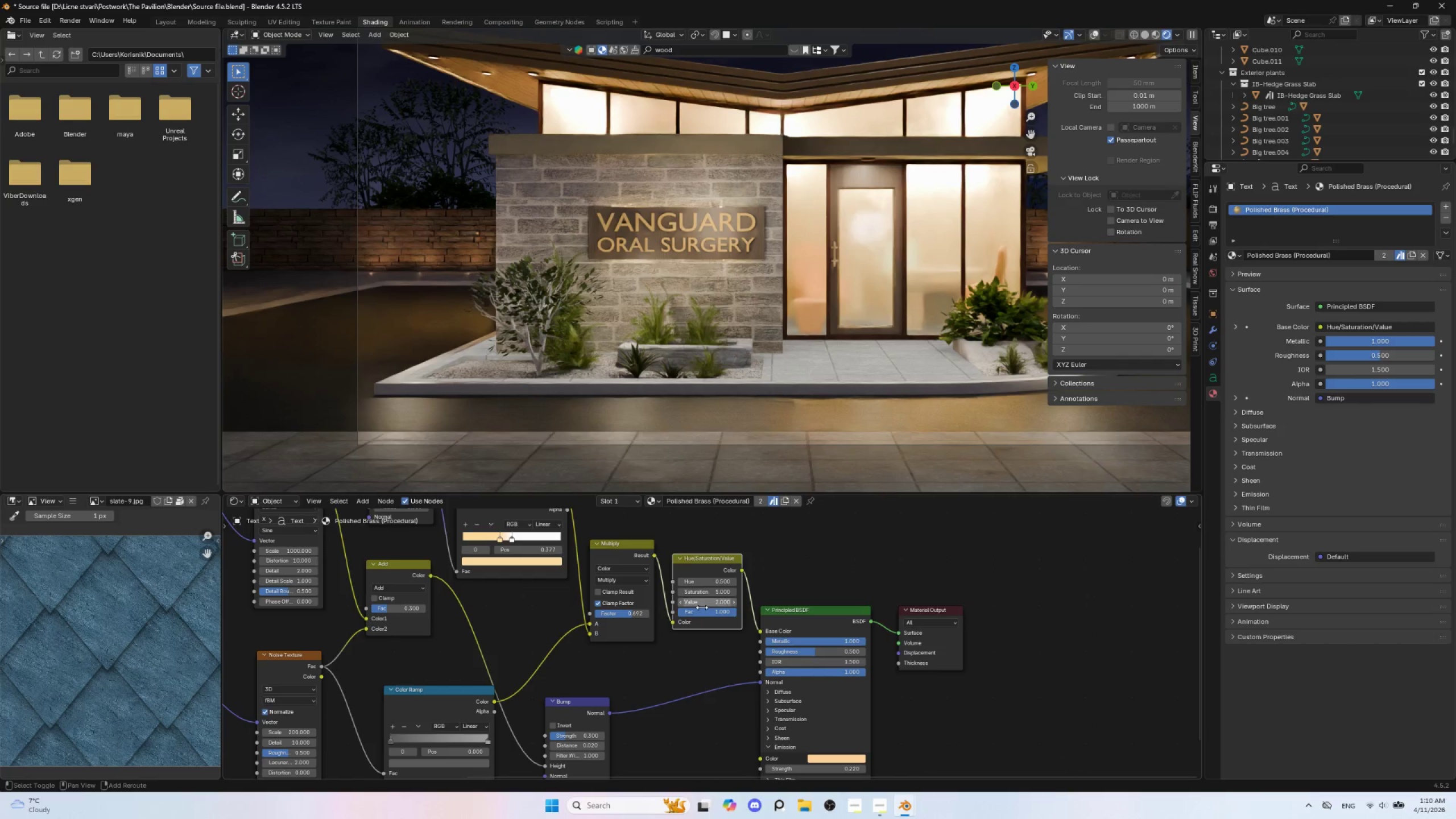 
hold_key(key=ShiftLeft, duration=0.64)
 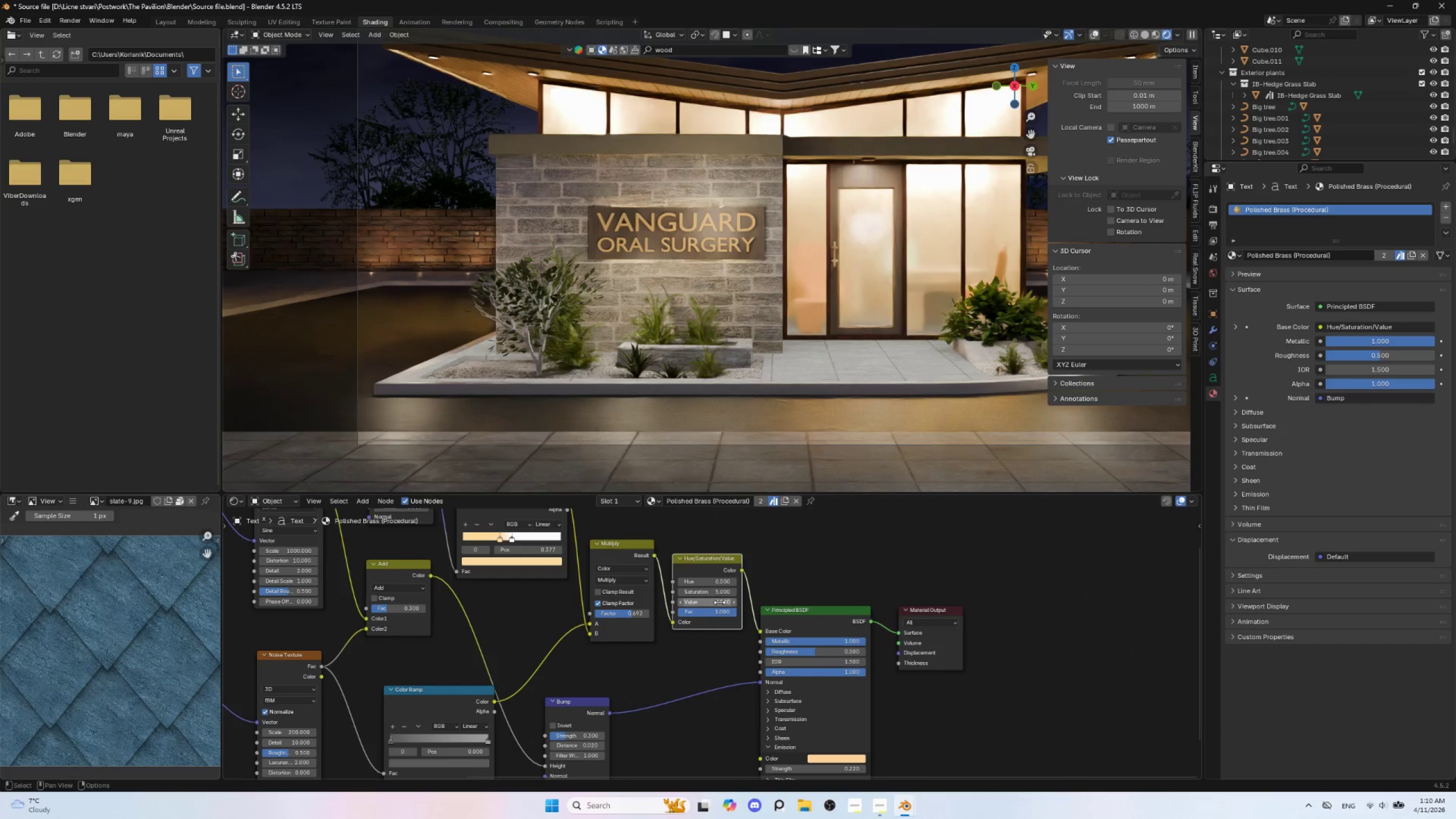 
left_click([710, 592])
 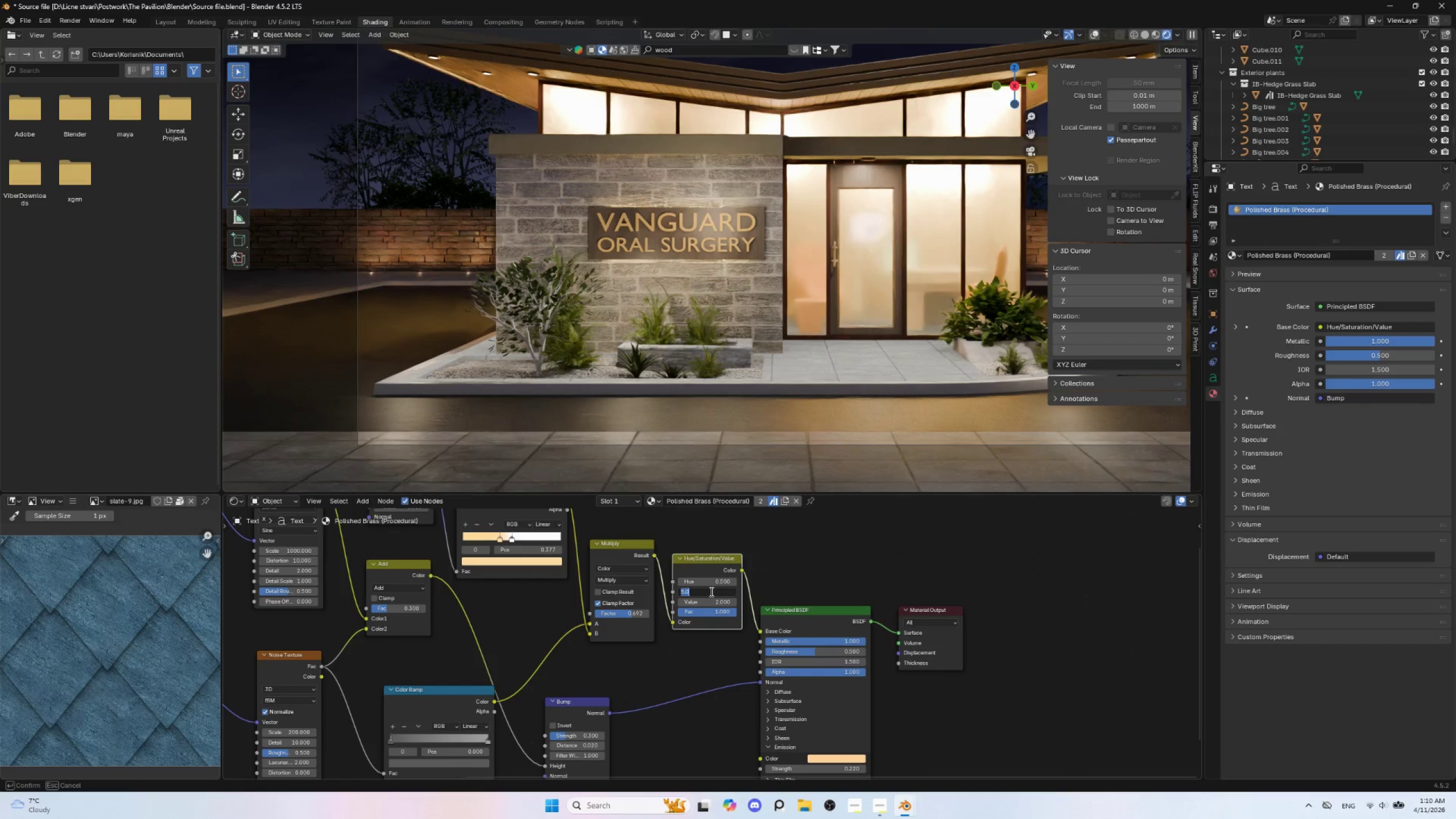 
key(4)
 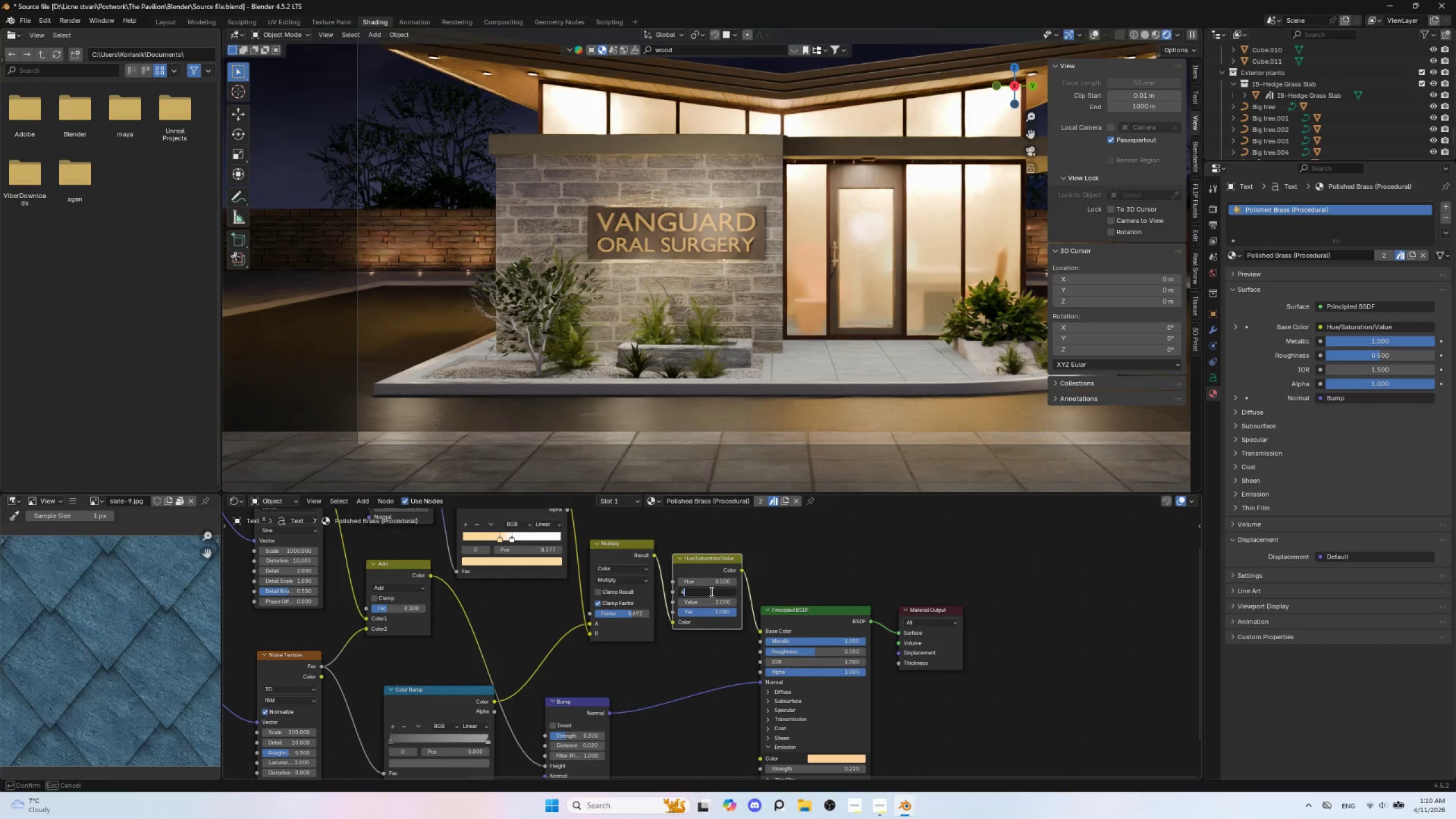 
key(Enter)
 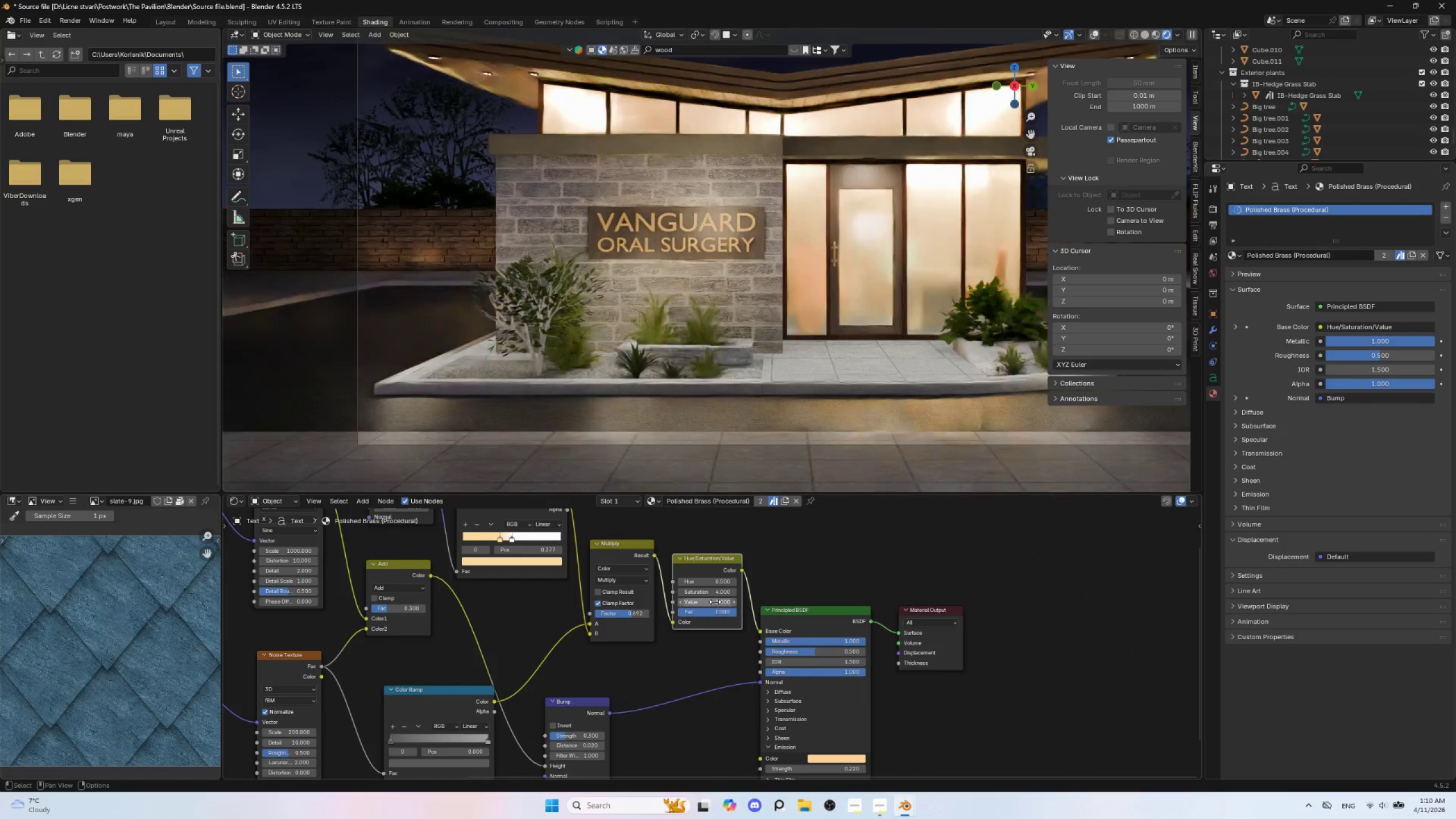 
left_click([715, 602])
 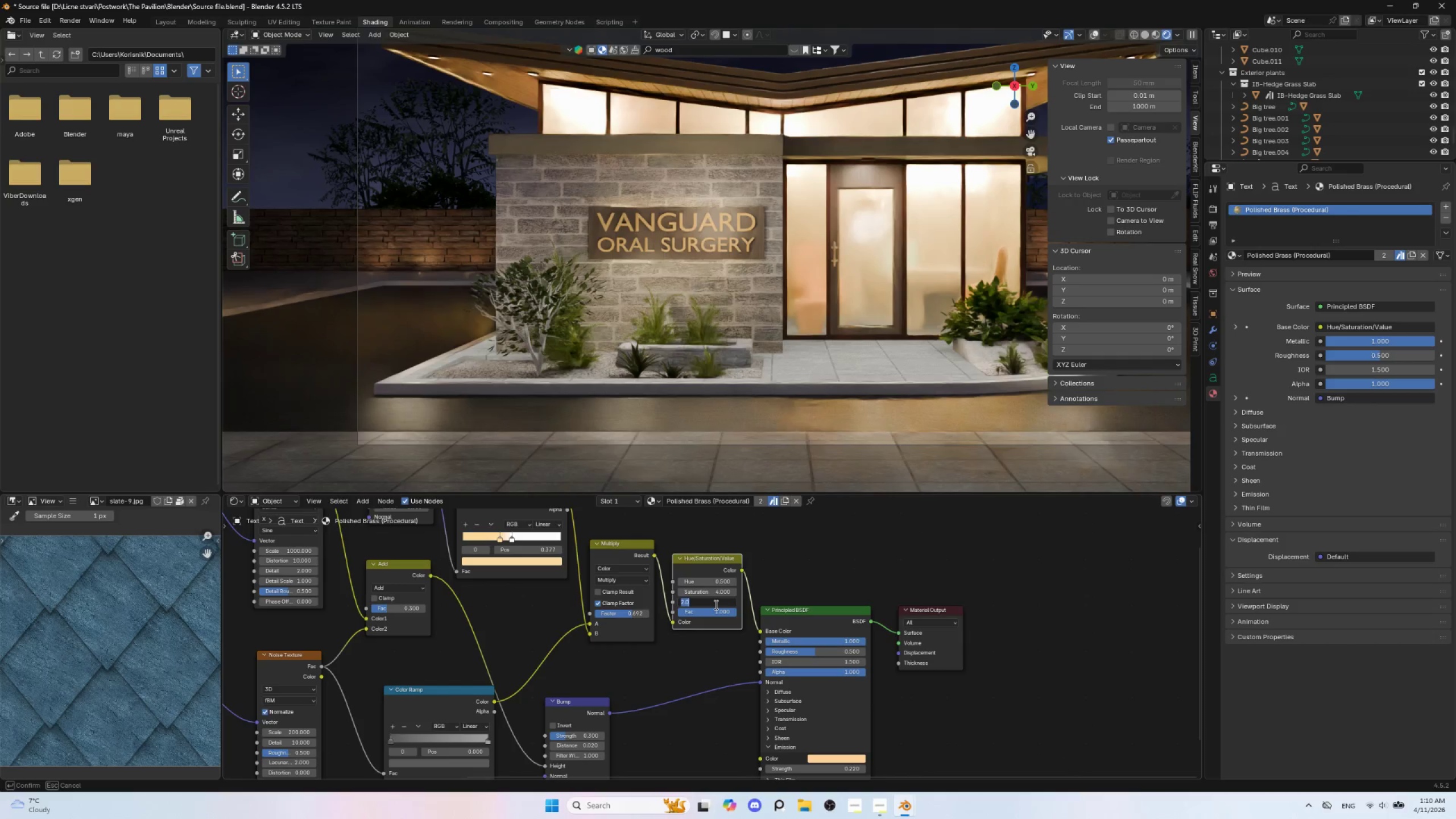 
key(3)
 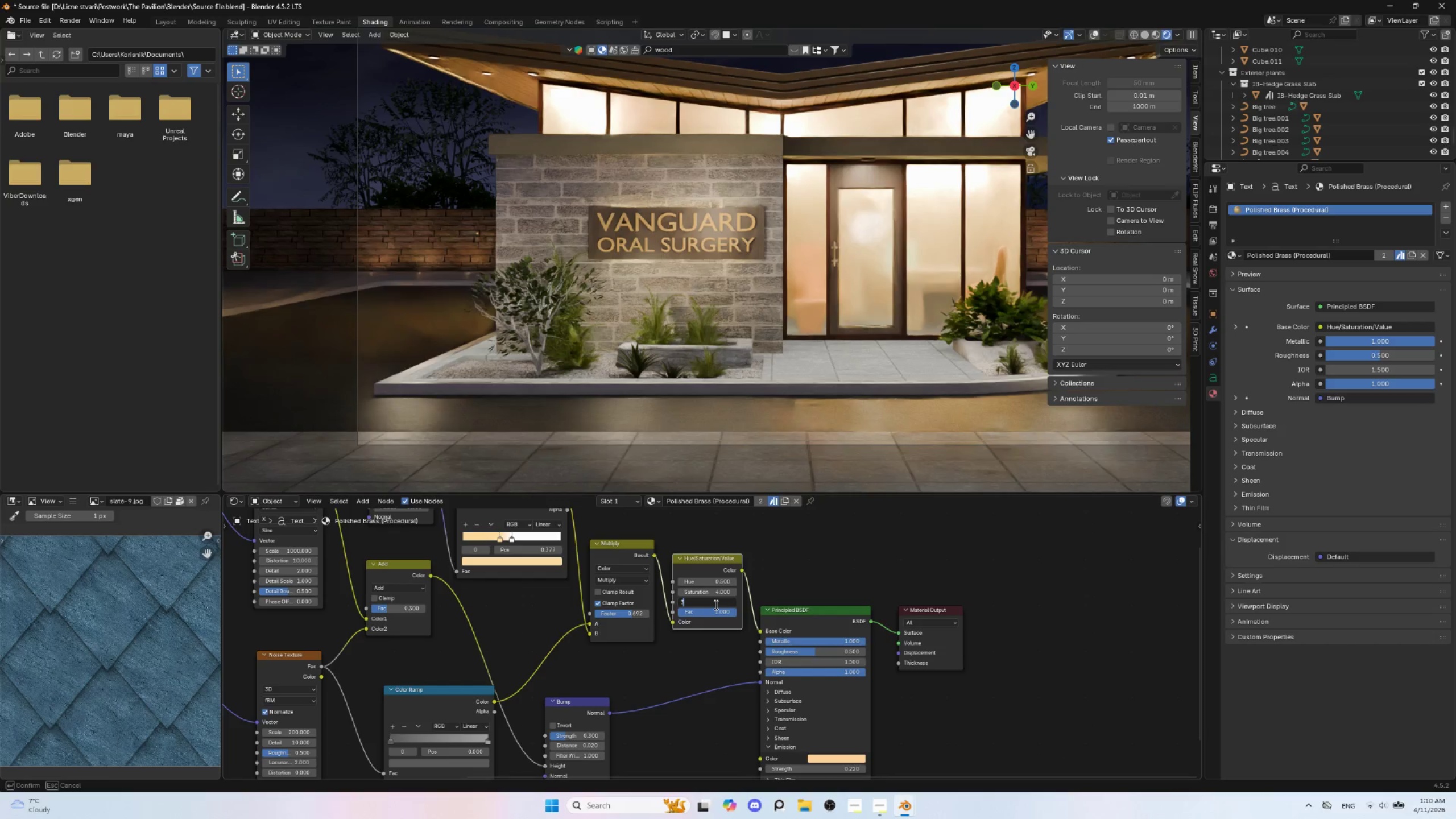 
key(Enter)
 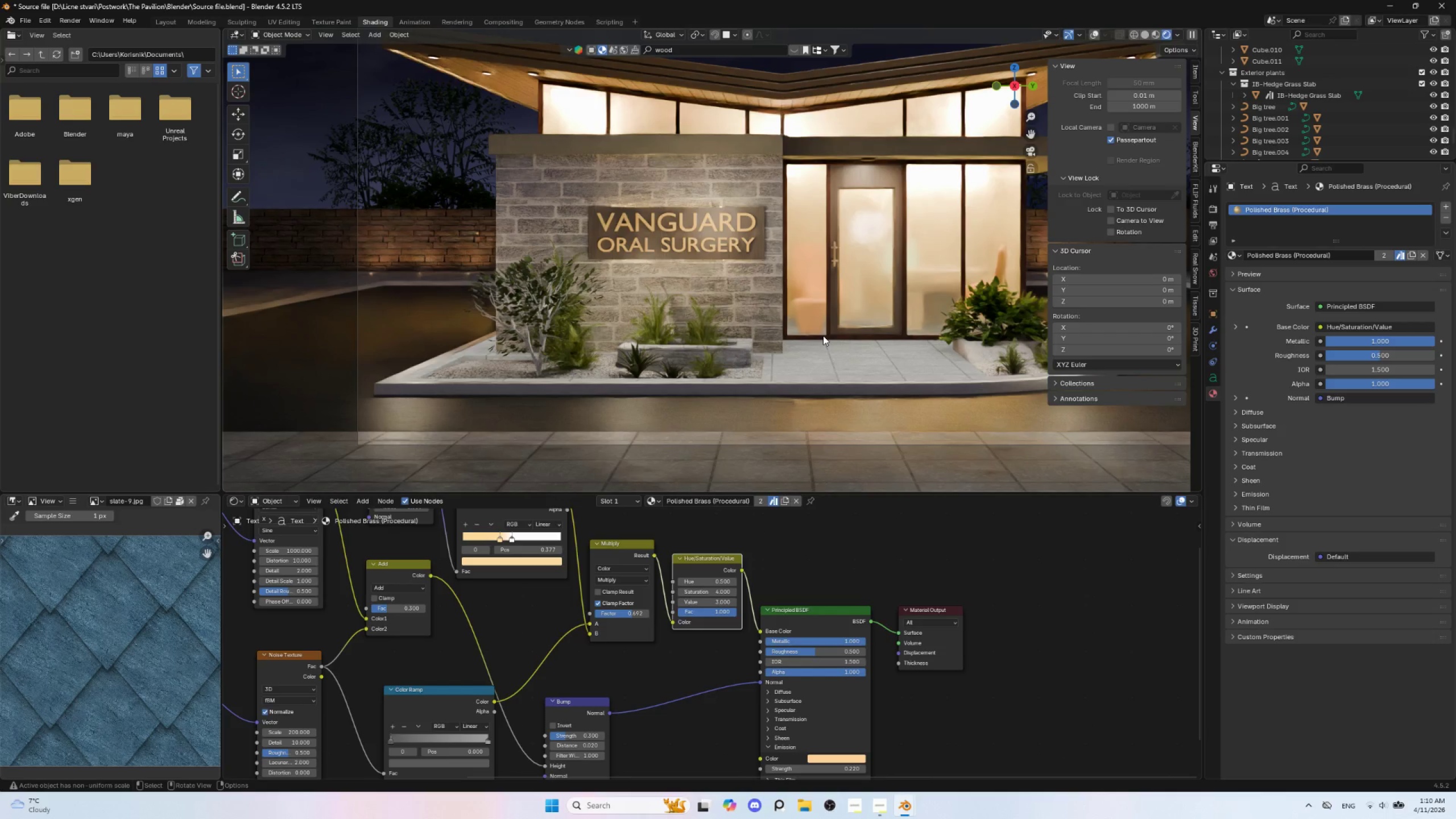 
wait(6.7)
 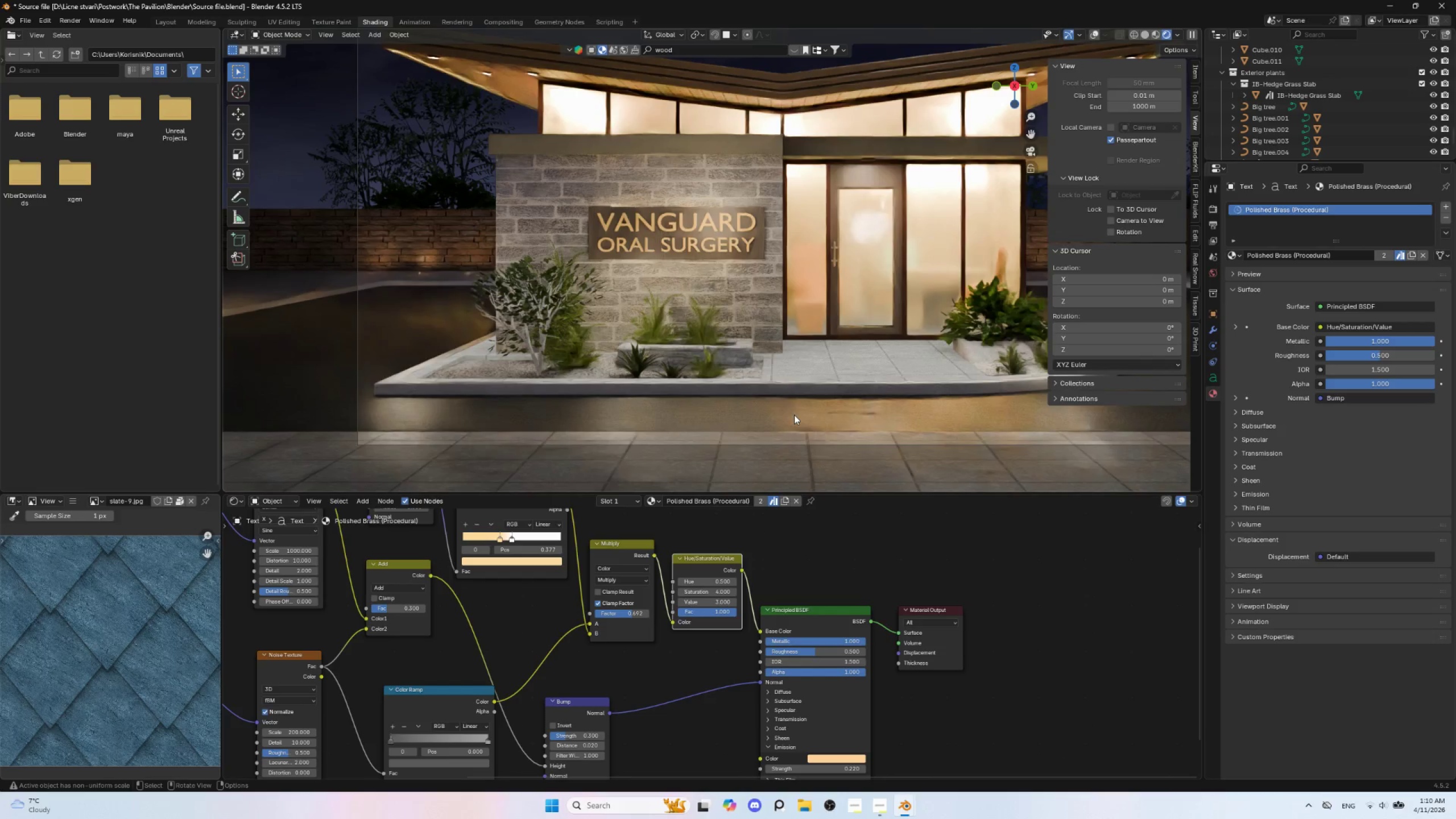 
left_click([592, 231])
 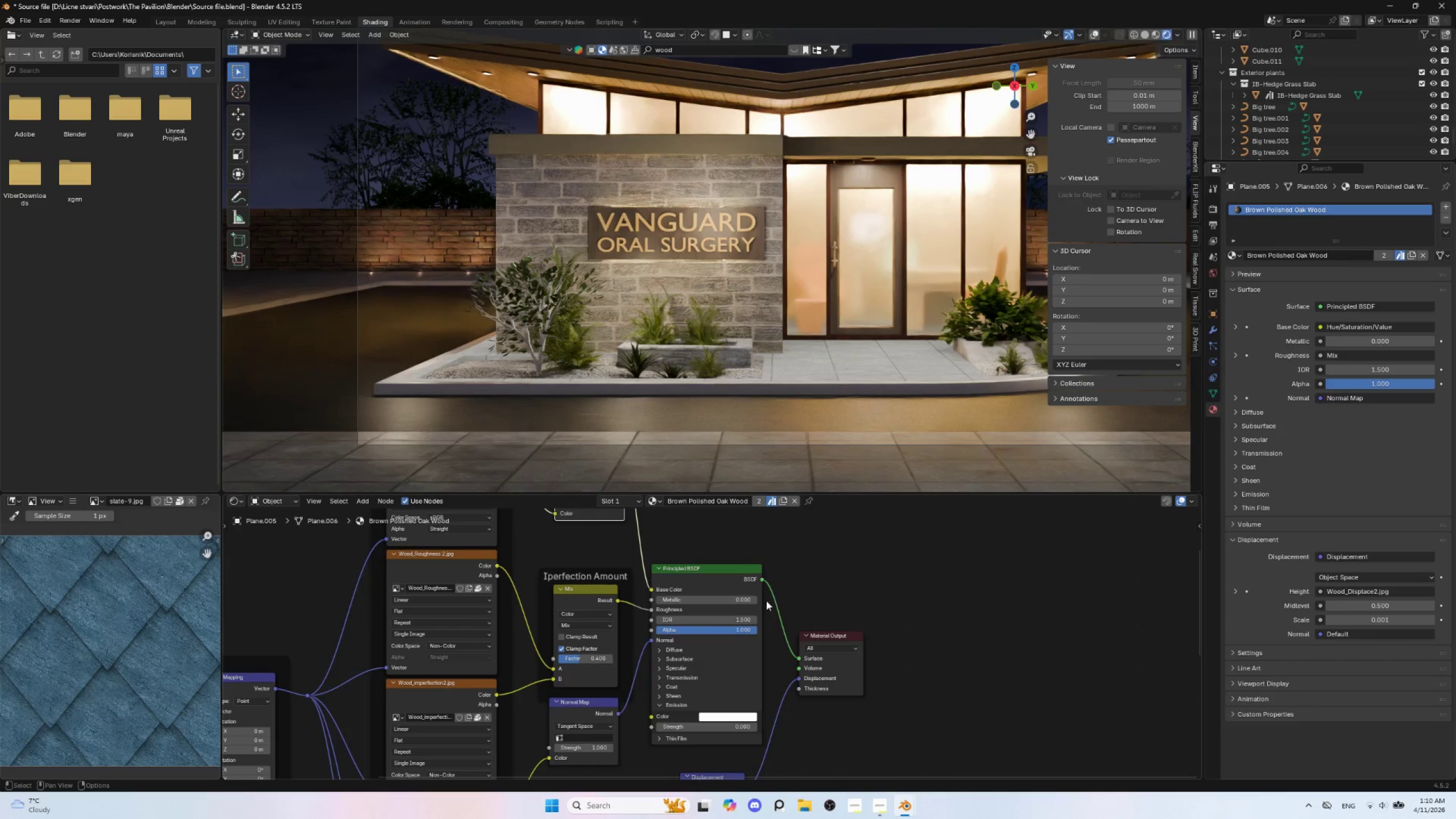 
hold_key(key=ShiftLeft, duration=0.86)
 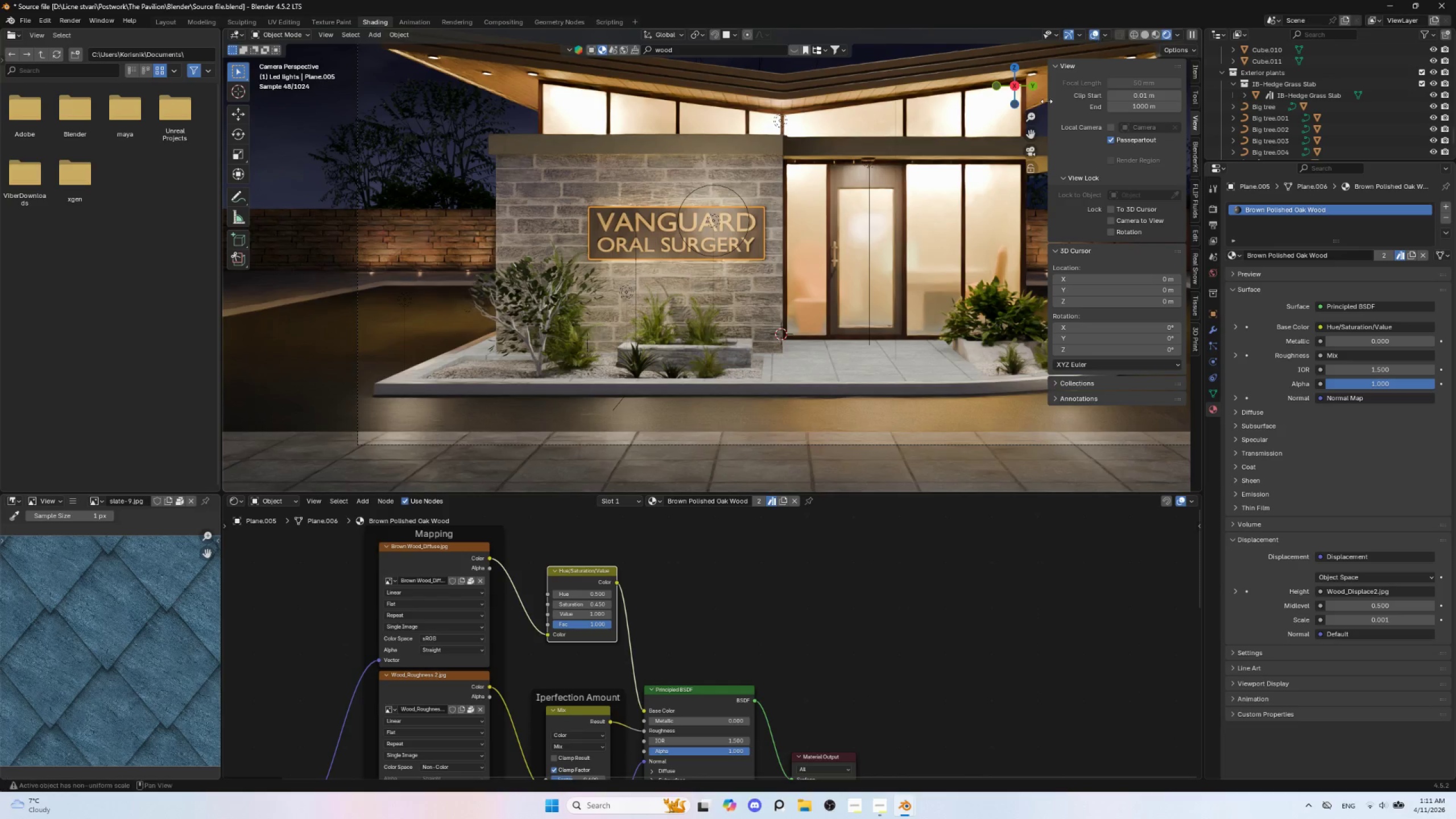 
hold_key(key=ShiftLeft, duration=0.47)
 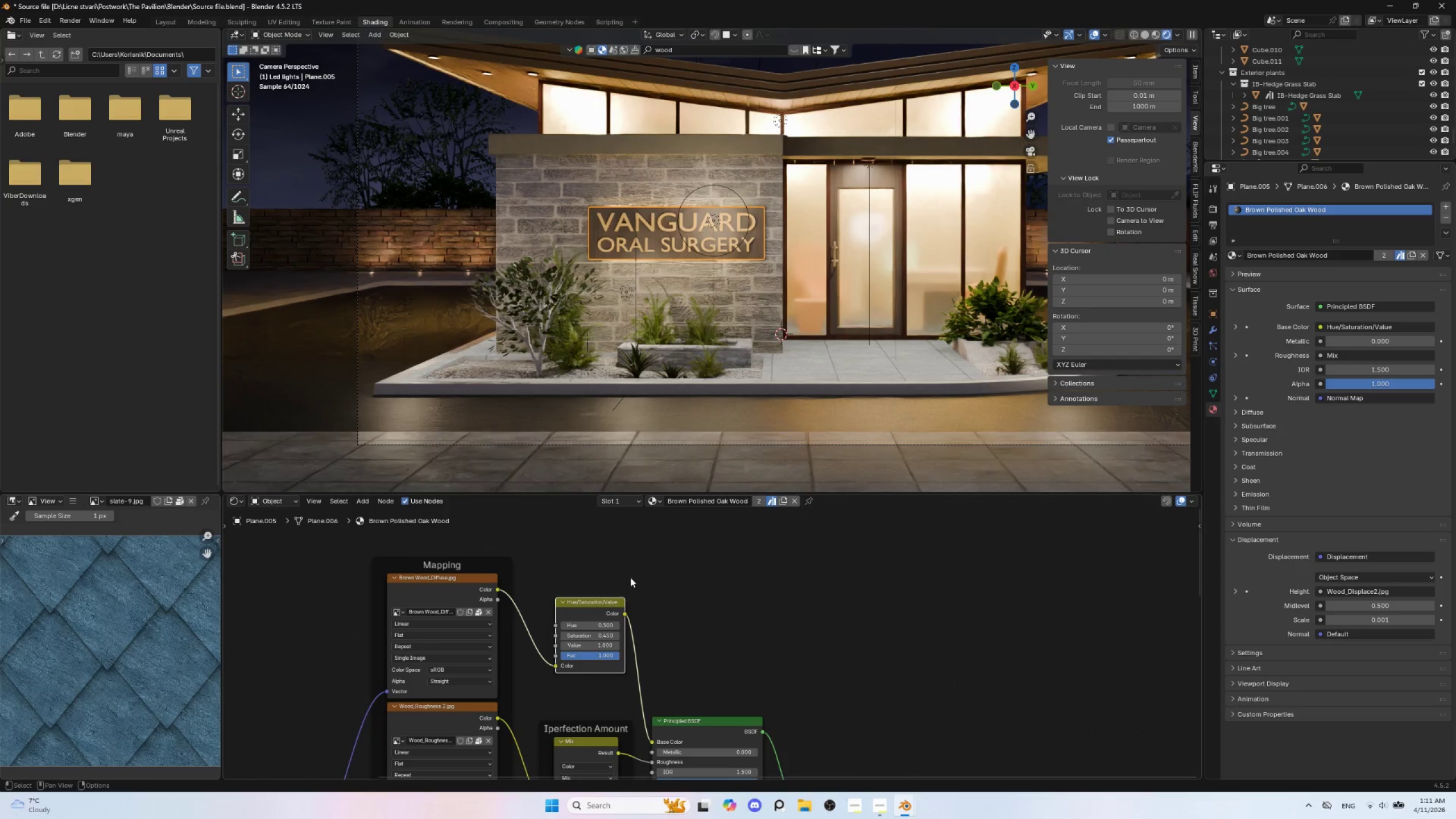 
key(Shift+A)
 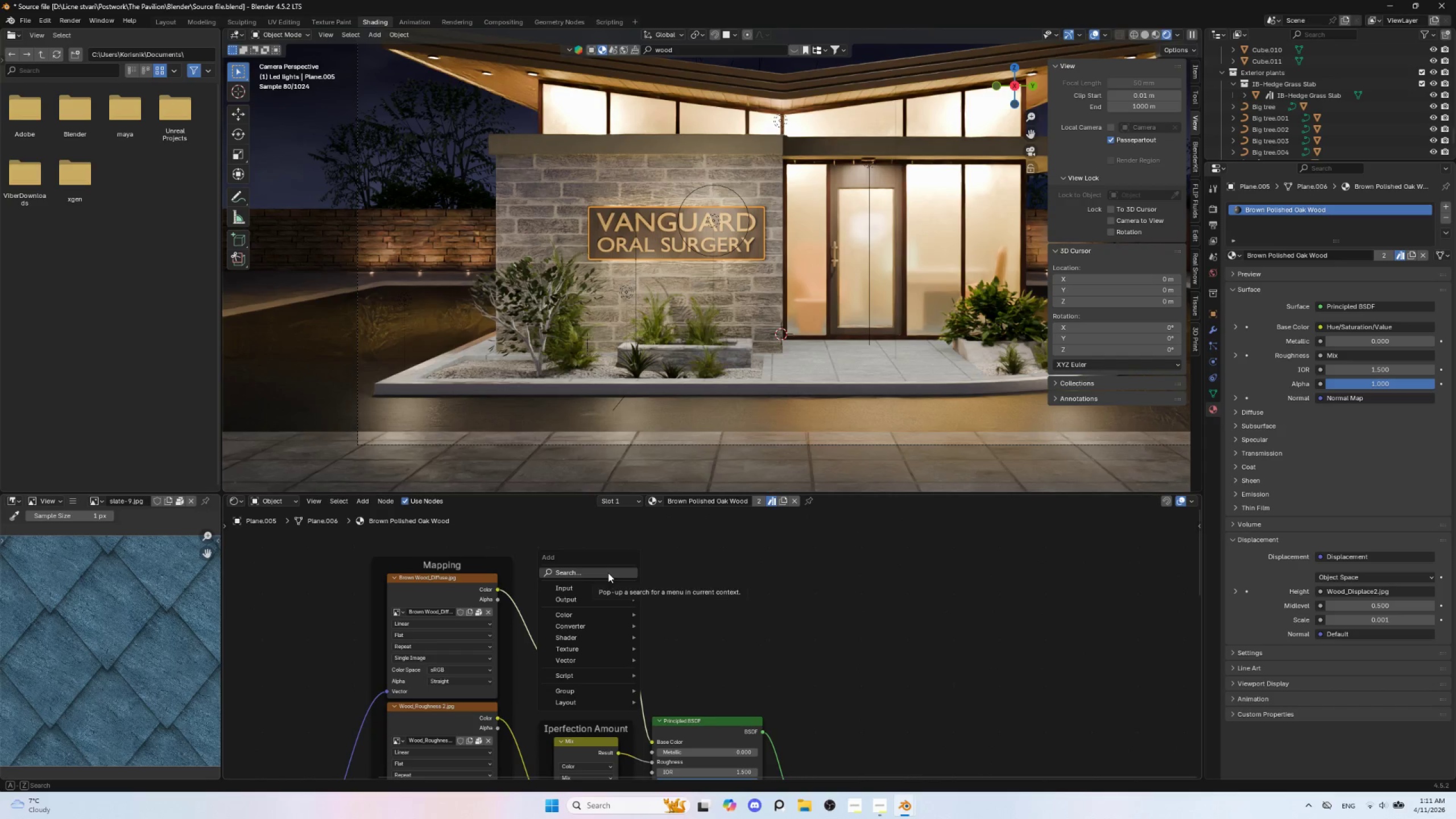 
left_click([608, 573])
 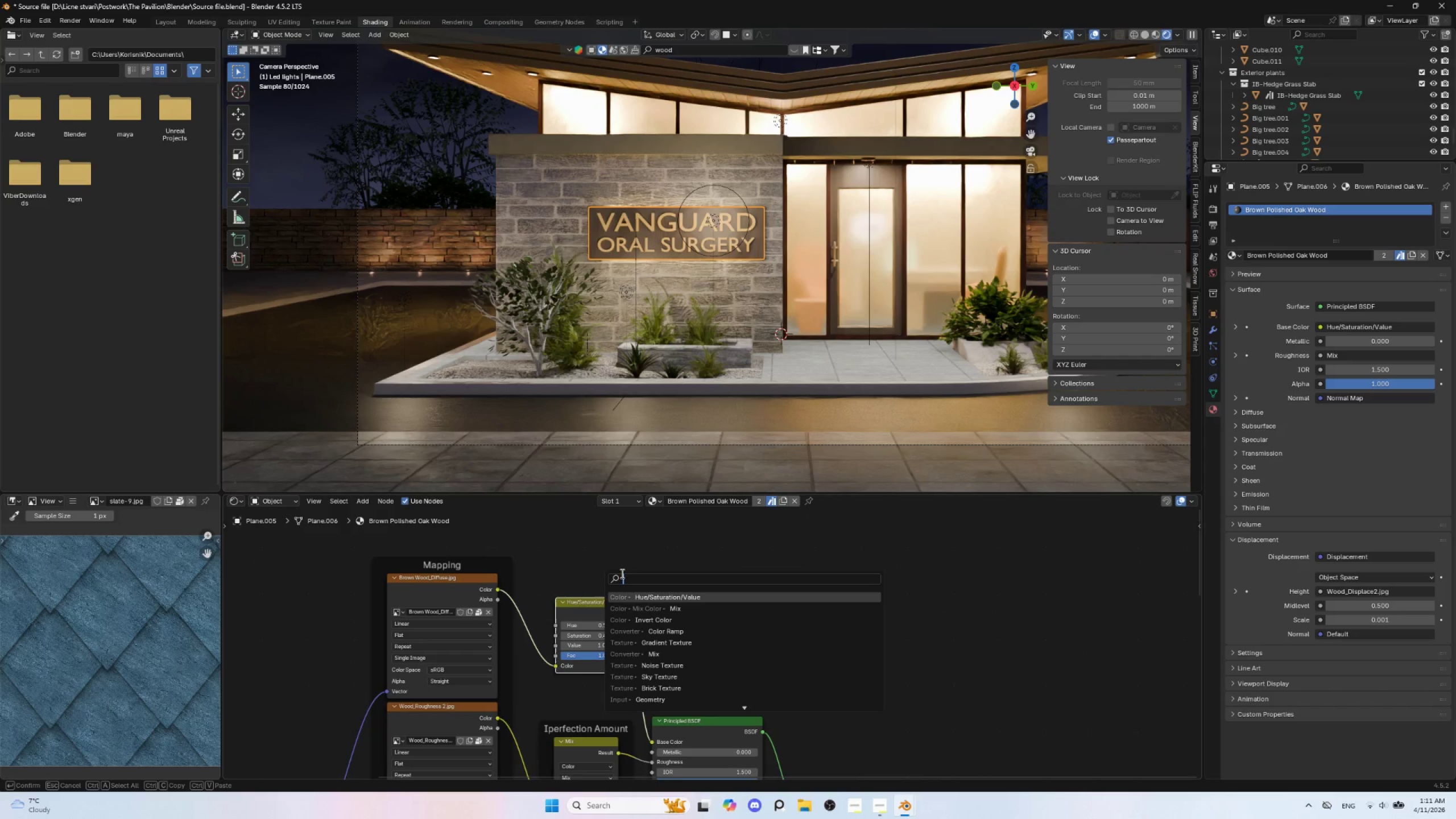 
type(amb)
 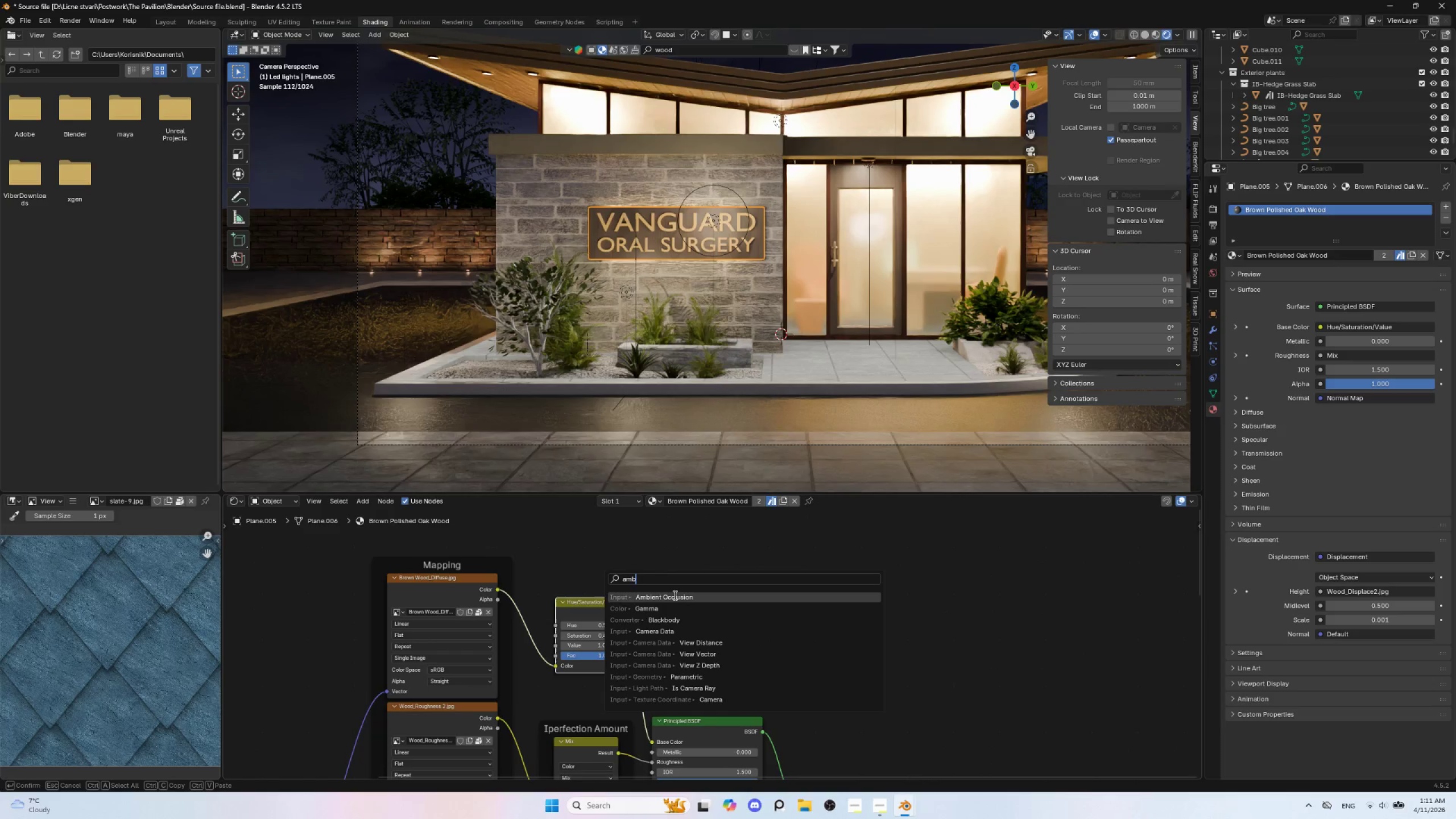 
left_click([673, 596])
 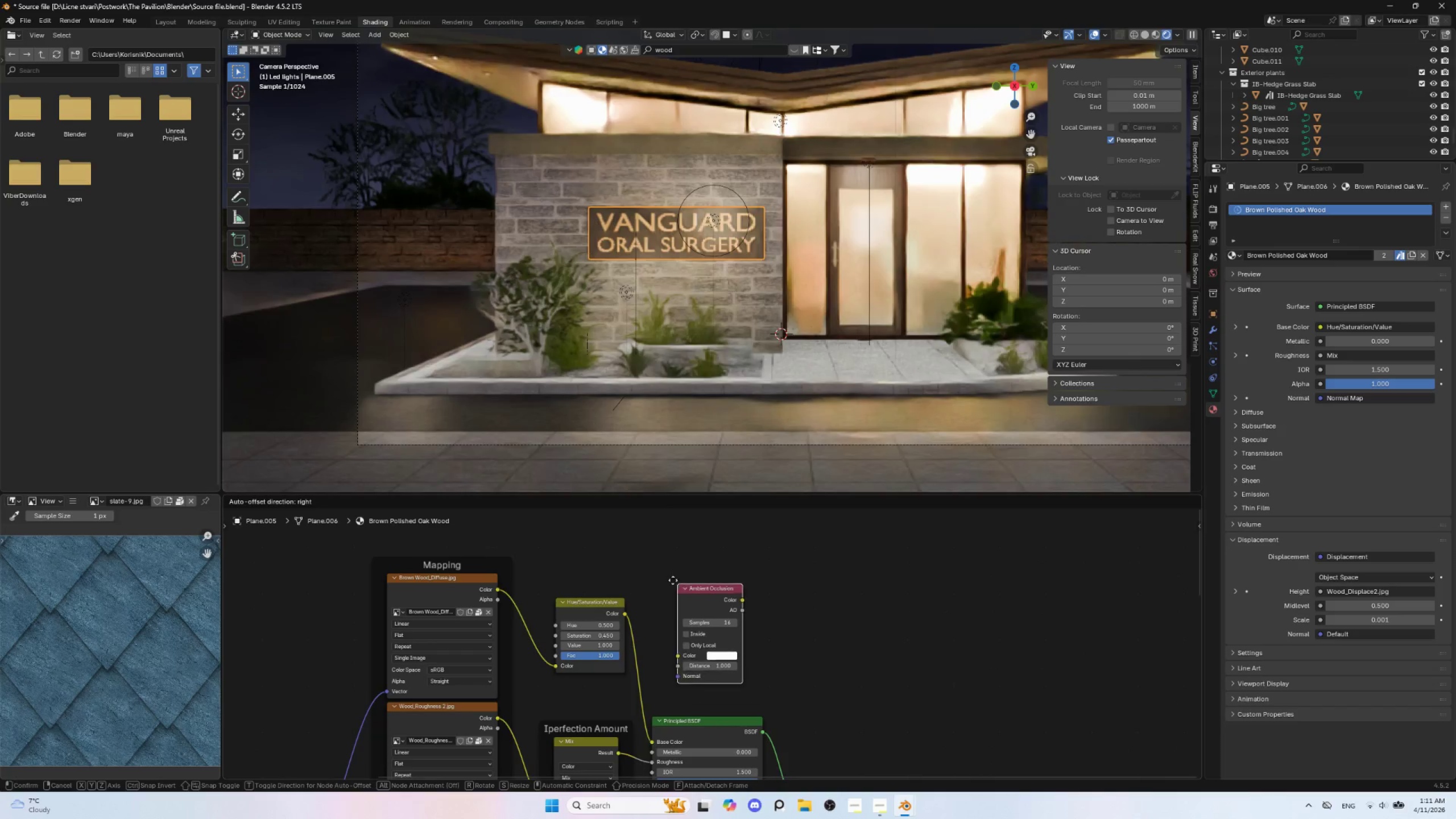 
left_click([666, 573])
 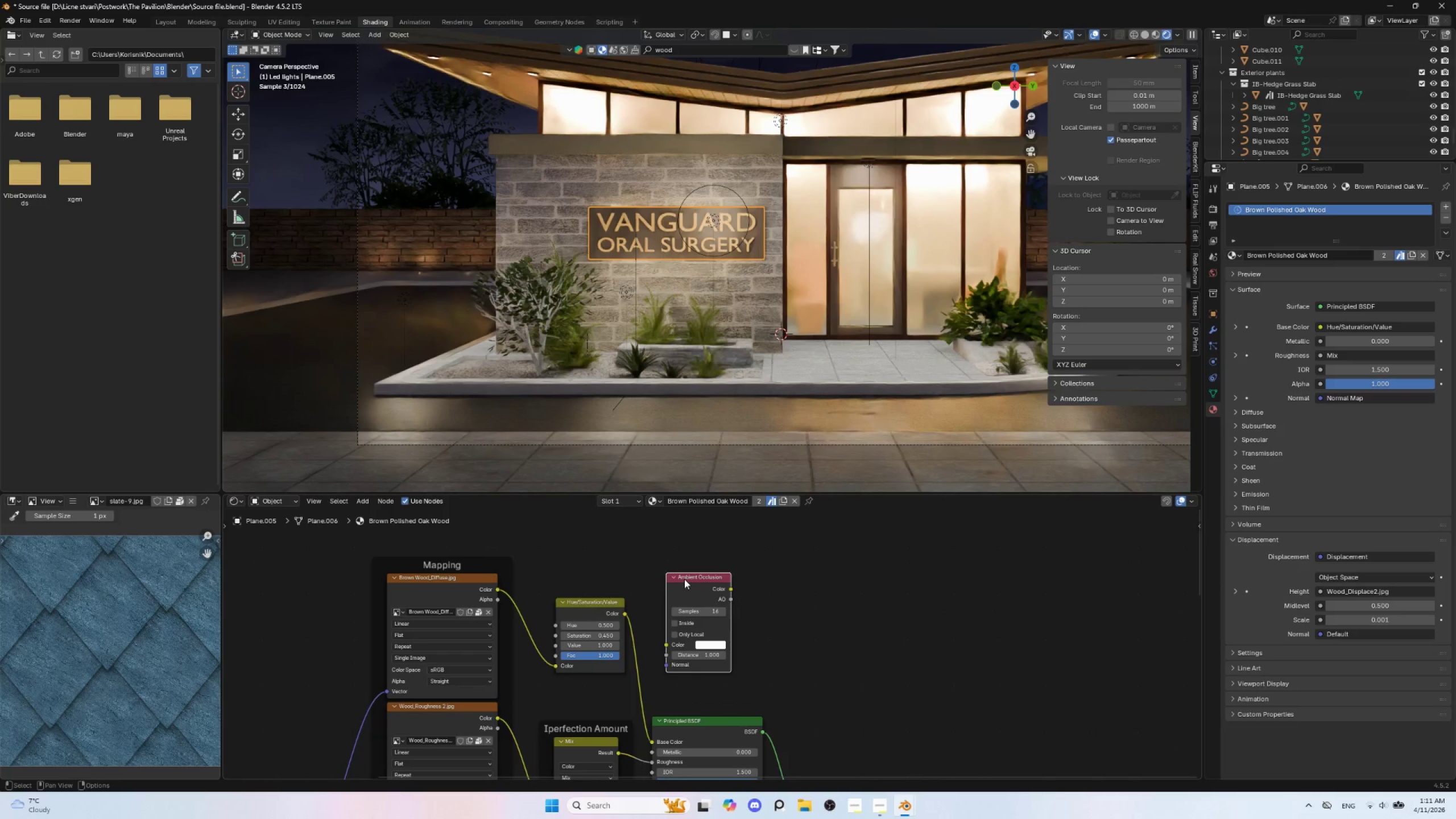 
hold_key(key=ShiftLeft, duration=0.91)
hold_key(key=ControlLeft, duration=0.88)
left_click([684, 576])
 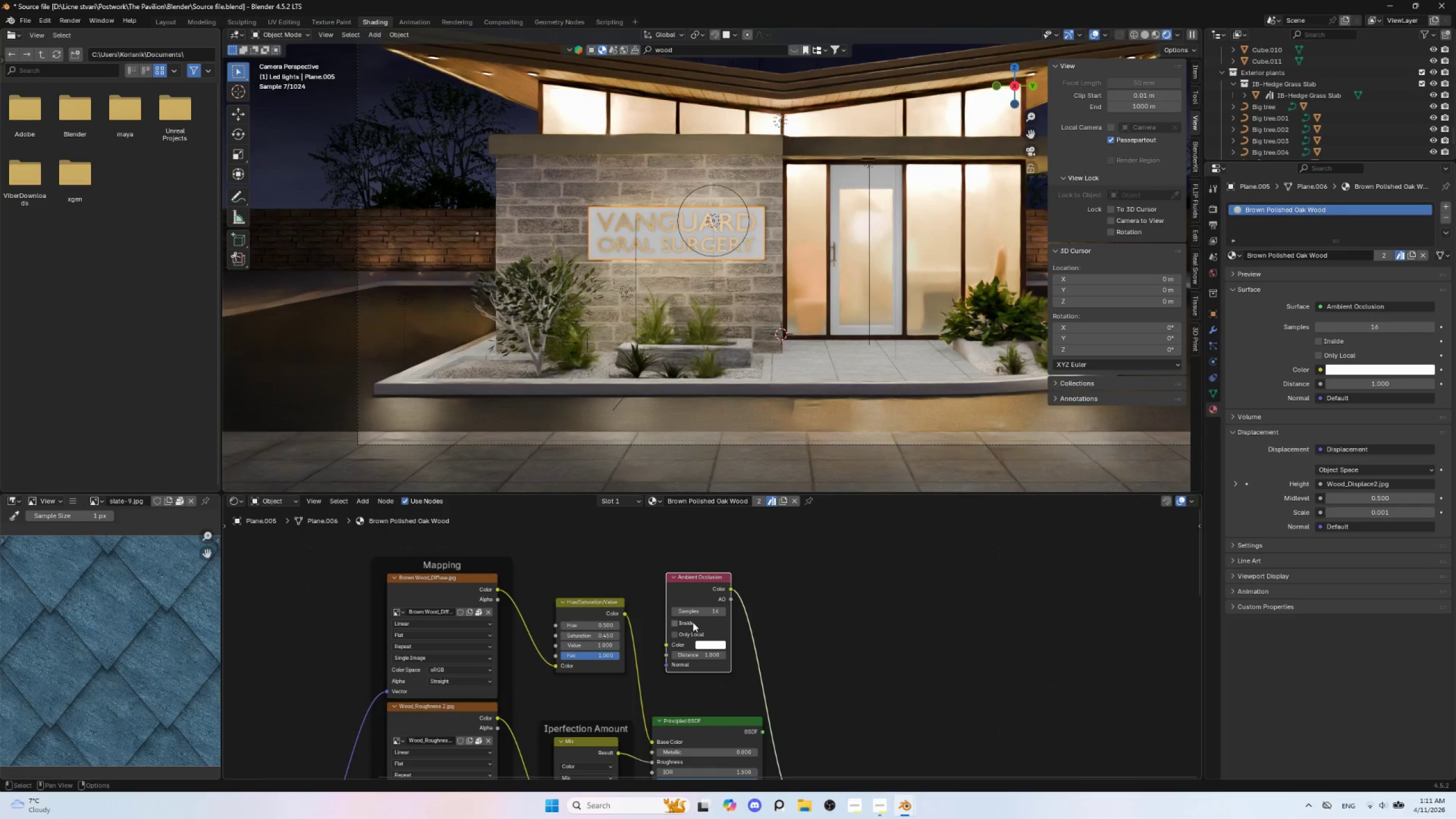 
key(Shift+A)
 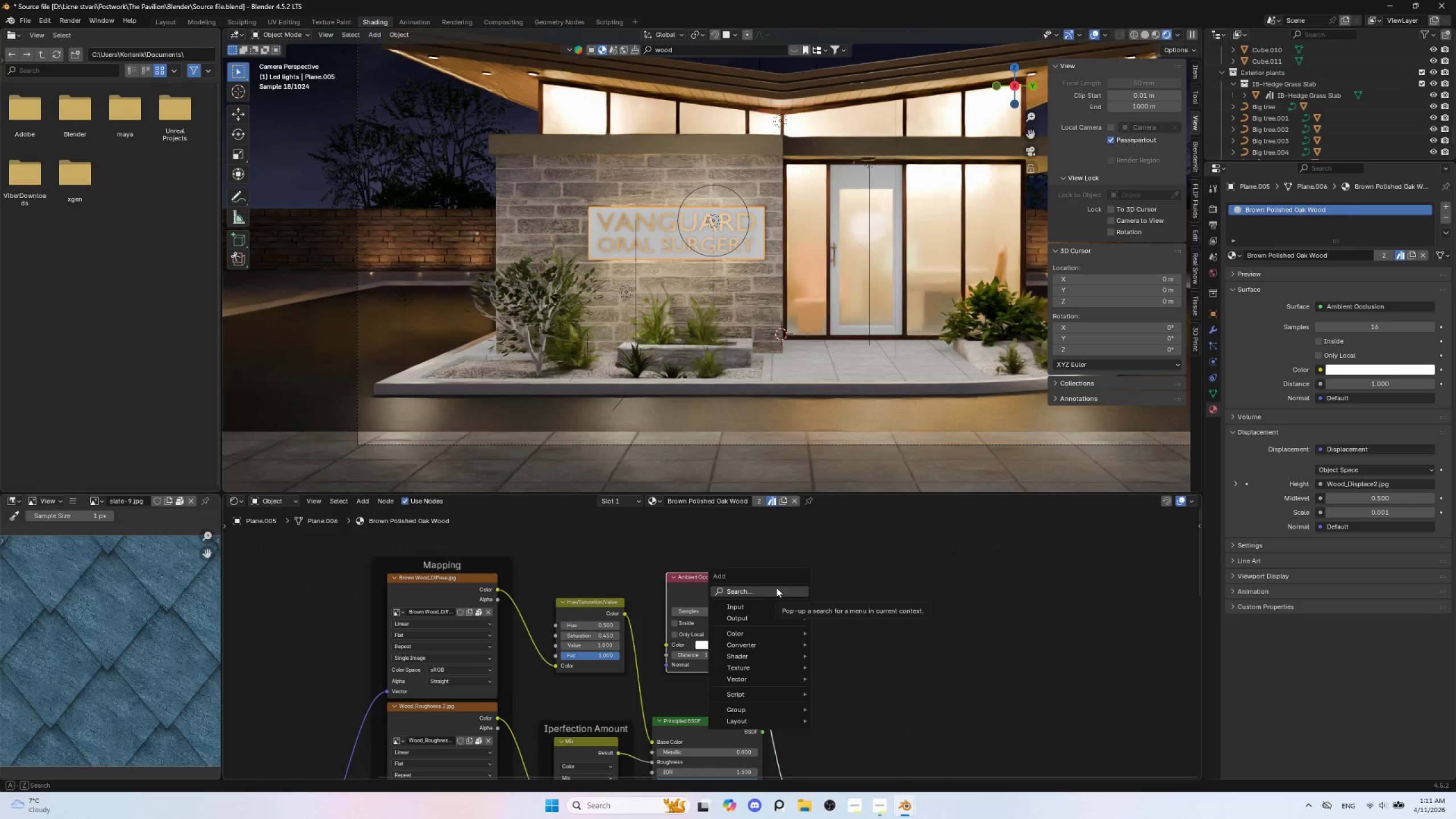 
left_click([772, 589])
 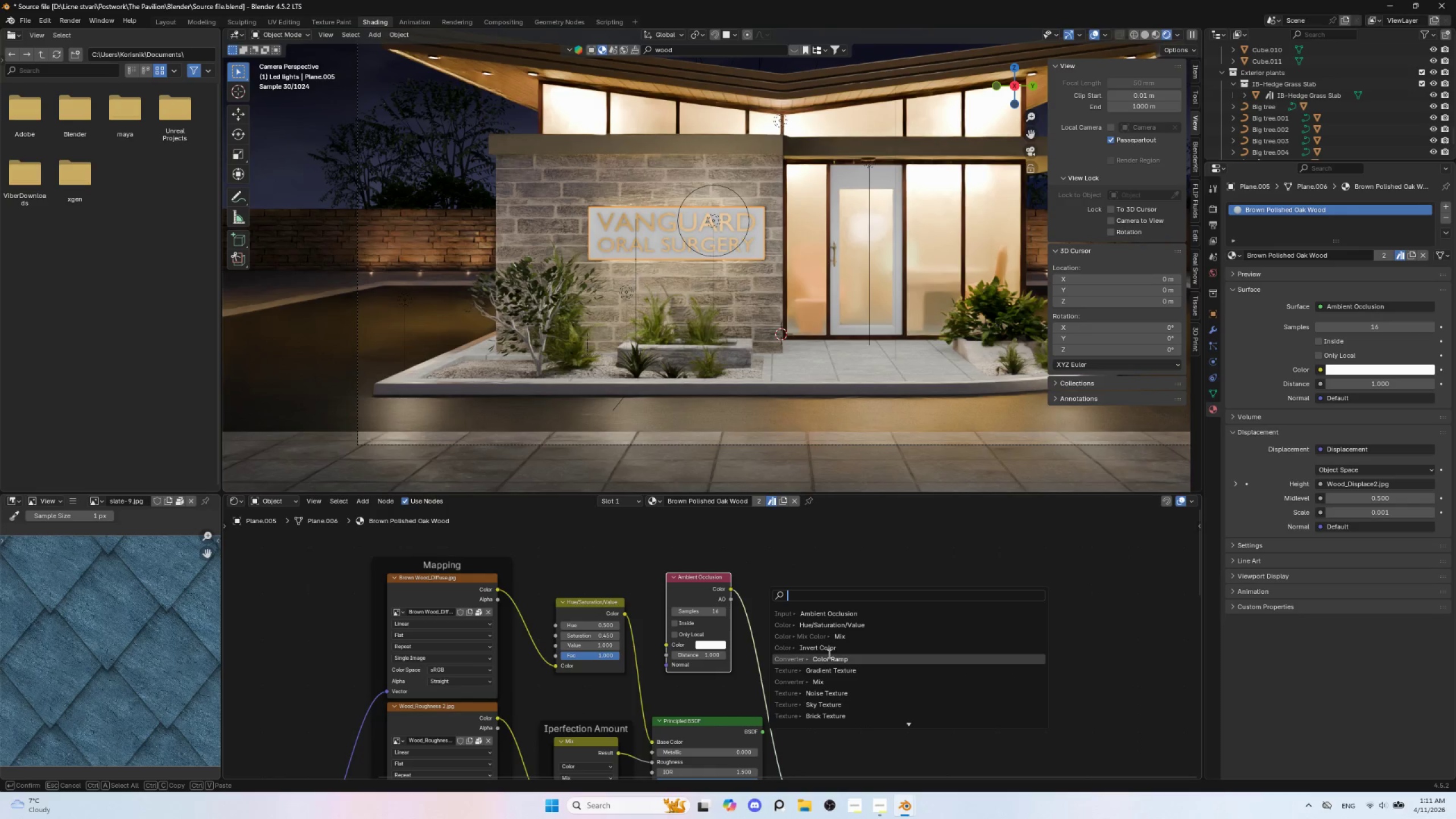 
left_click([830, 659])
 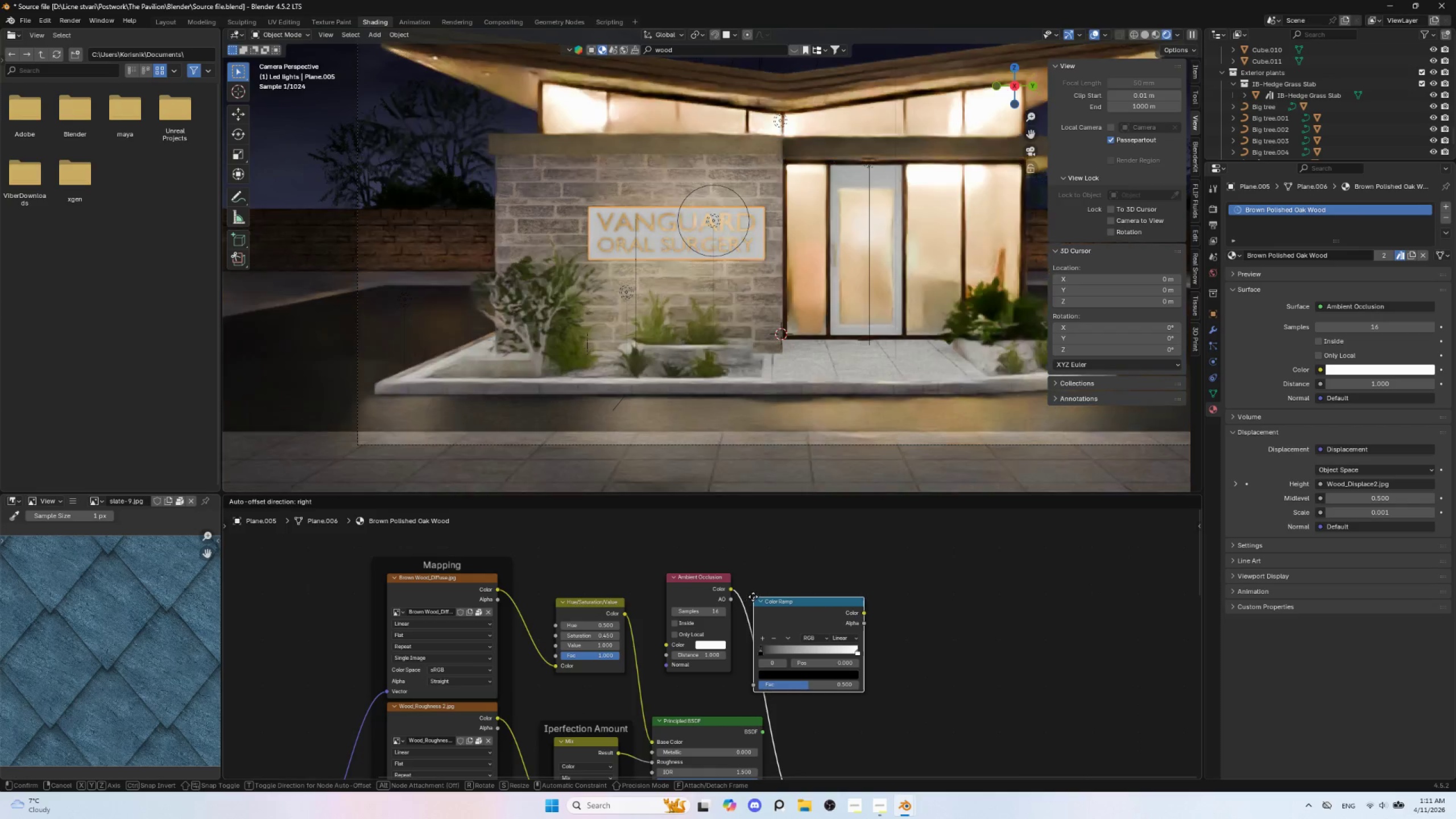 
left_click([753, 597])
 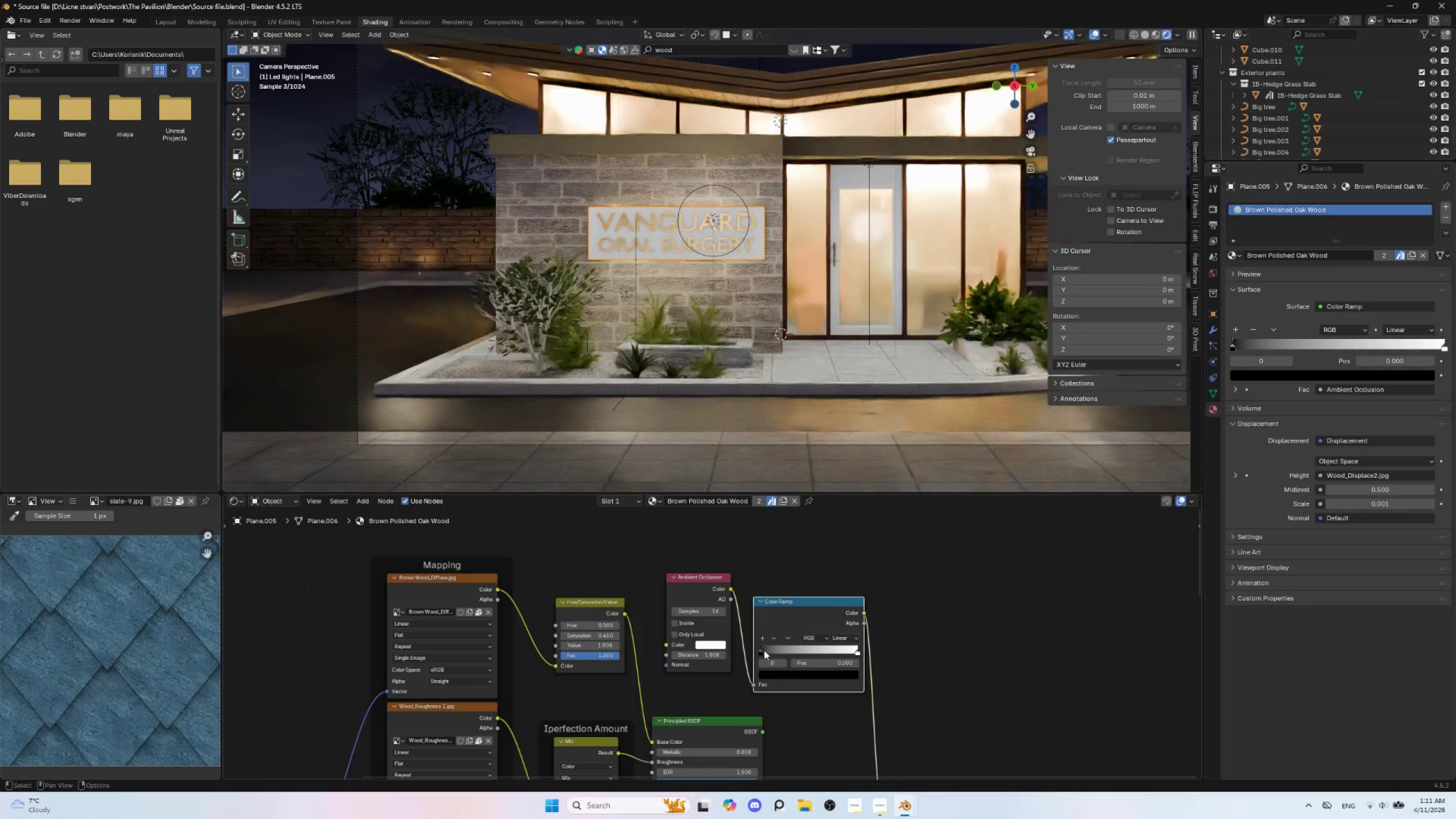 
left_click_drag(start_coordinate=[762, 650], to_coordinate=[803, 648])
 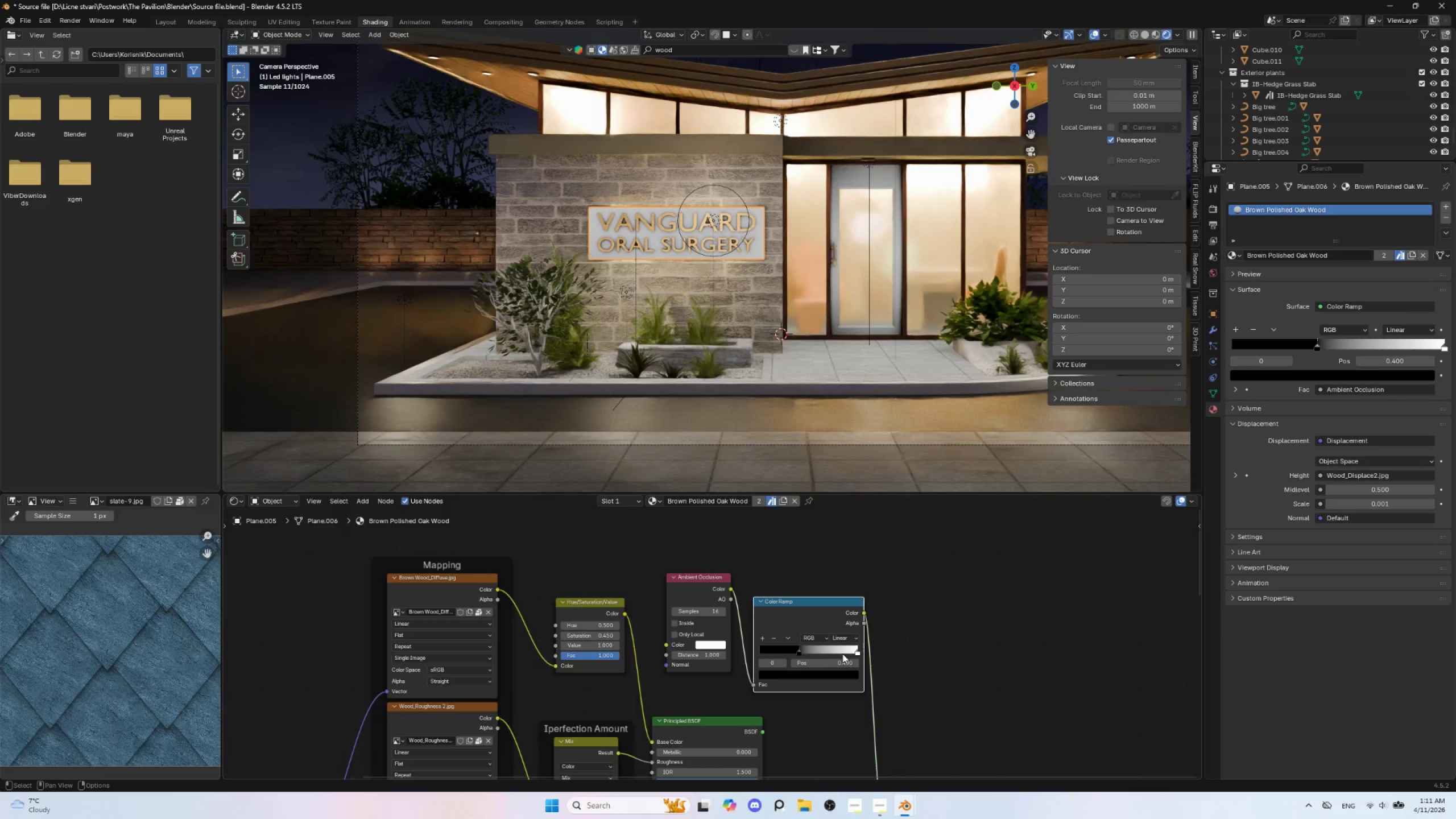 
left_click_drag(start_coordinate=[855, 651], to_coordinate=[883, 651])
 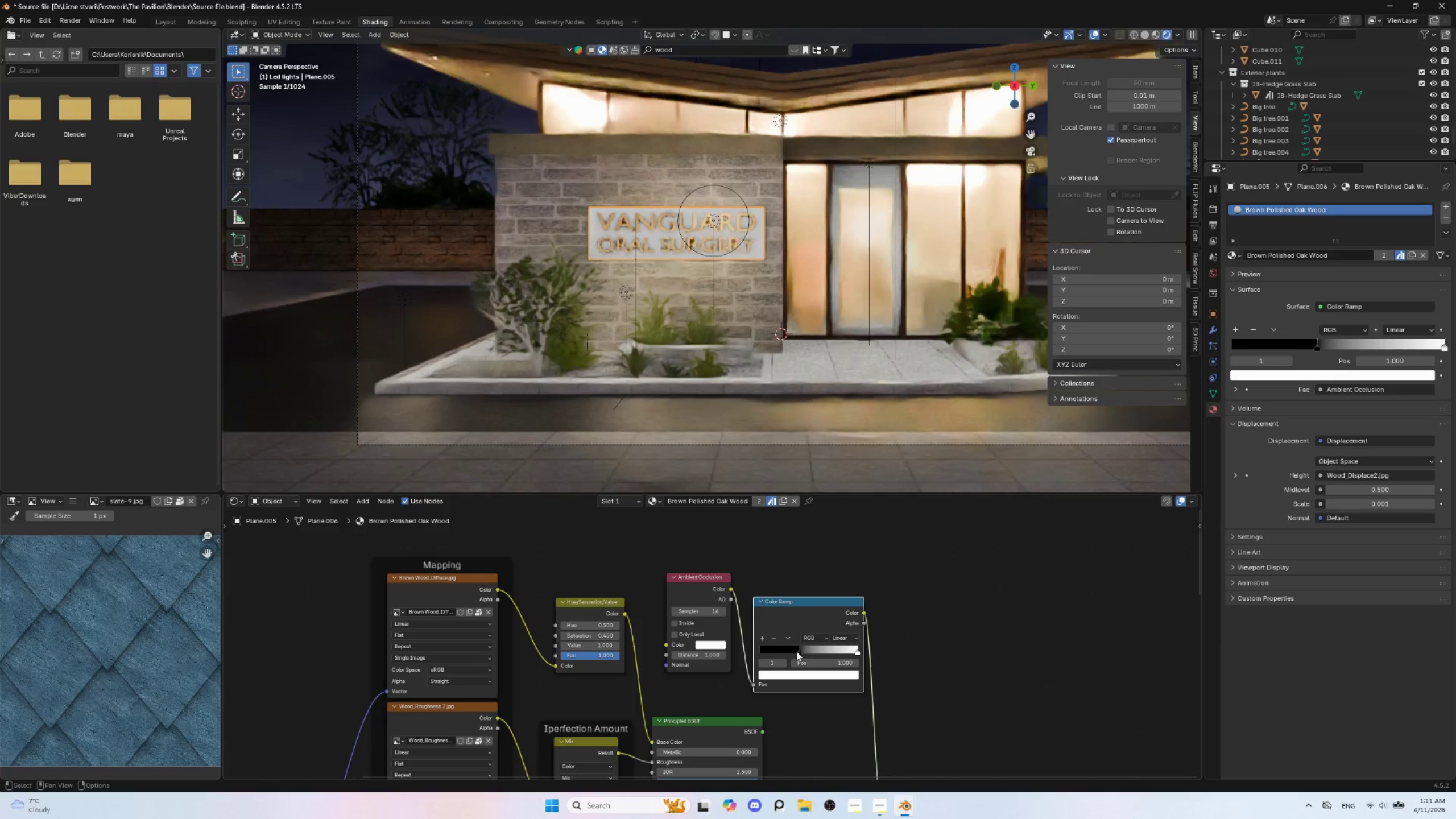 
left_click_drag(start_coordinate=[797, 651], to_coordinate=[806, 653])
 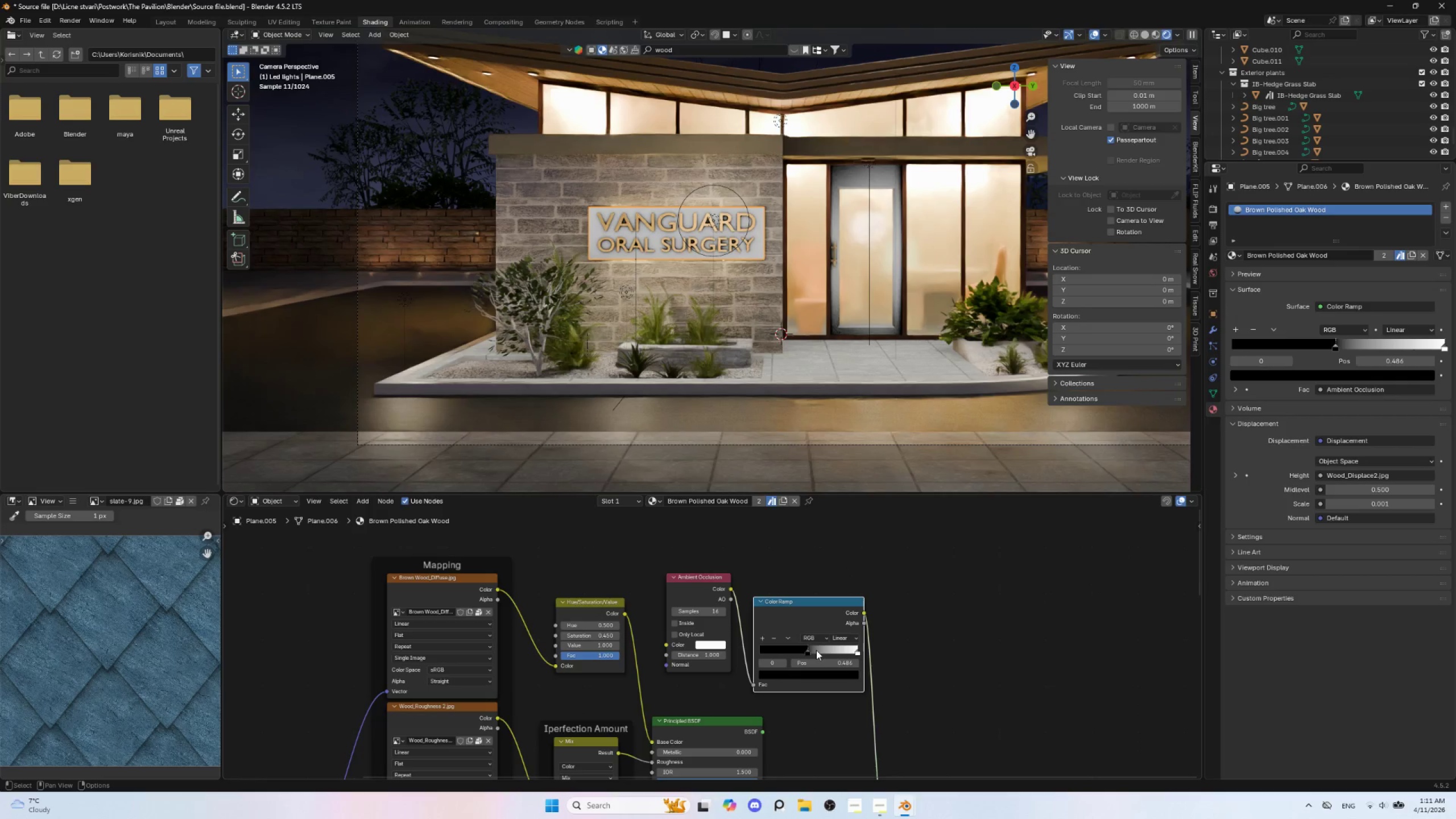 
left_click_drag(start_coordinate=[806, 650], to_coordinate=[796, 651])
 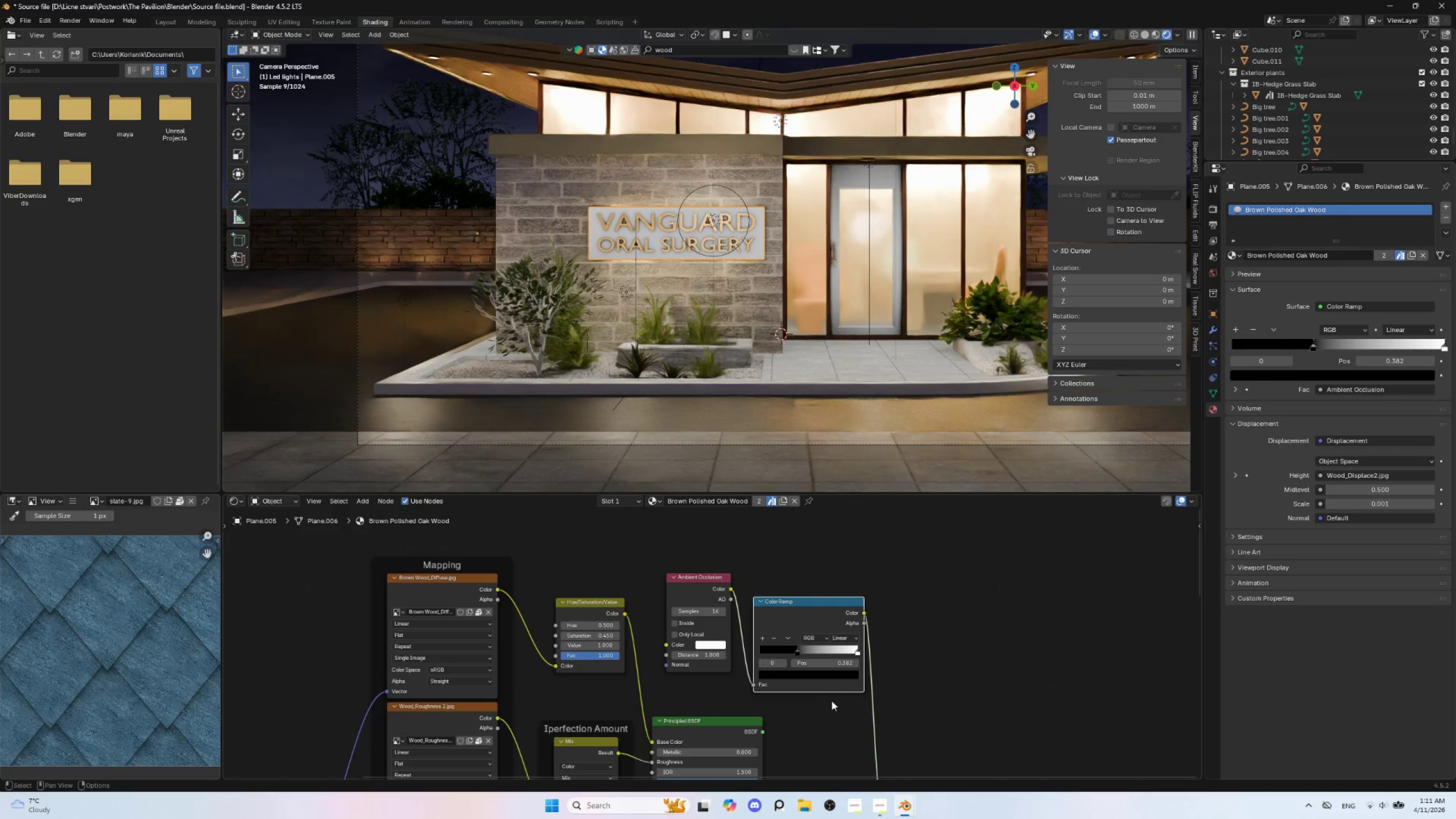 
hold_key(key=ShiftLeft, duration=1.5)
 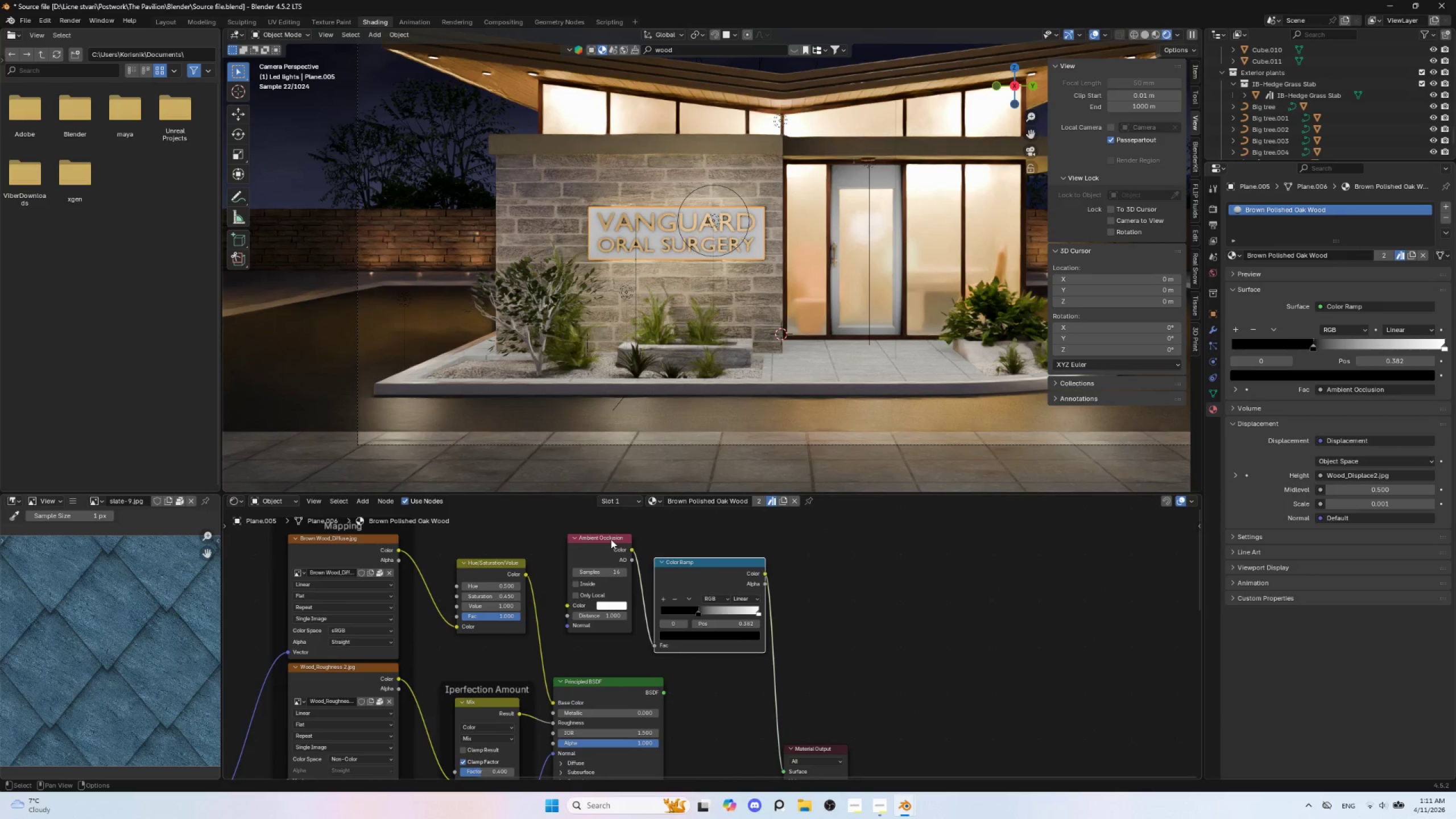 
left_click_drag(start_coordinate=[611, 539], to_coordinate=[452, 559])
 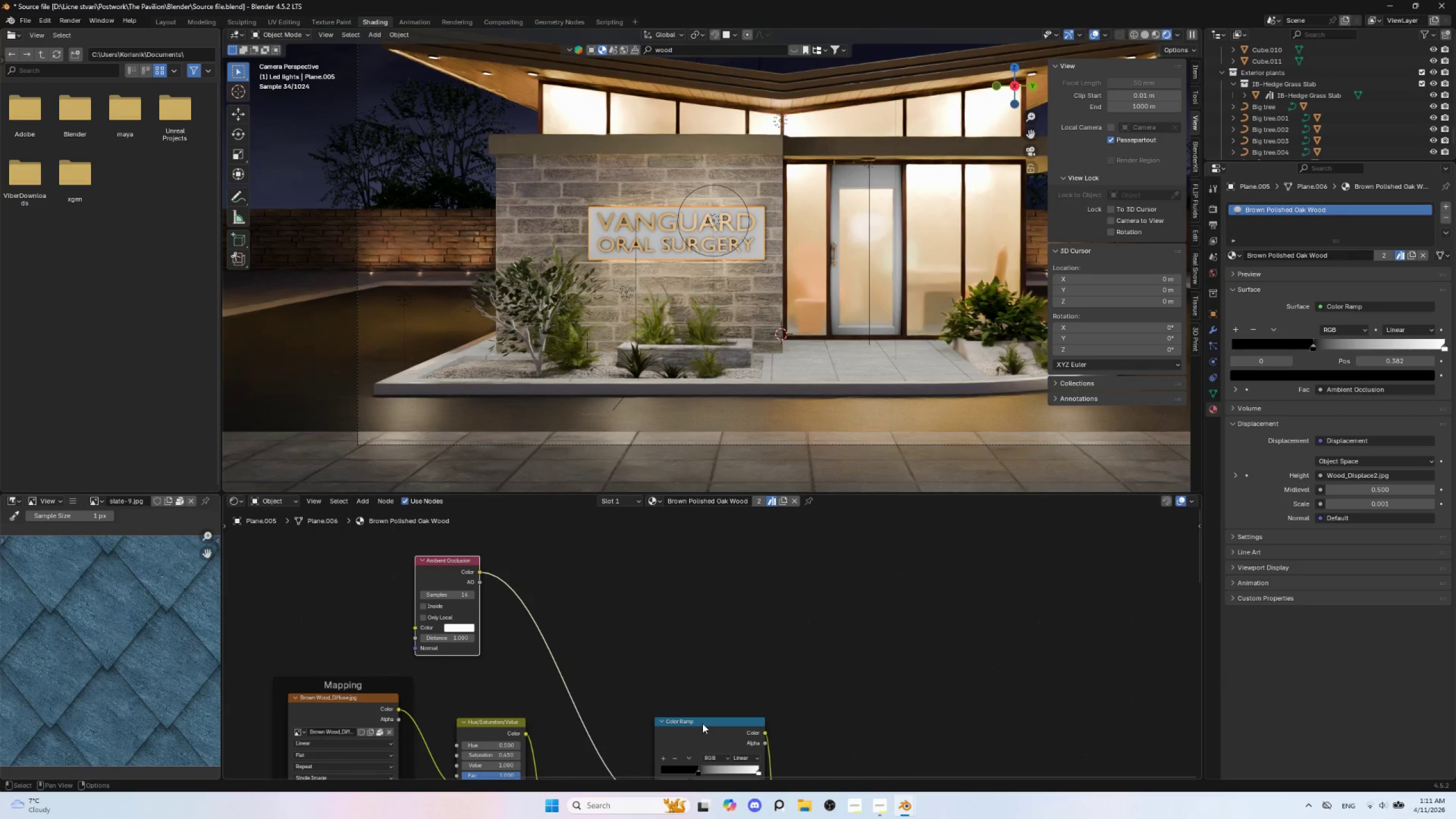 
left_click_drag(start_coordinate=[702, 723], to_coordinate=[558, 599])
 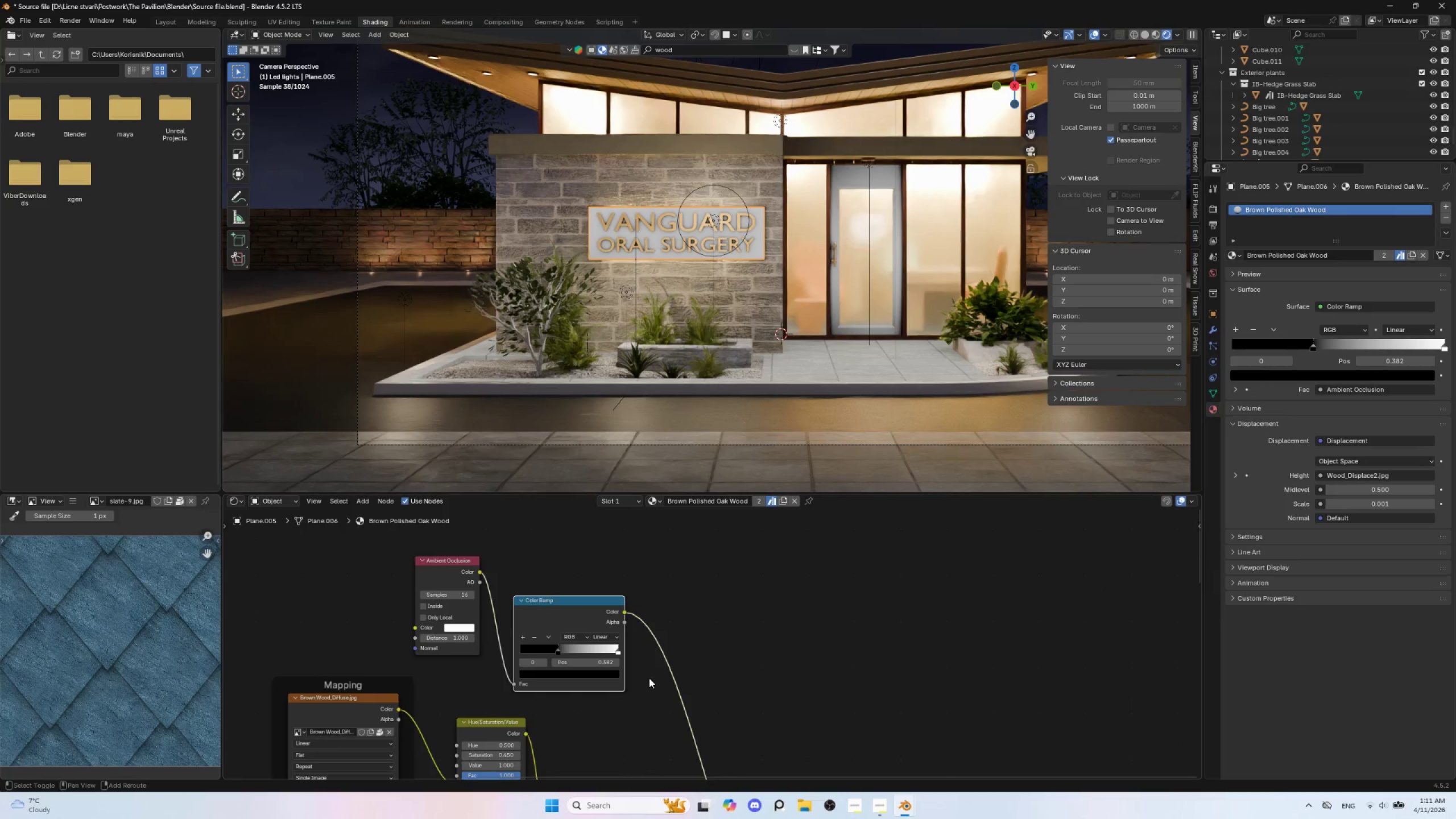 
hold_key(key=ShiftLeft, duration=0.58)
 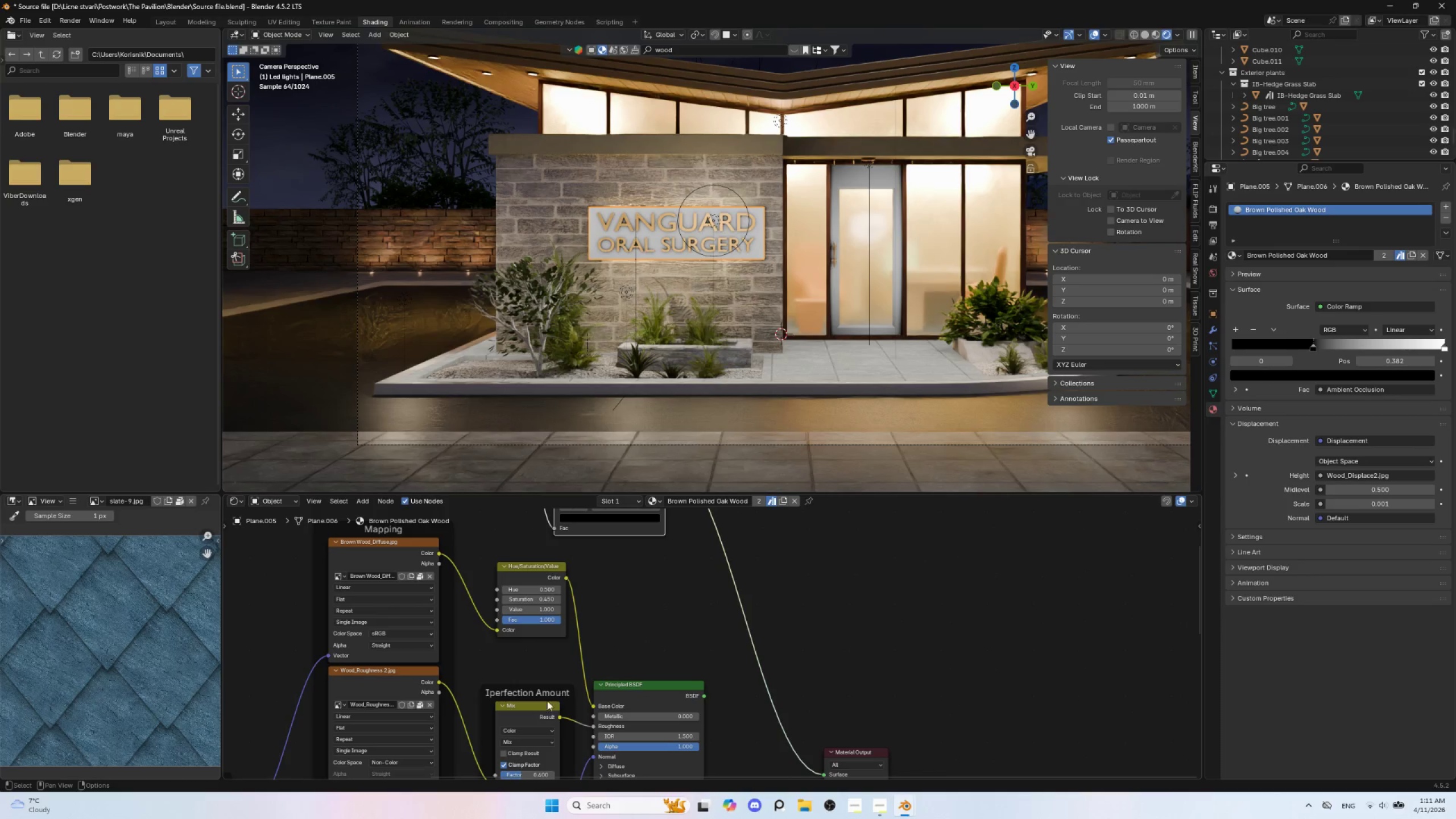 
left_click([523, 709])
 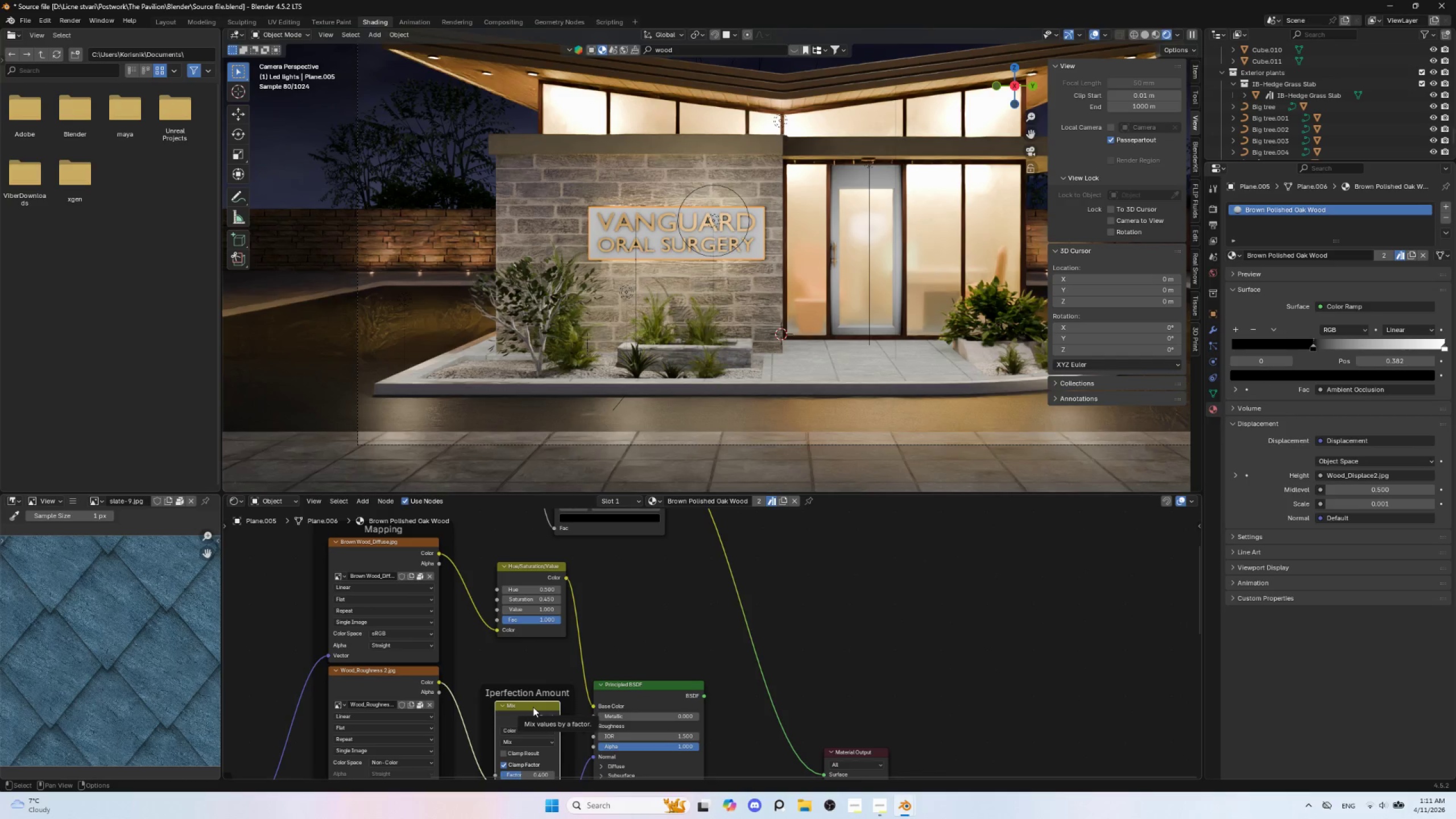 
key(Shift+D)
 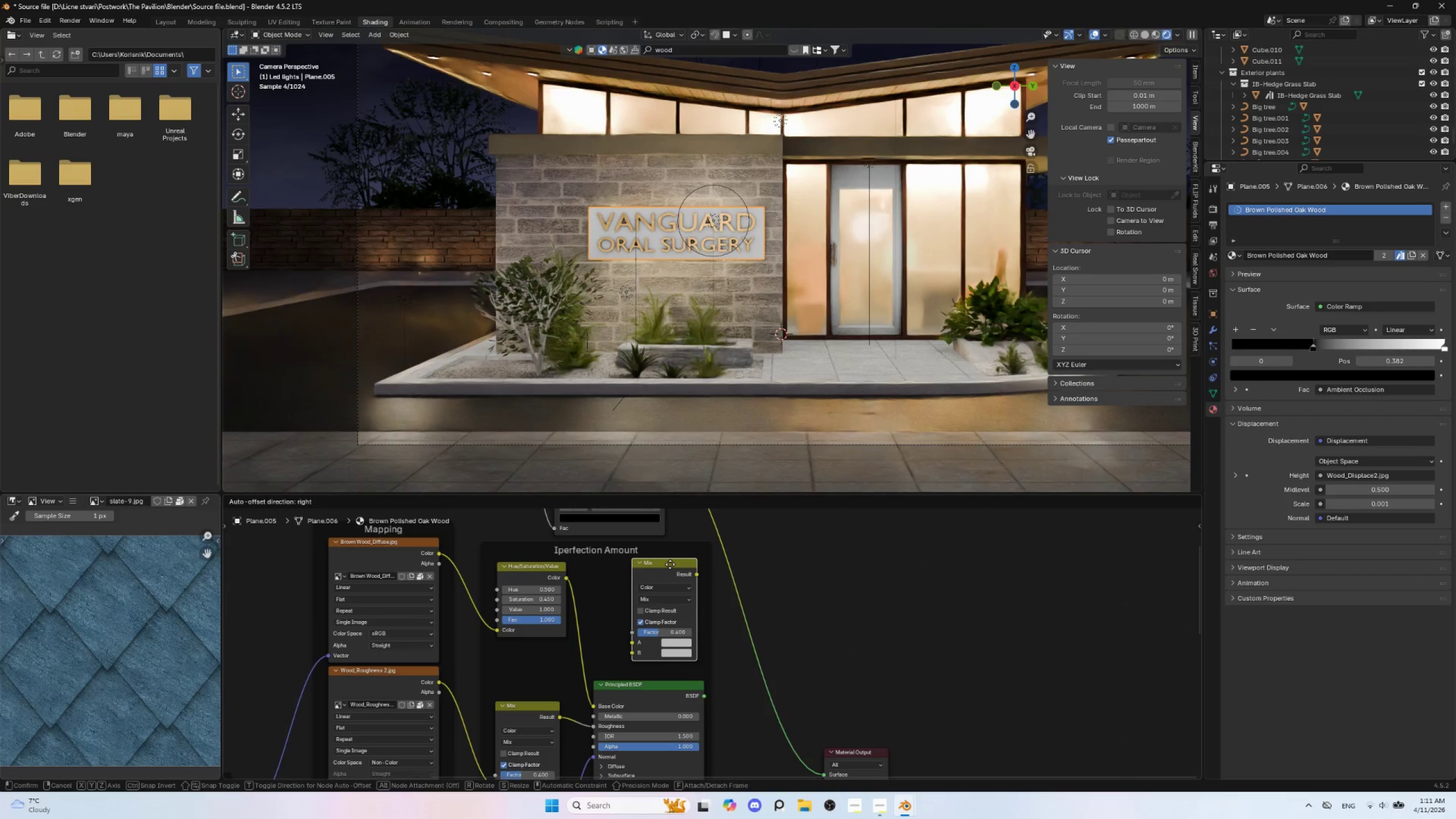 
left_click([670, 564])
 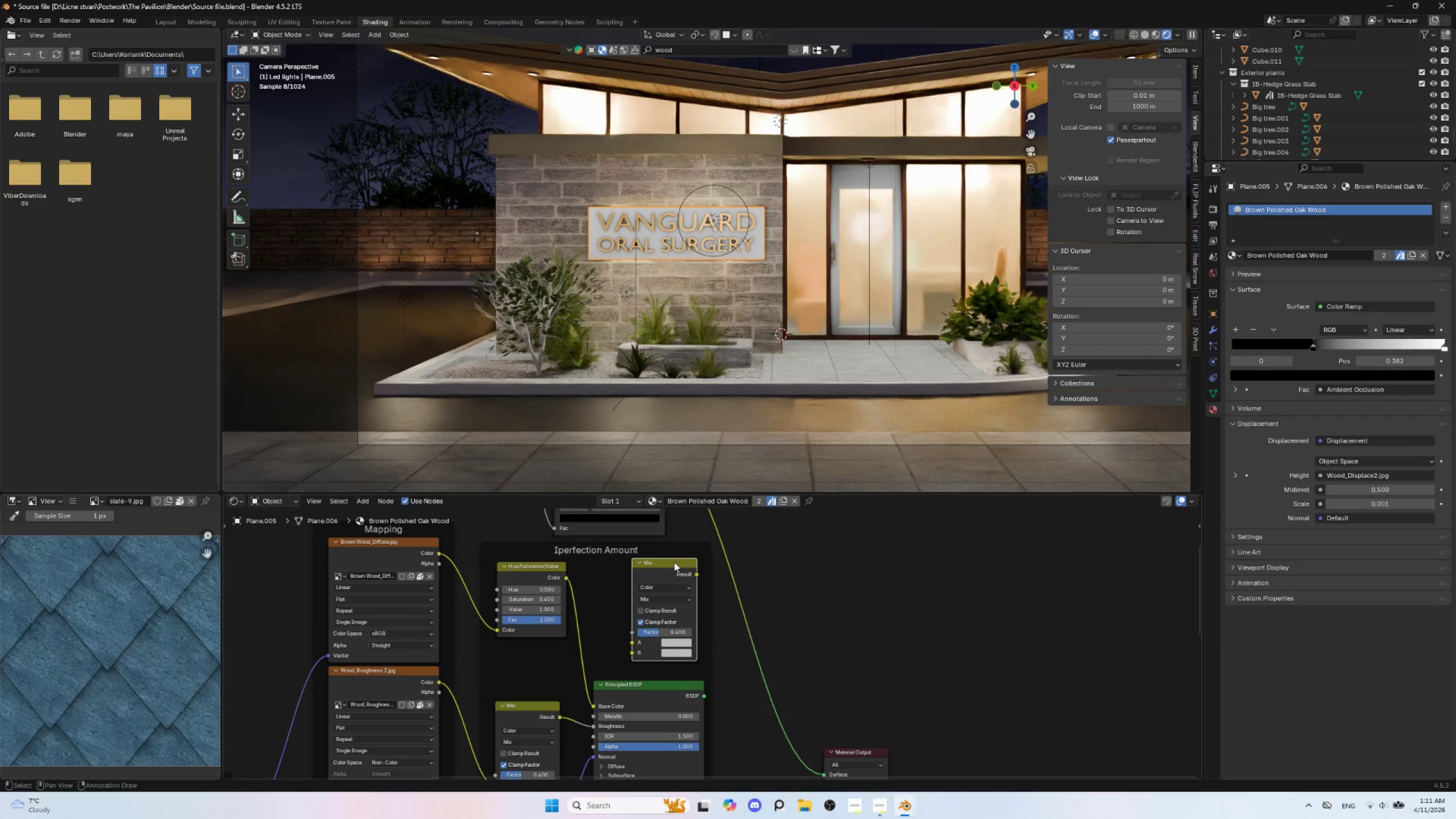 
key(Control+Z)
 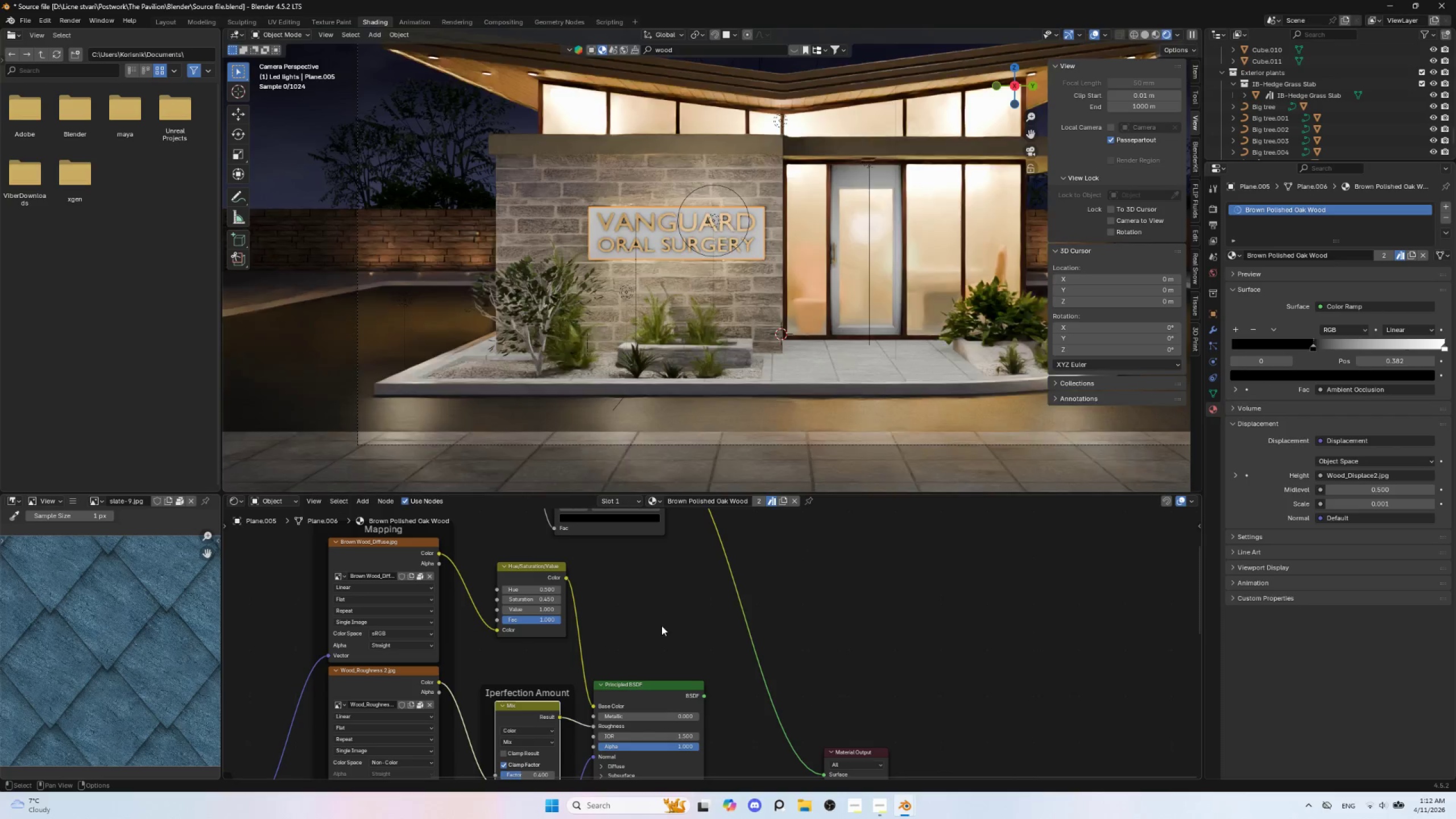 
left_click([661, 626])
 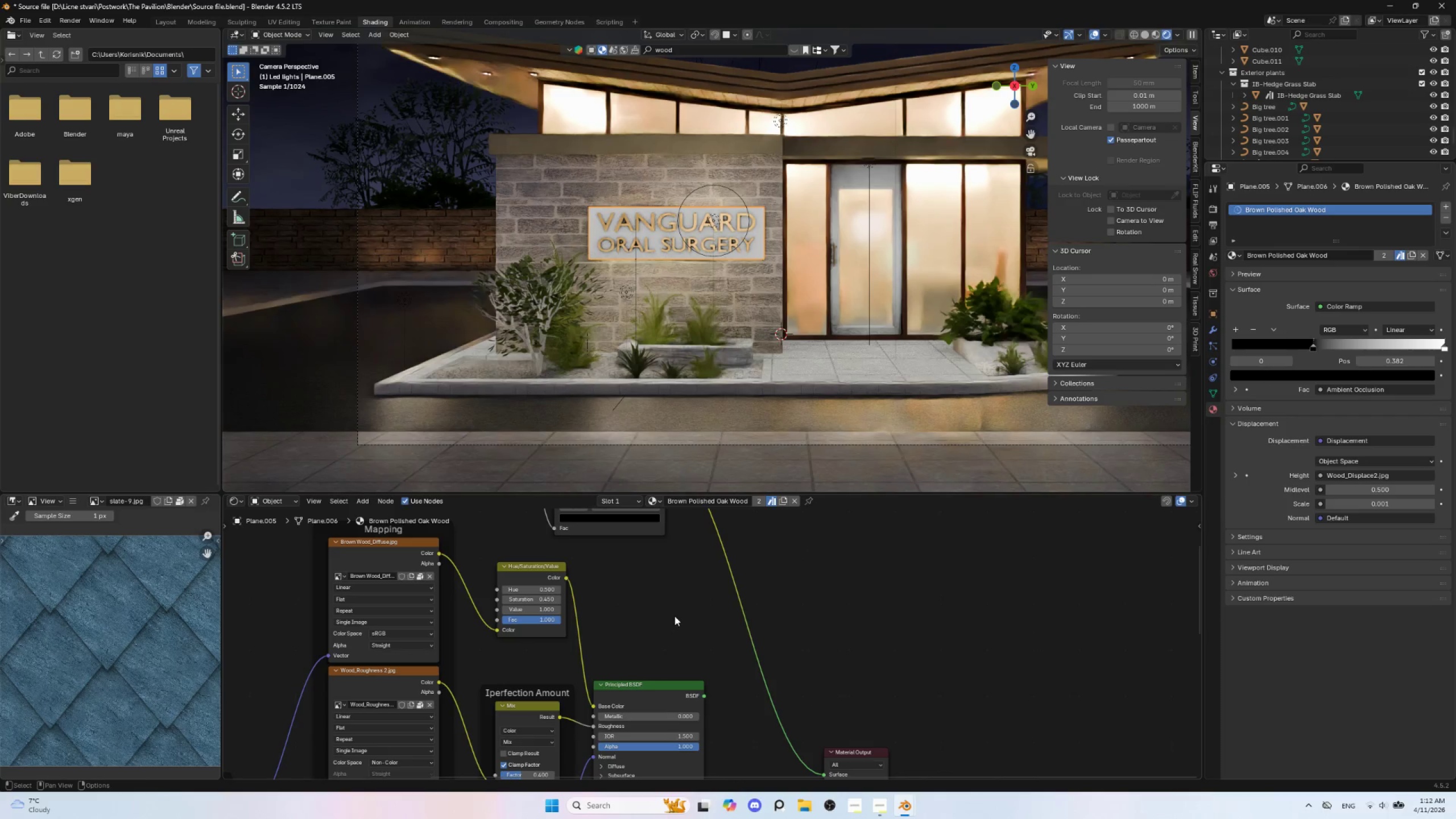 
key(Shift+A)
 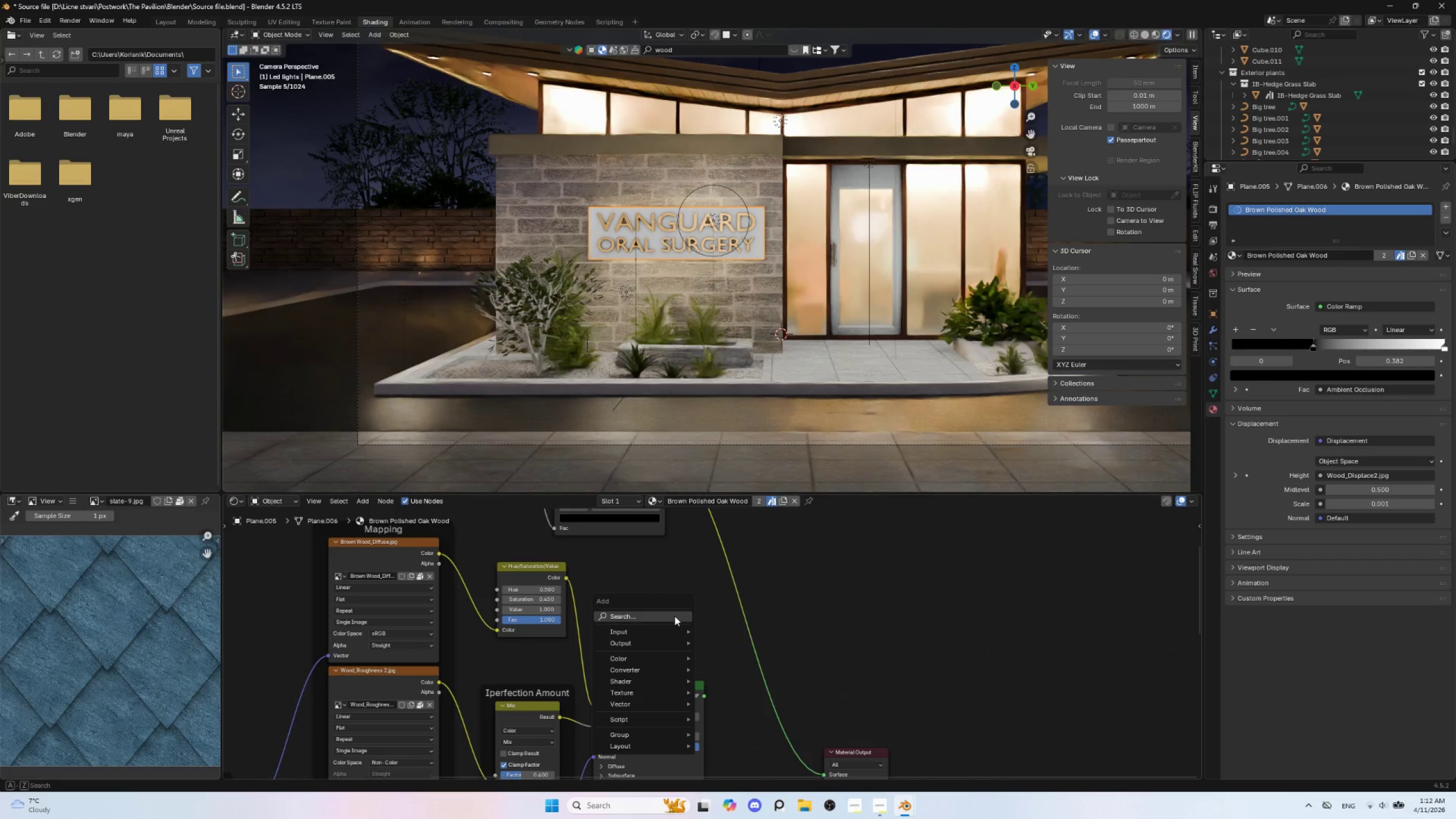 
left_click([675, 616])
 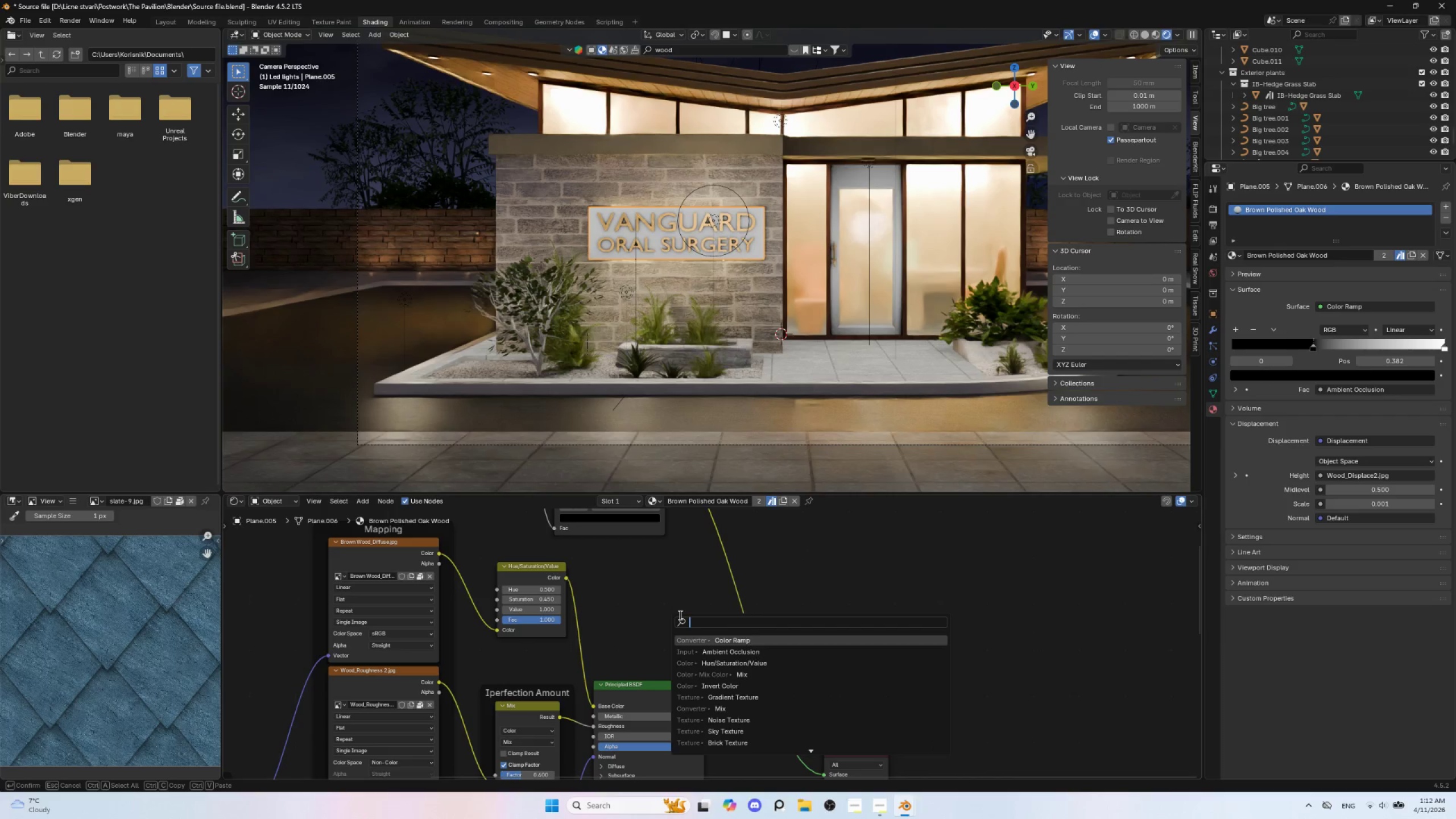 
type(mix)
 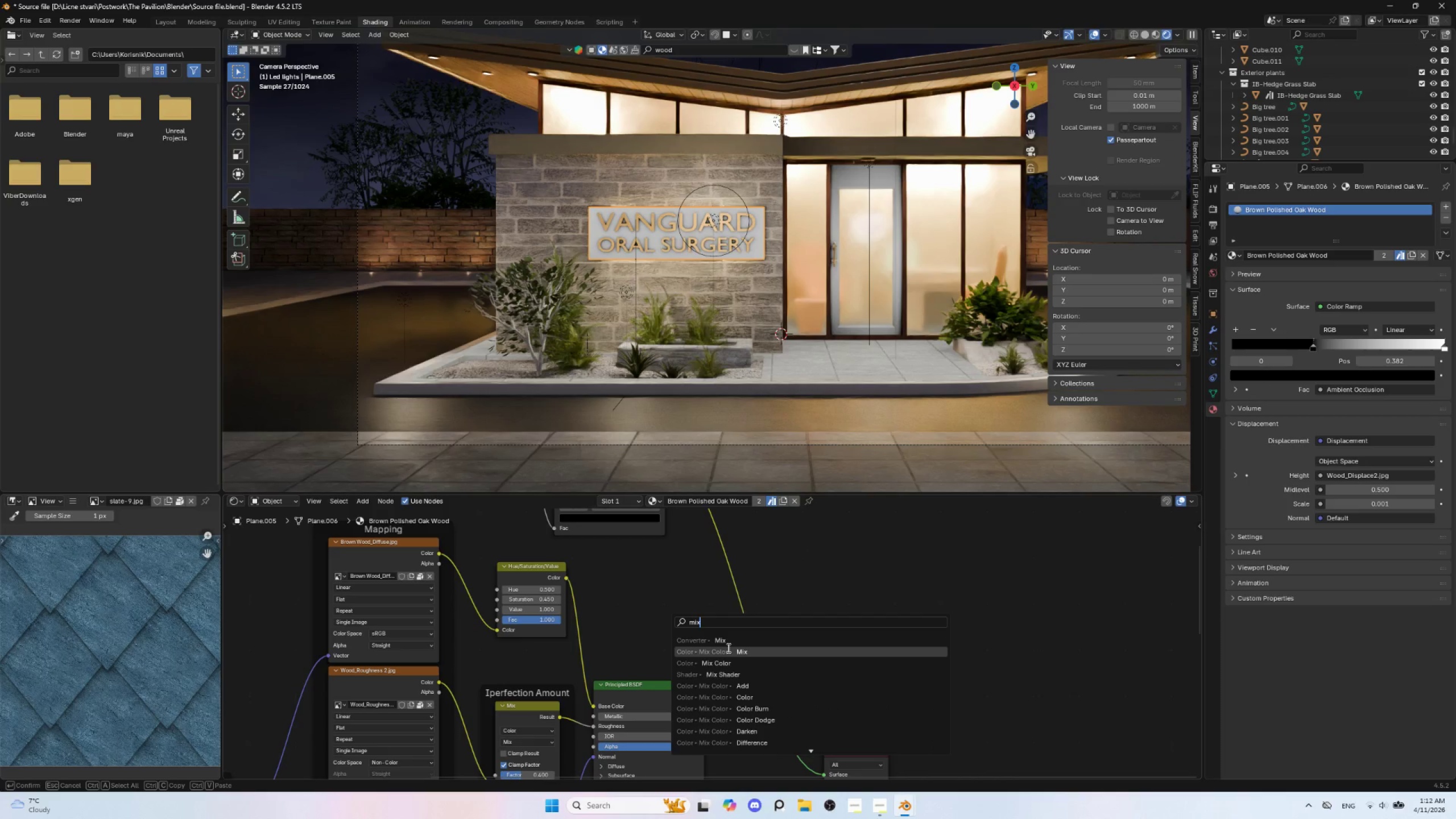 
left_click([727, 648])
 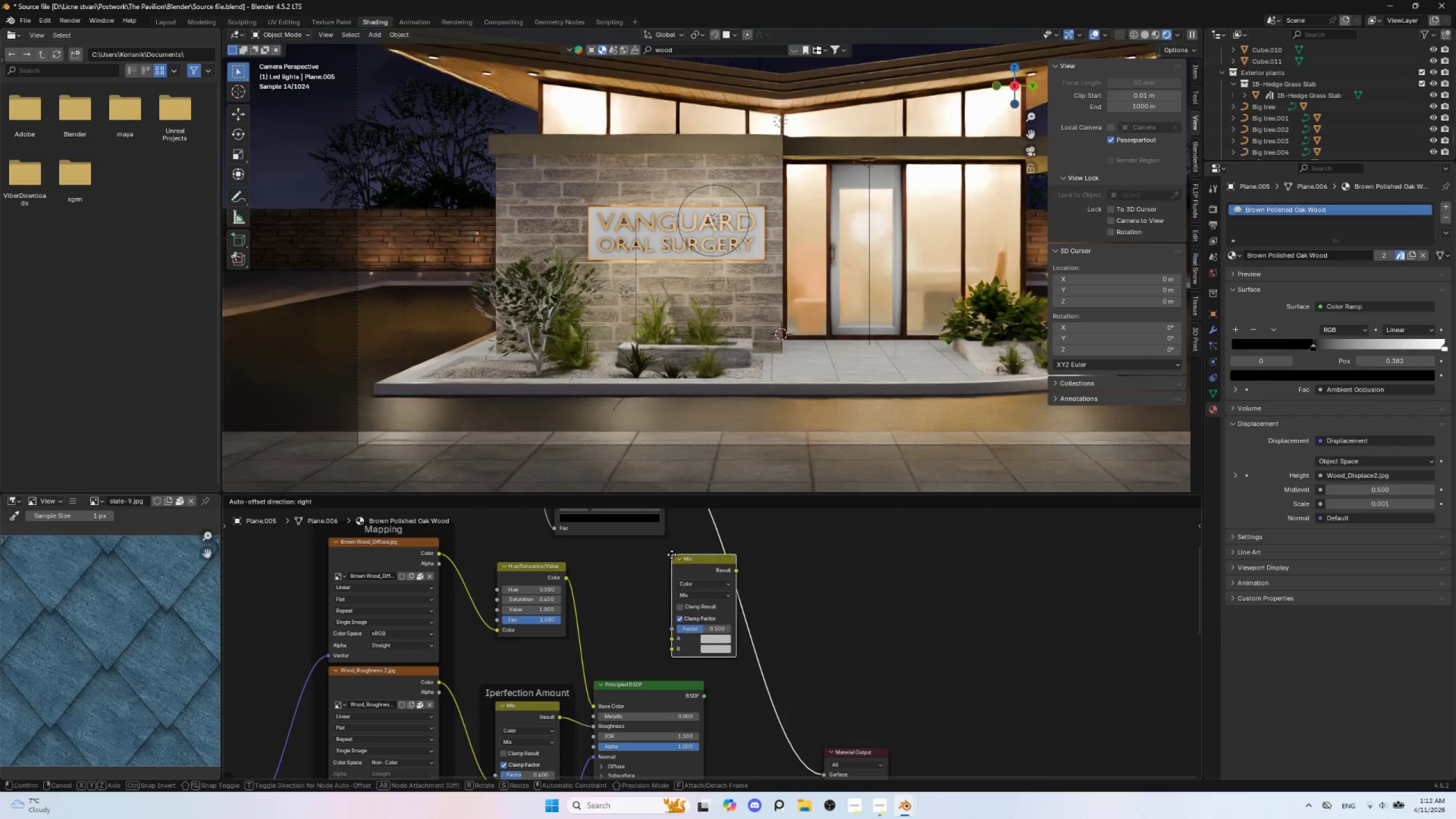 
wait(9.56)
 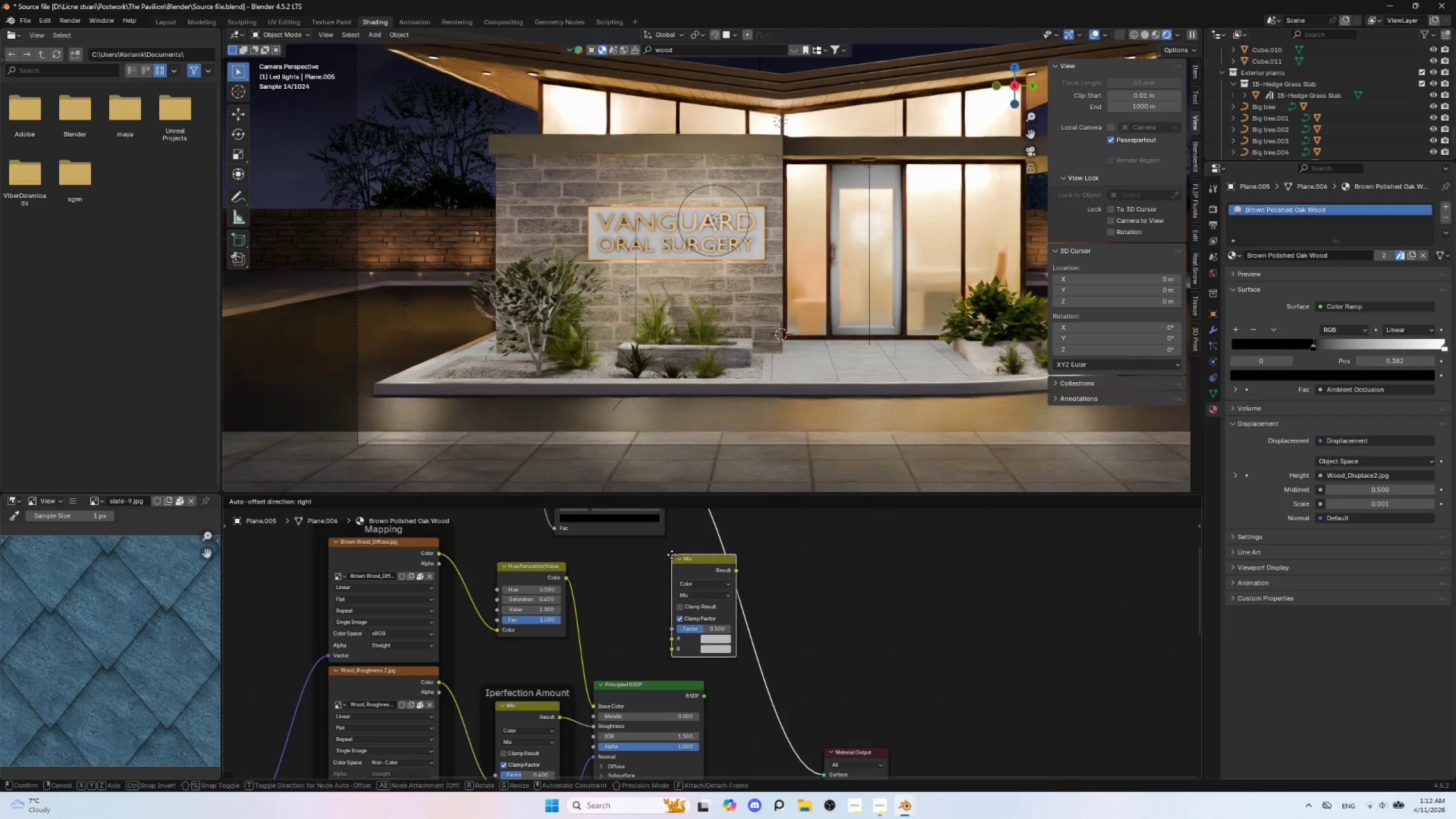 
left_click([577, 561])
 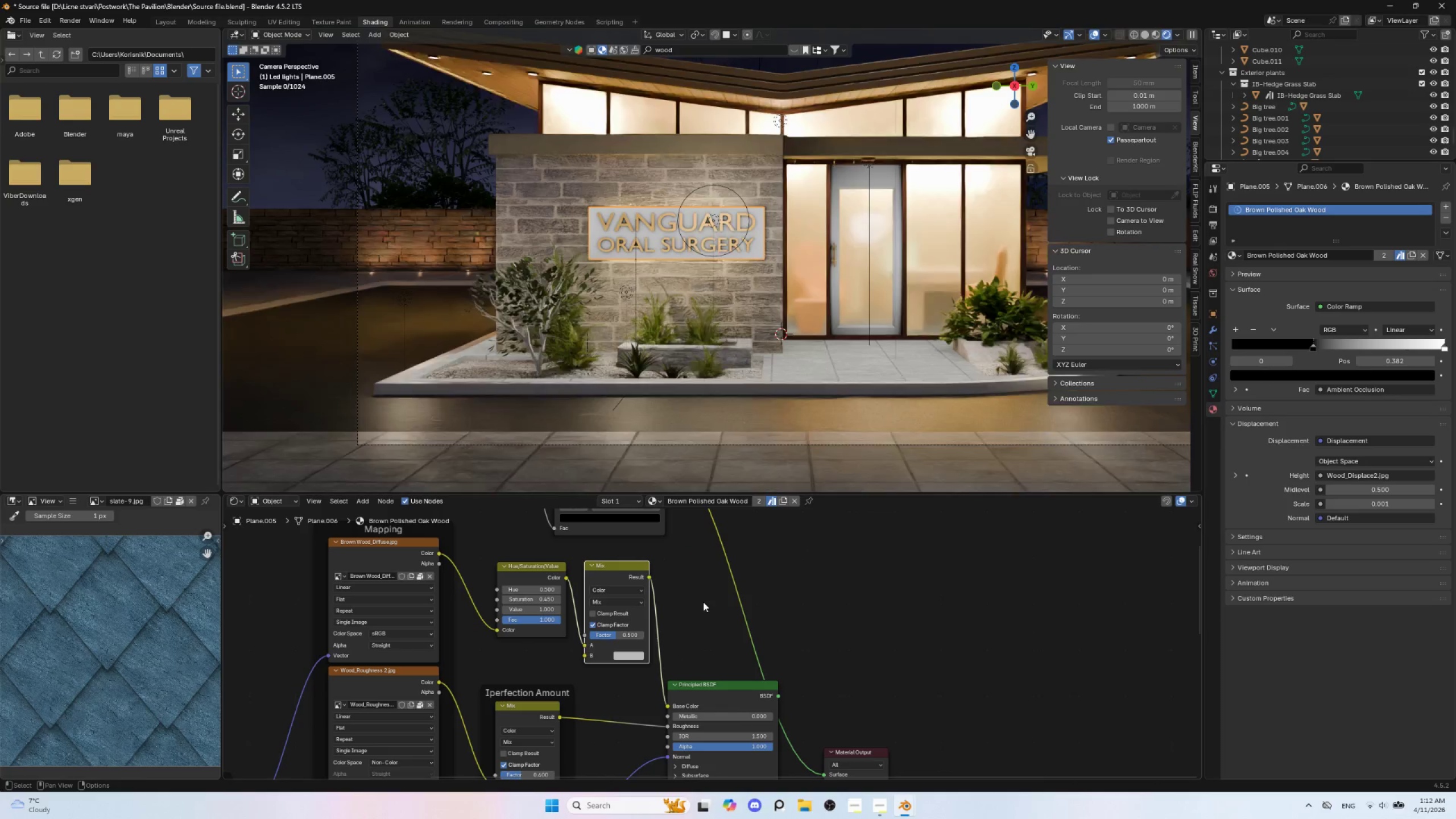 
hold_key(key=ShiftLeft, duration=0.83)
 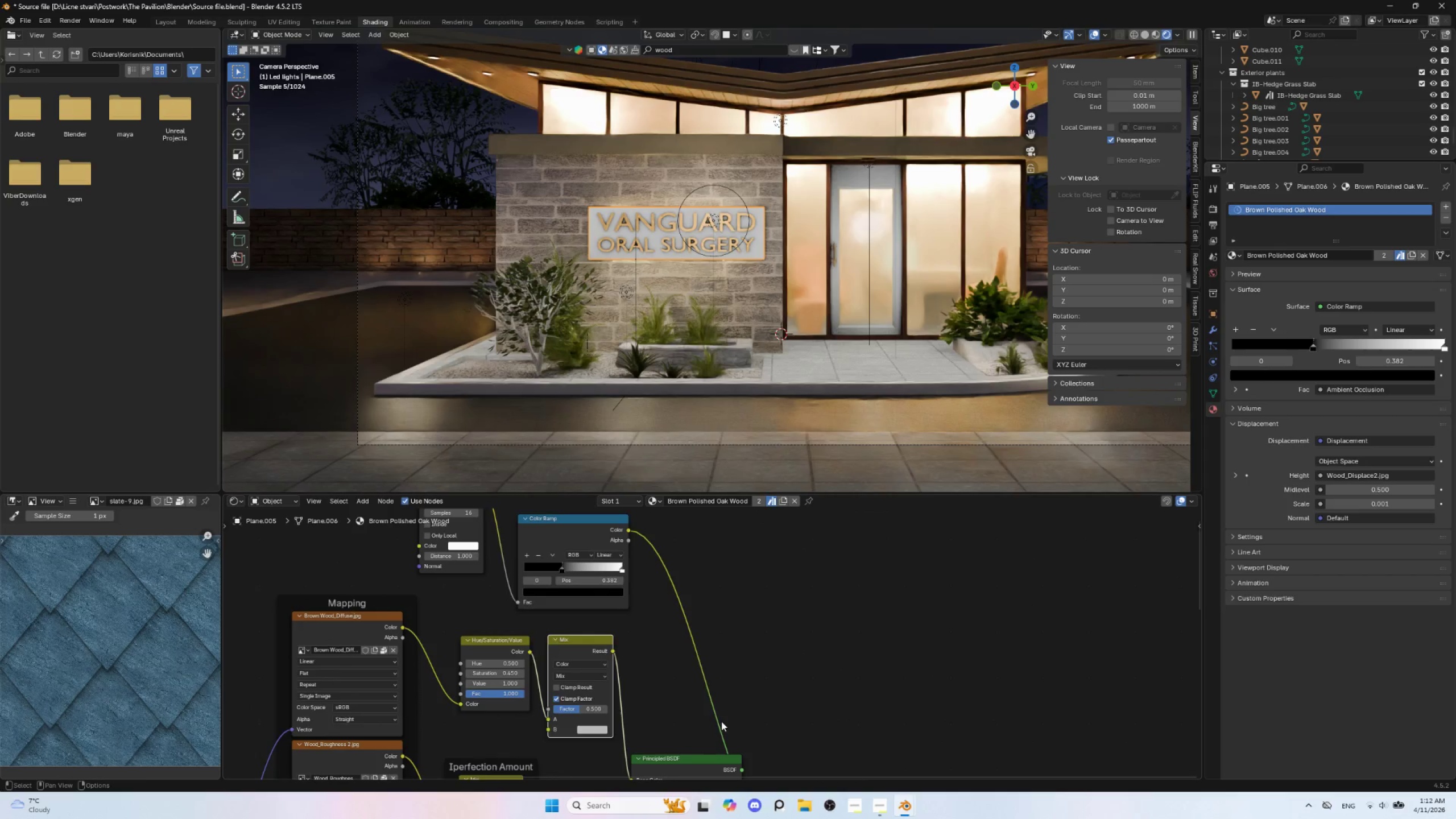 
hold_key(key=ShiftLeft, duration=1.5)
 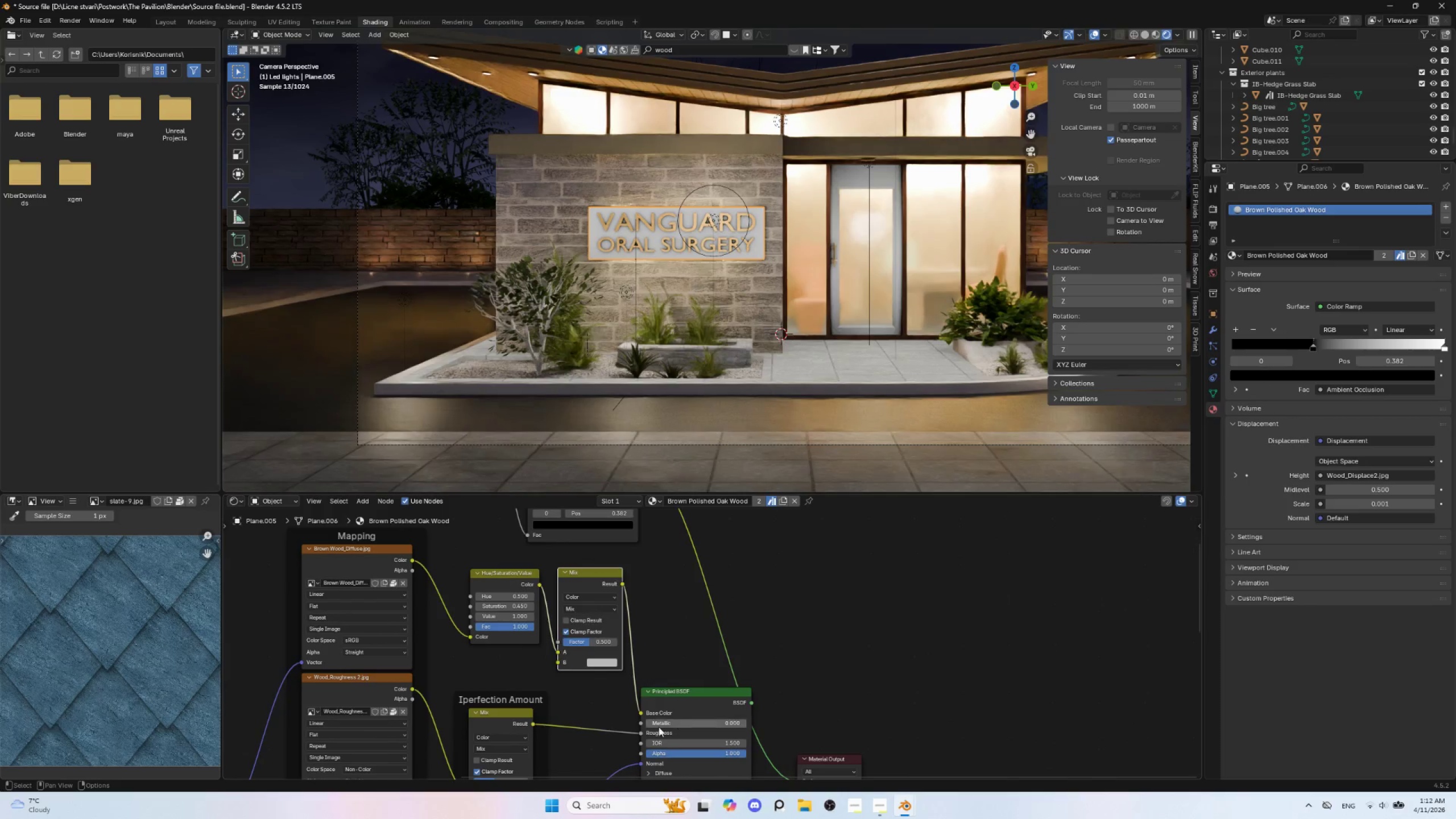 
hold_key(key=ShiftLeft, duration=0.38)
 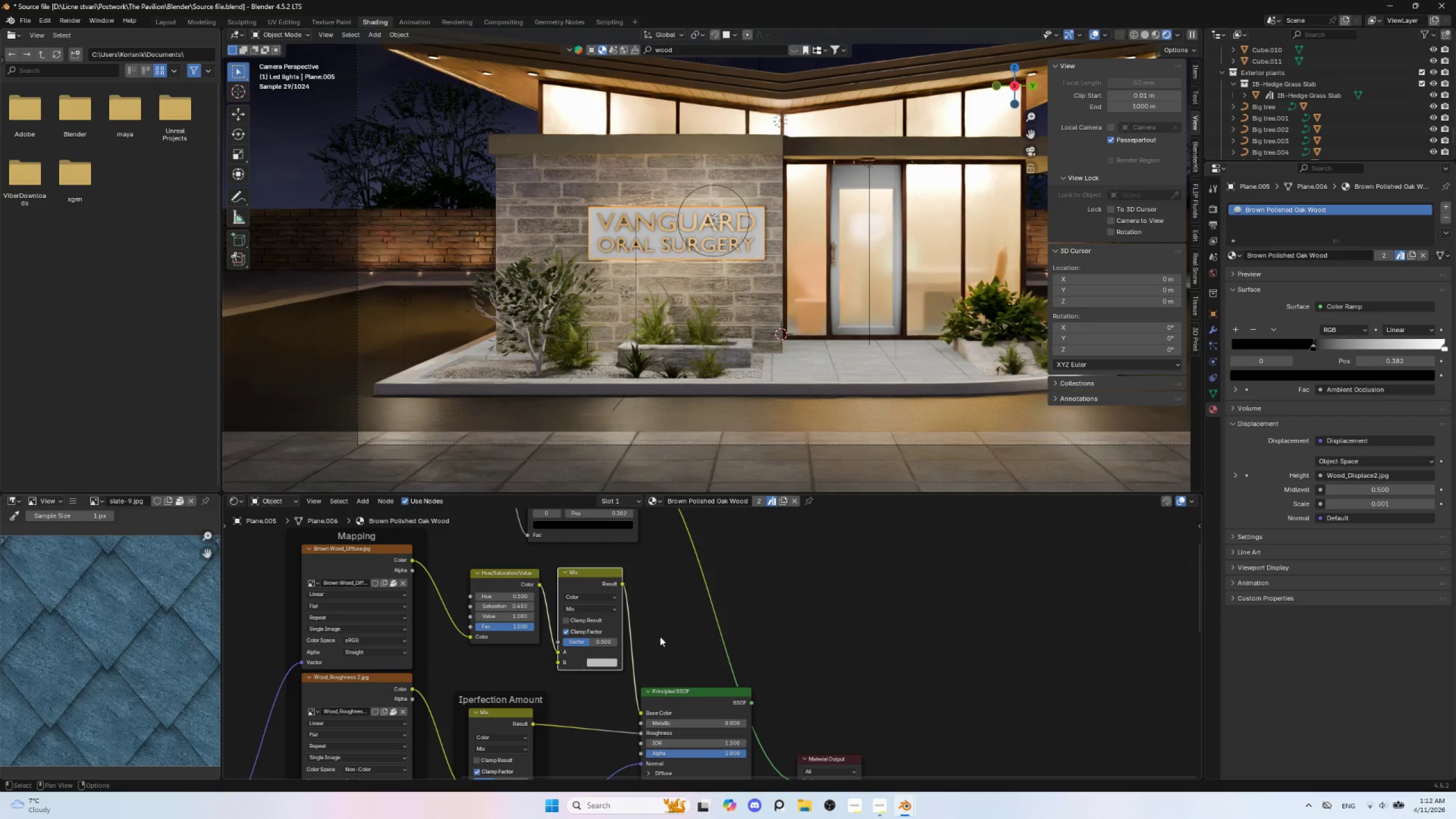 
key(Shift+ShiftLeft)
 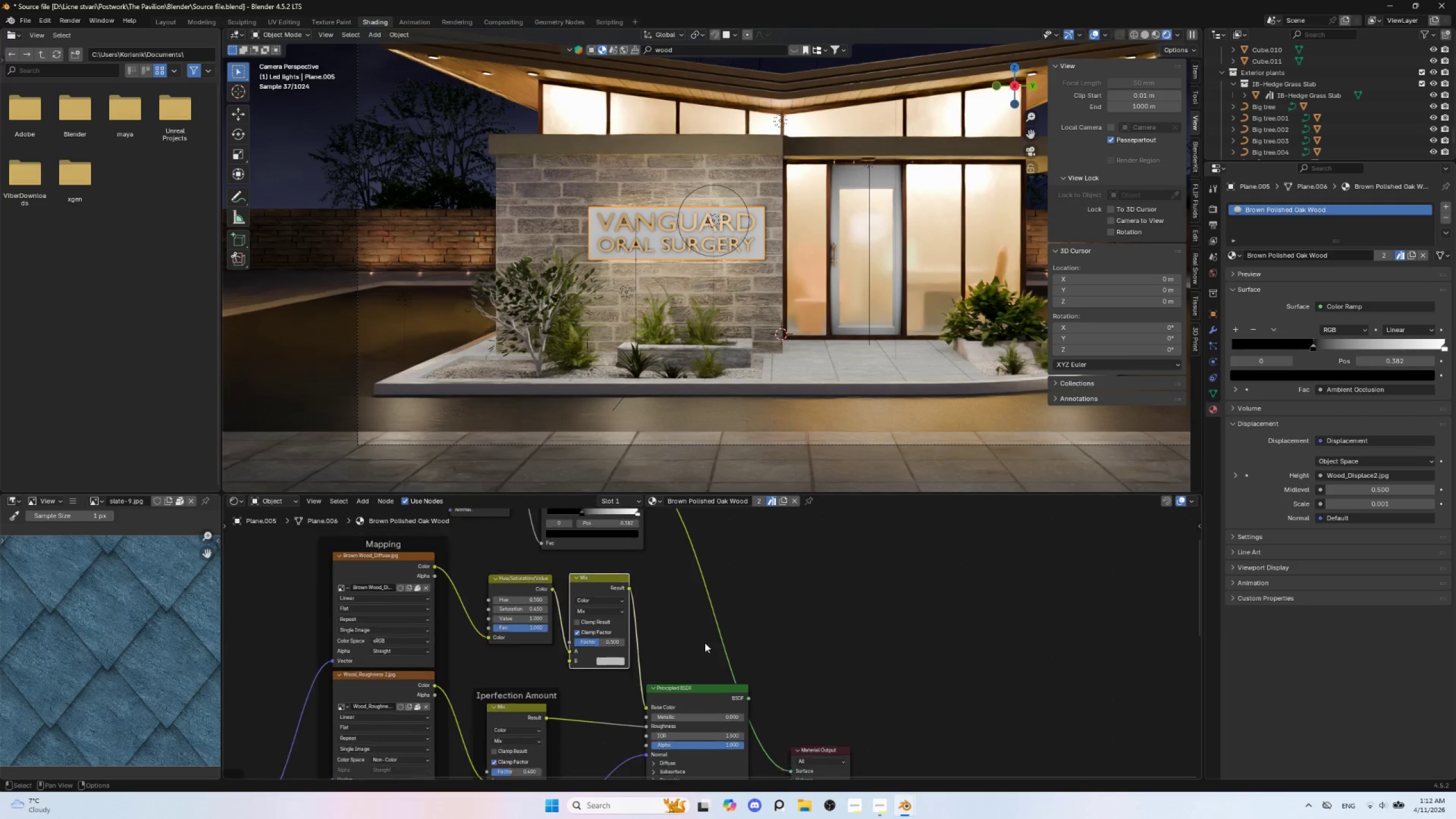 
scroll: coordinate [705, 643], scroll_direction: down, amount: 2.0
 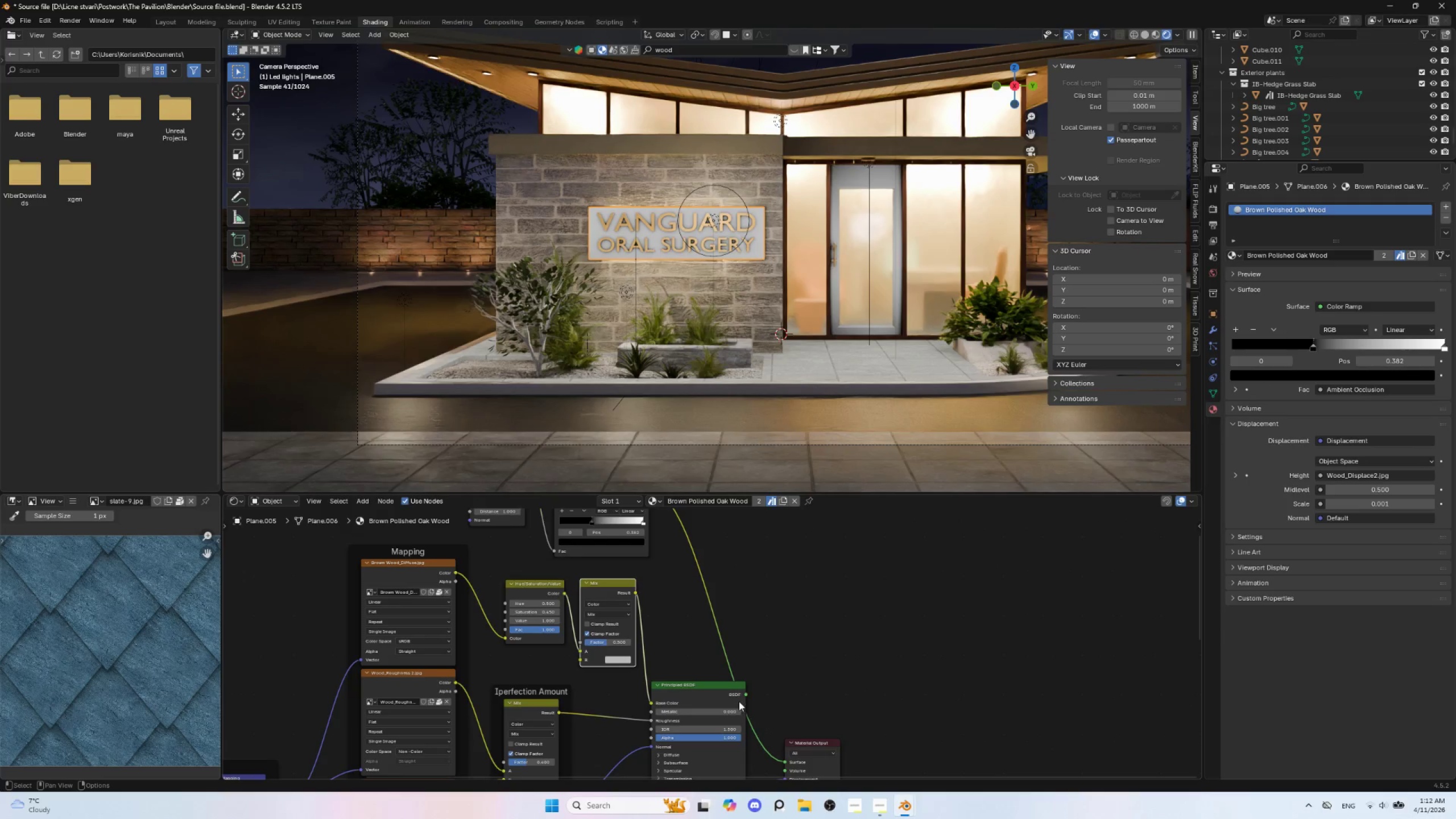 
hold_key(key=ShiftLeft, duration=0.67)
hold_key(key=ControlLeft, duration=0.61)
left_click([721, 685])
 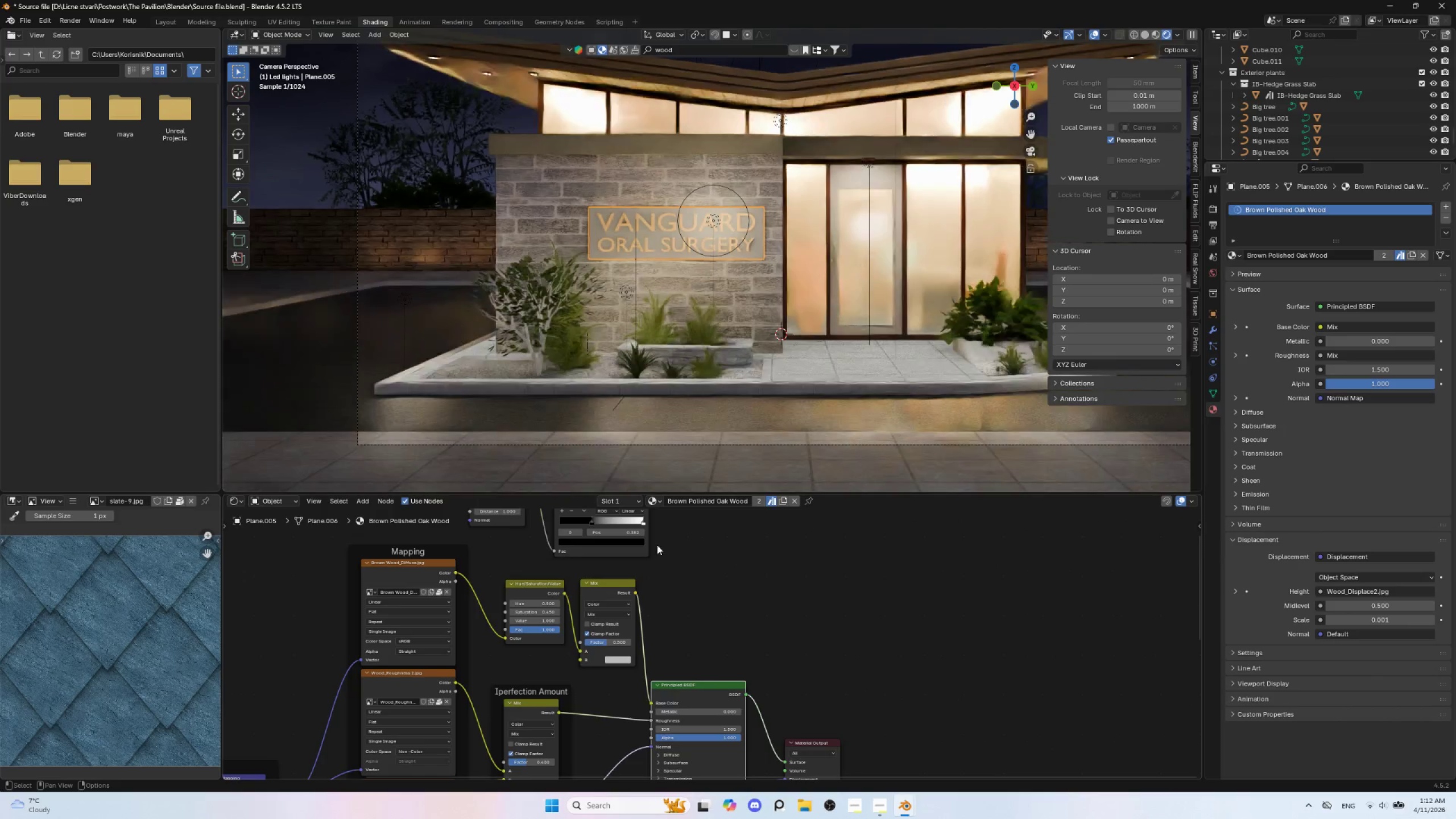 
hold_key(key=ShiftLeft, duration=0.56)
 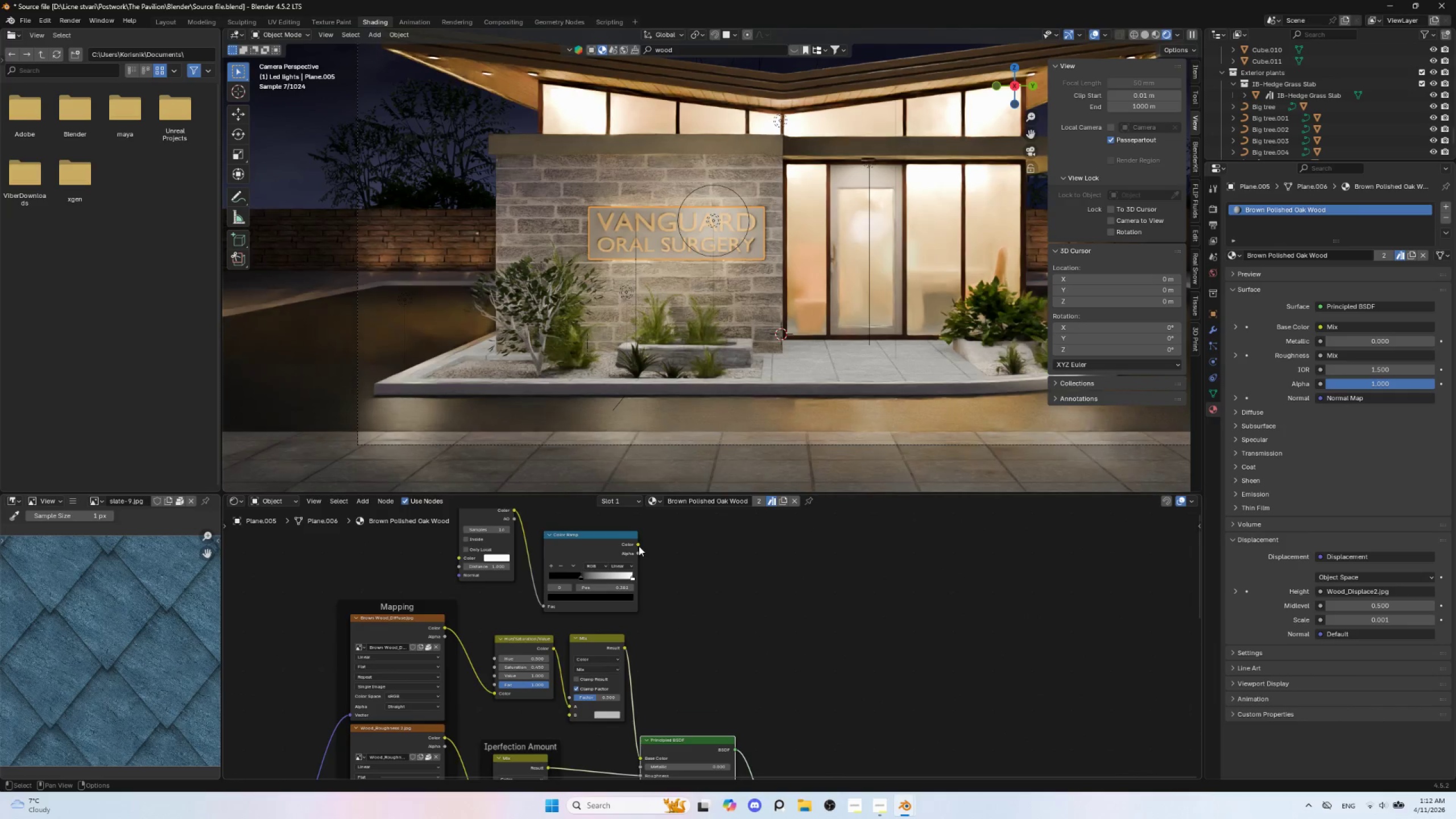 
left_click_drag(start_coordinate=[639, 546], to_coordinate=[570, 717])
 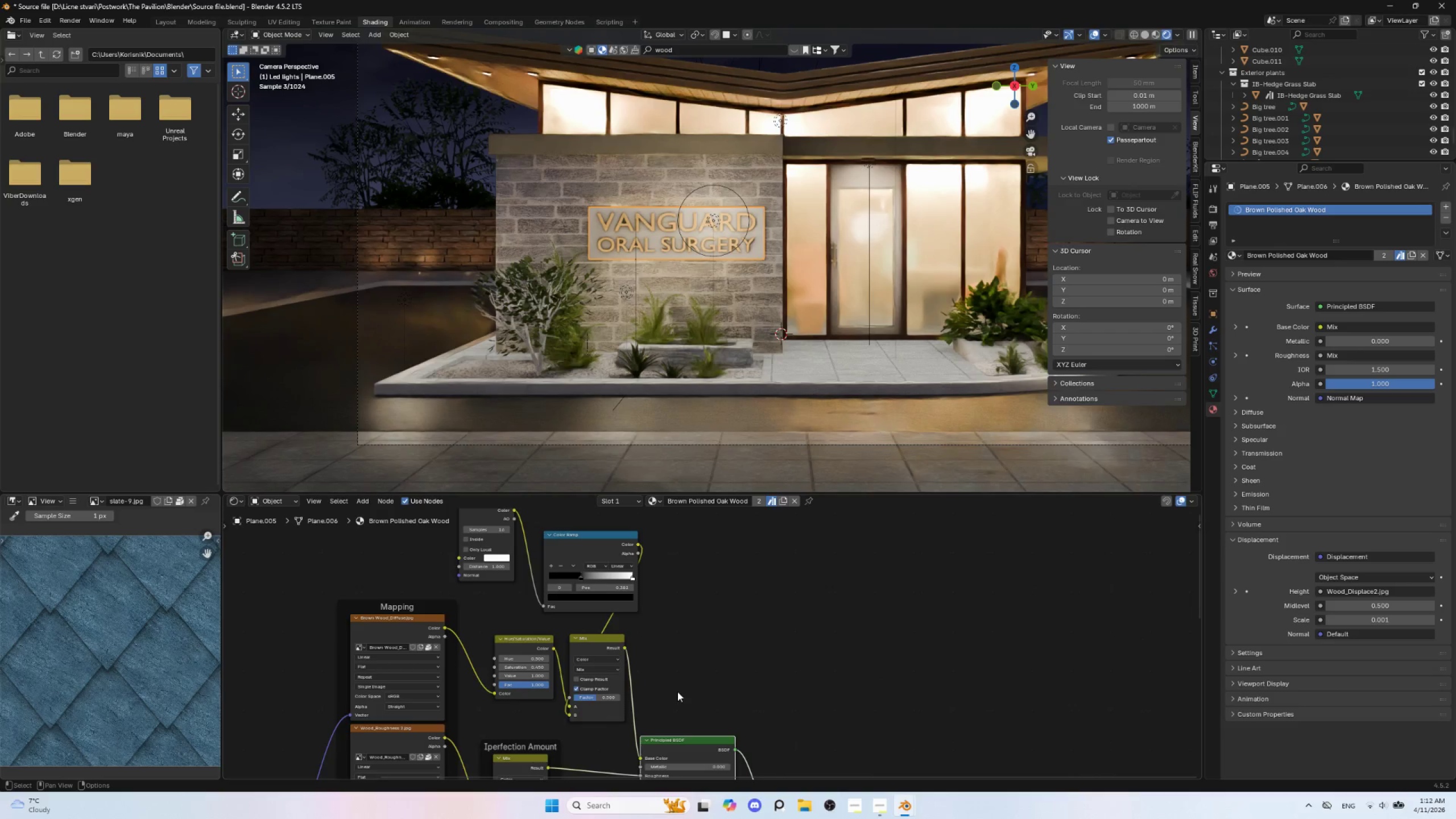 
scroll: coordinate [675, 694], scroll_direction: up, amount: 2.0
 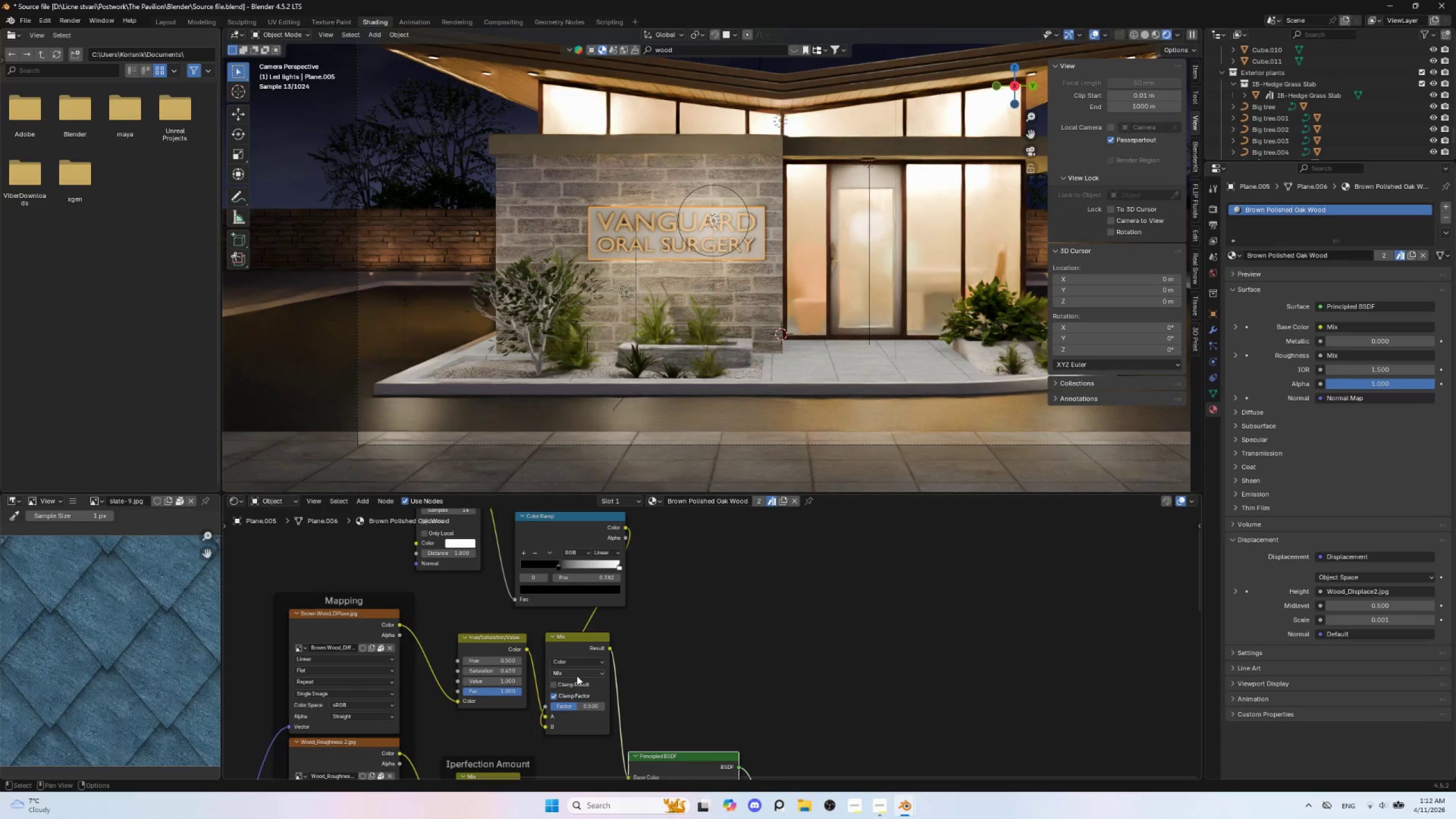 
left_click([577, 674])
 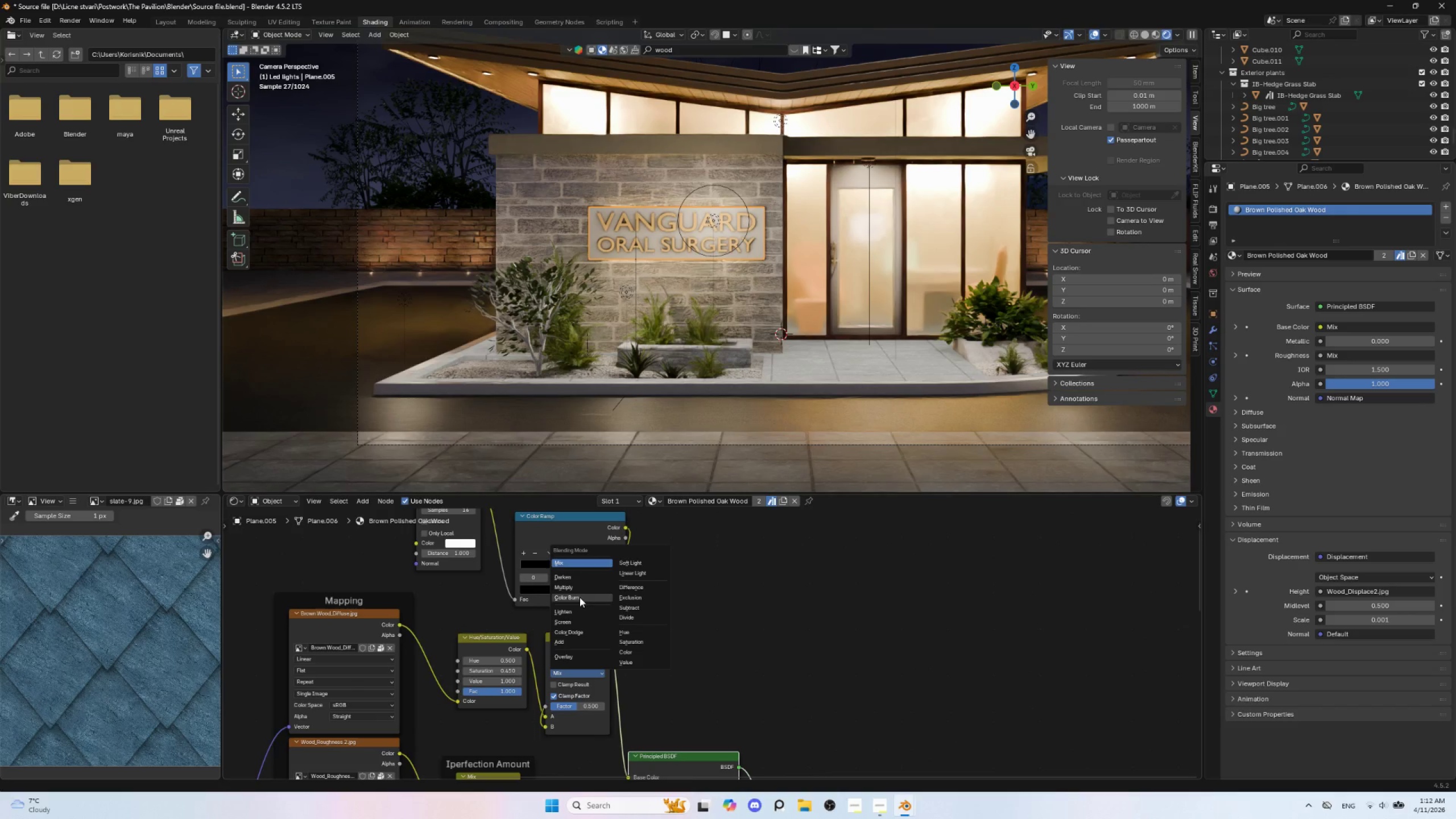 
left_click([580, 589])
 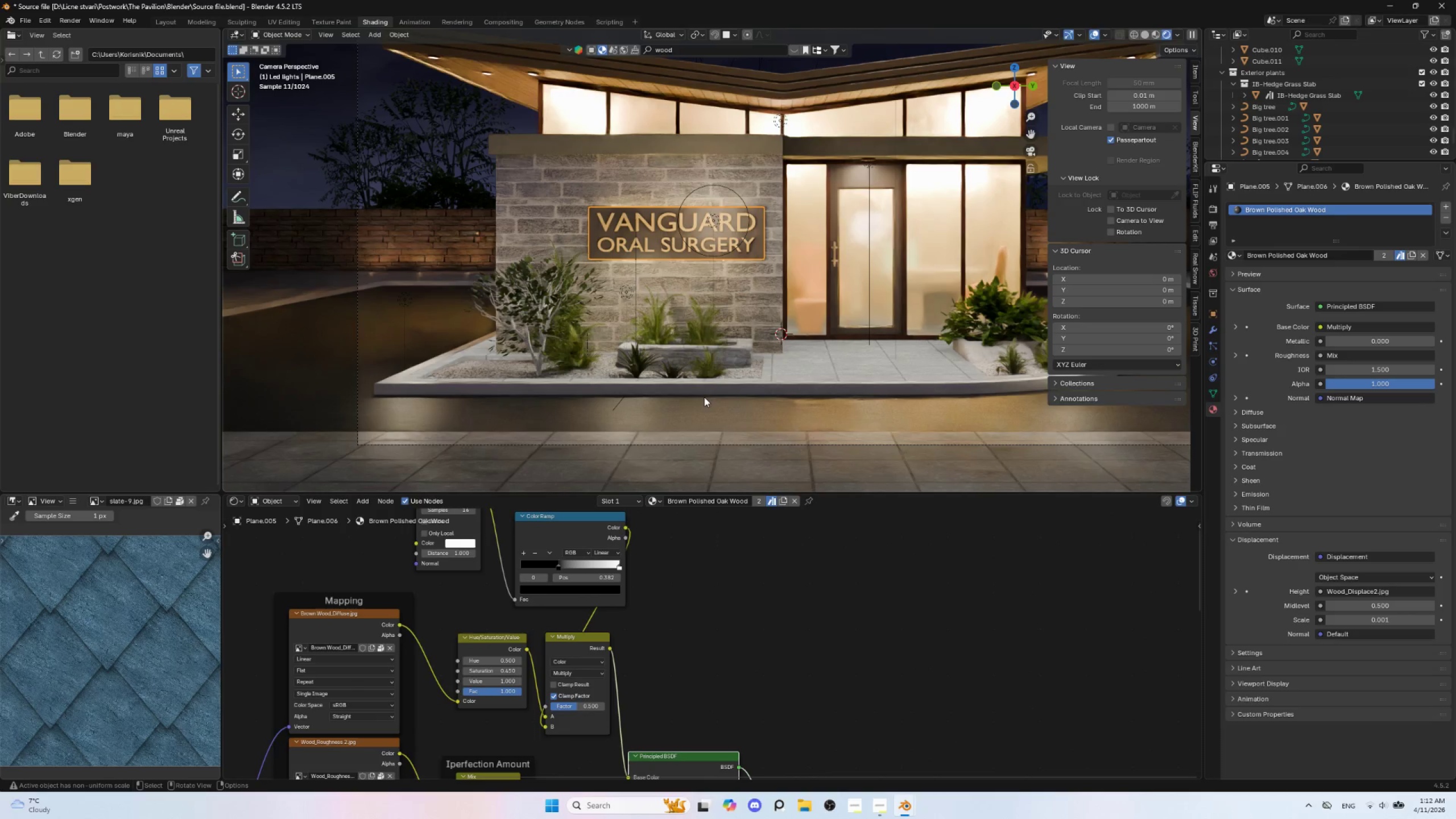 
wait(8.39)
 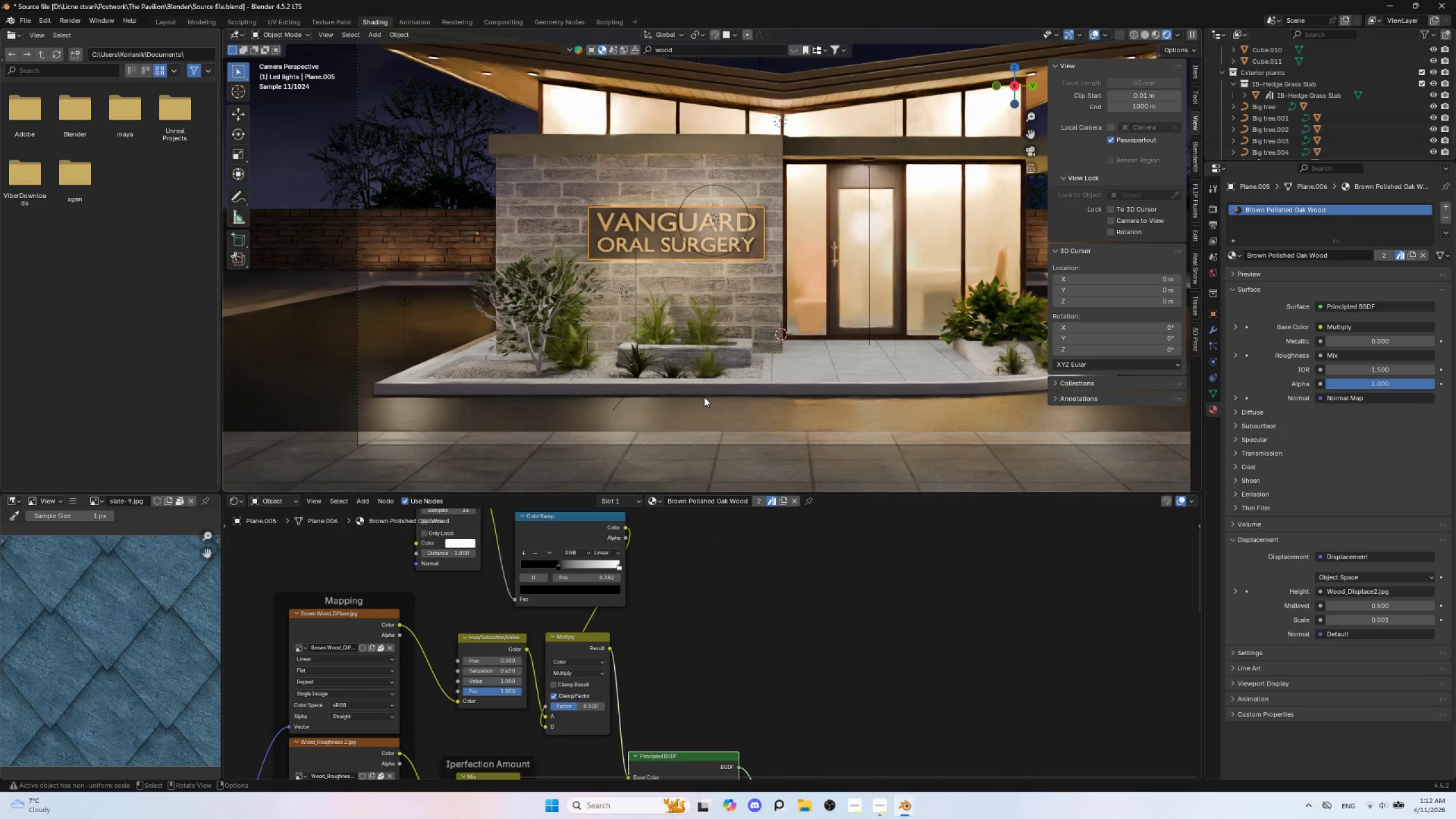 
scroll: coordinate [688, 322], scroll_direction: up, amount: 9.0
 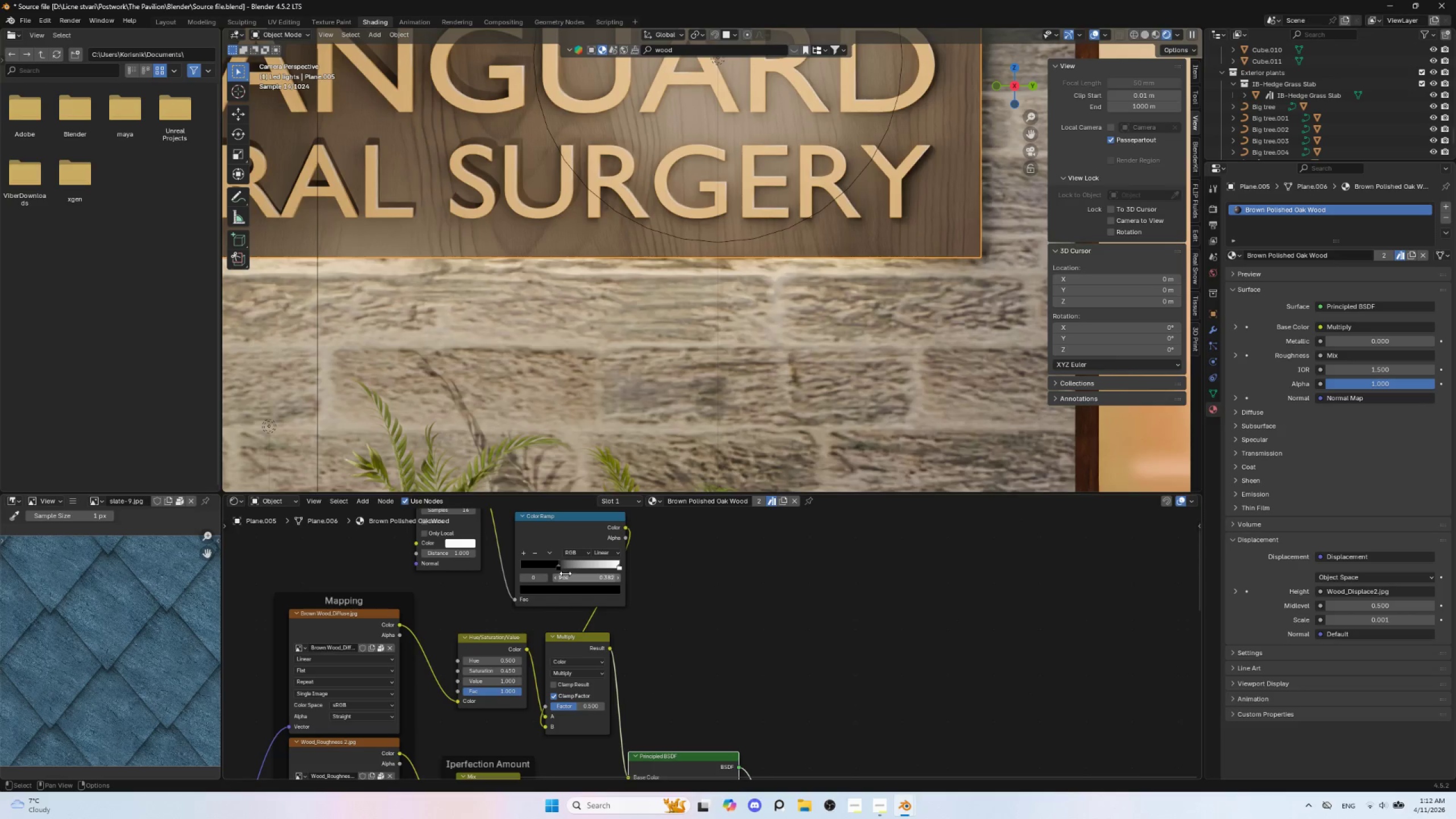 
wait(7.36)
 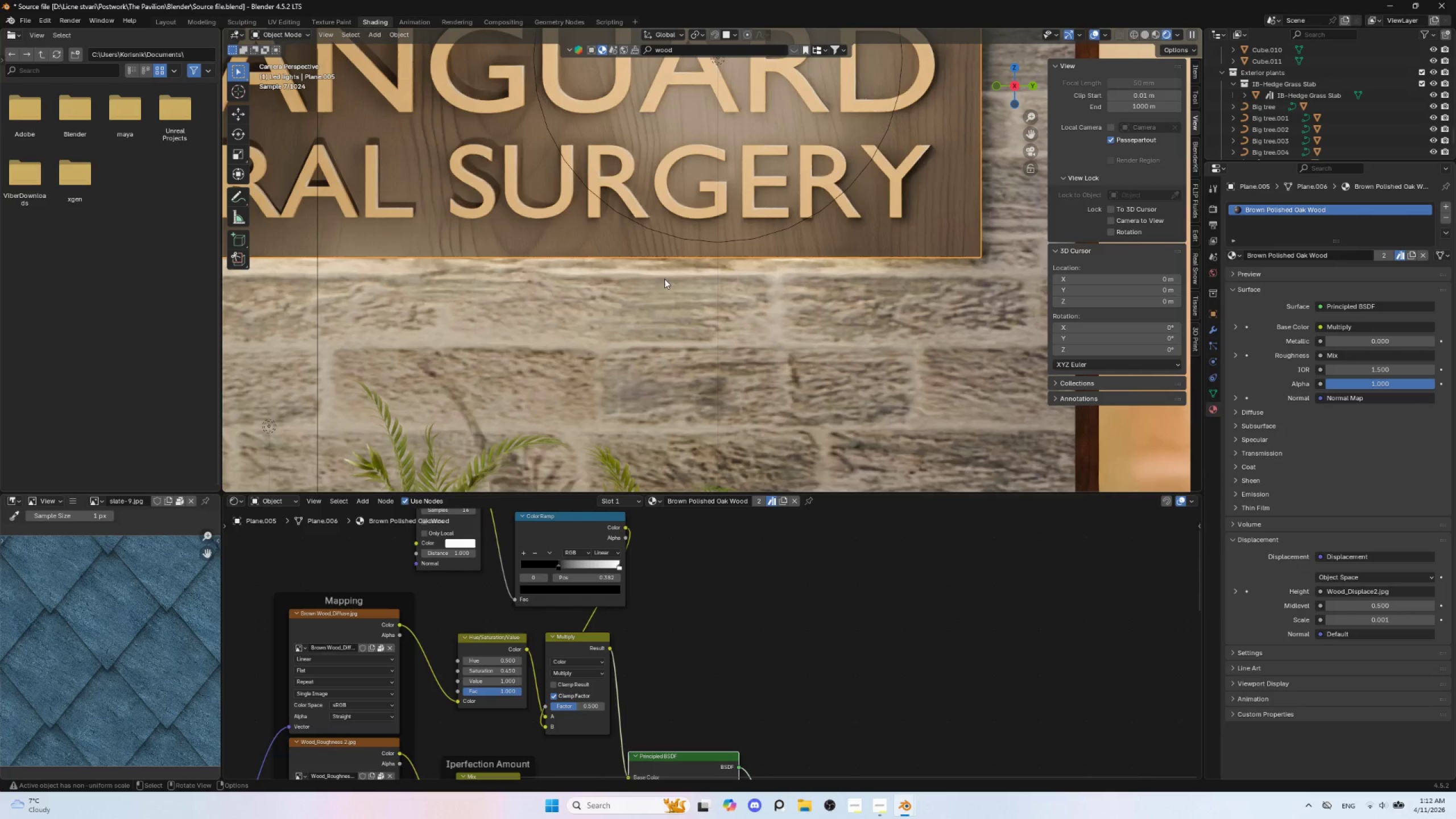 
left_click_drag(start_coordinate=[583, 639], to_coordinate=[730, 578])
 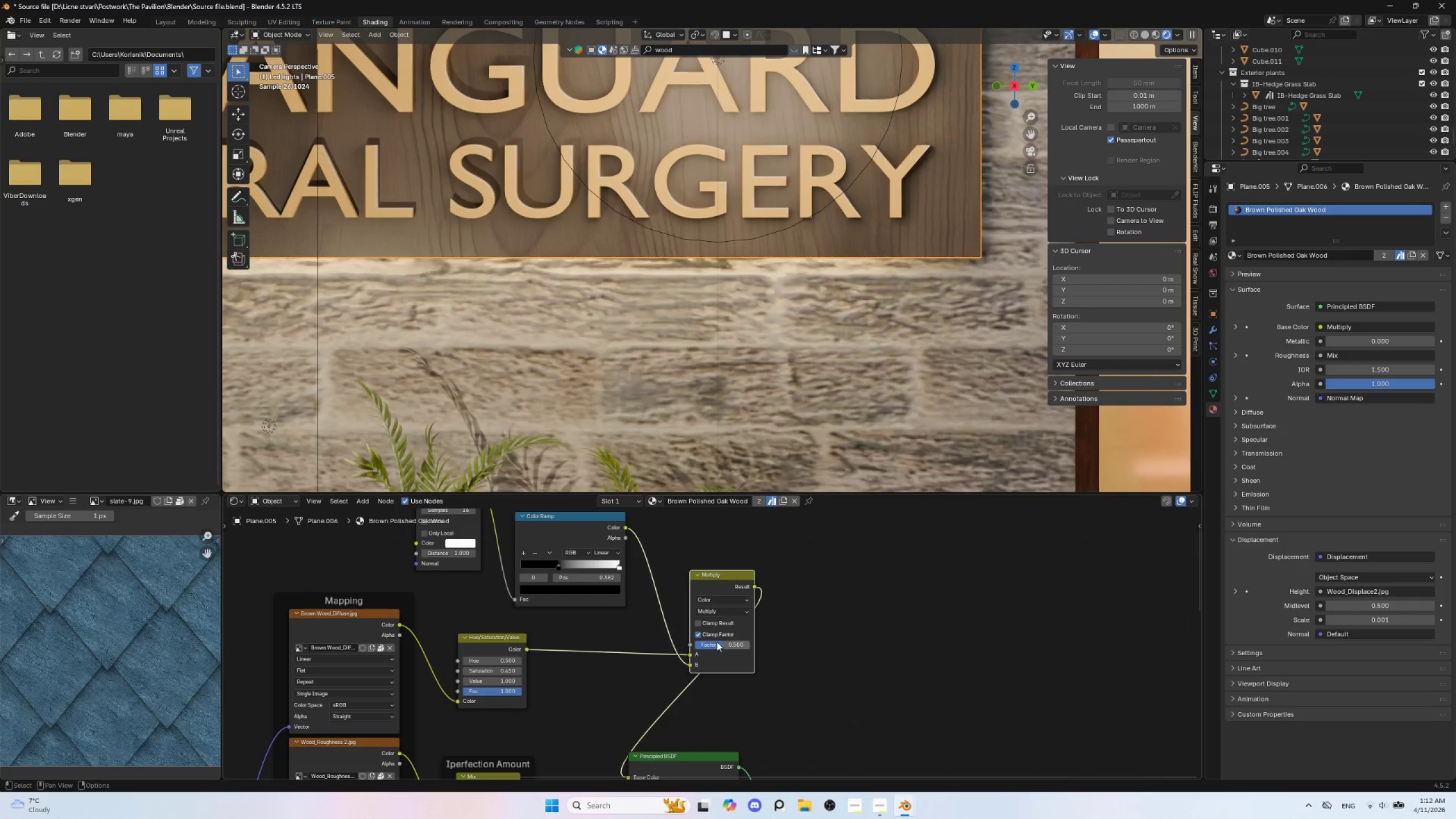 
left_click_drag(start_coordinate=[717, 642], to_coordinate=[428, 609])
 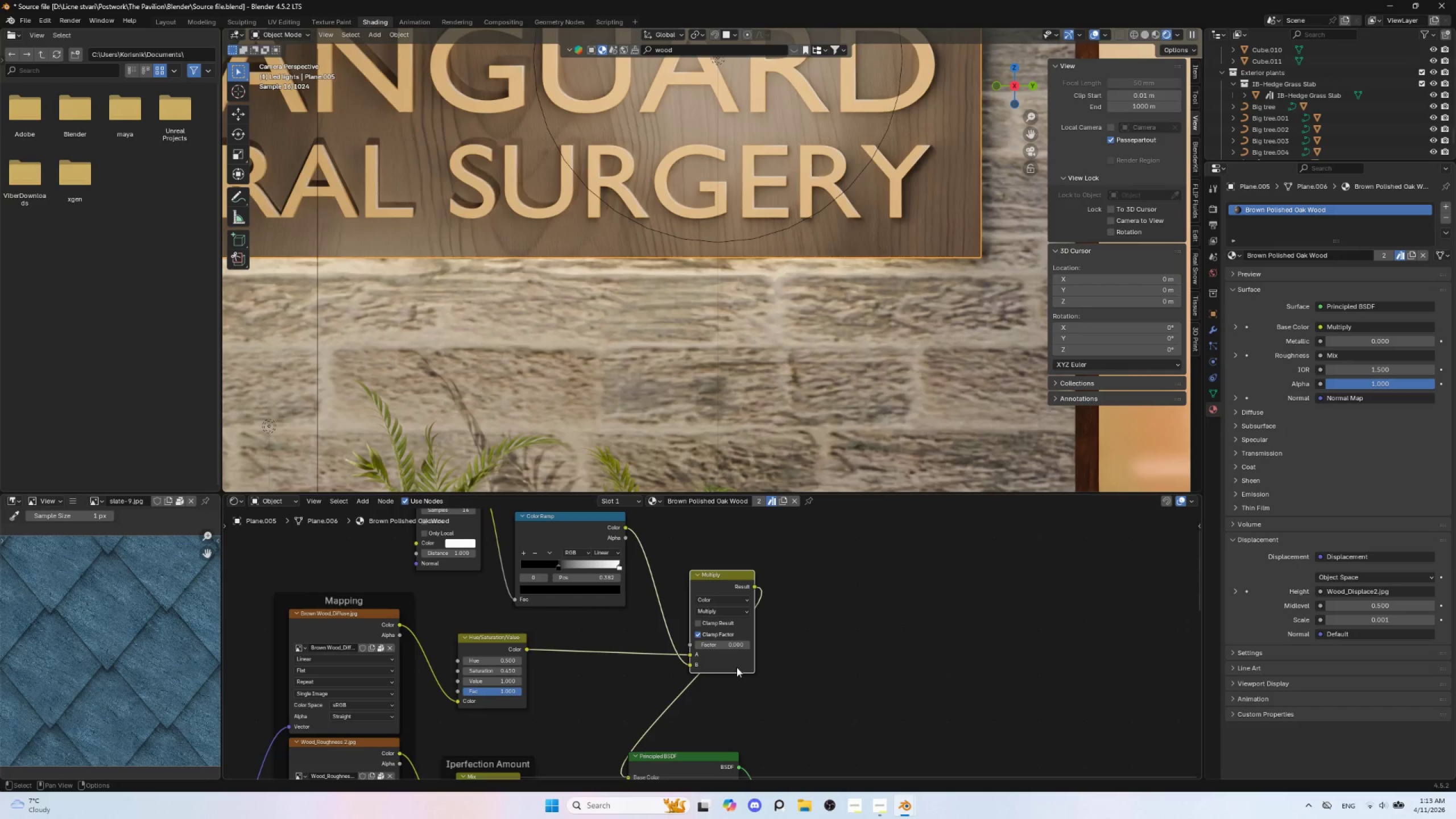 
left_click_drag(start_coordinate=[705, 645], to_coordinate=[826, 161])
 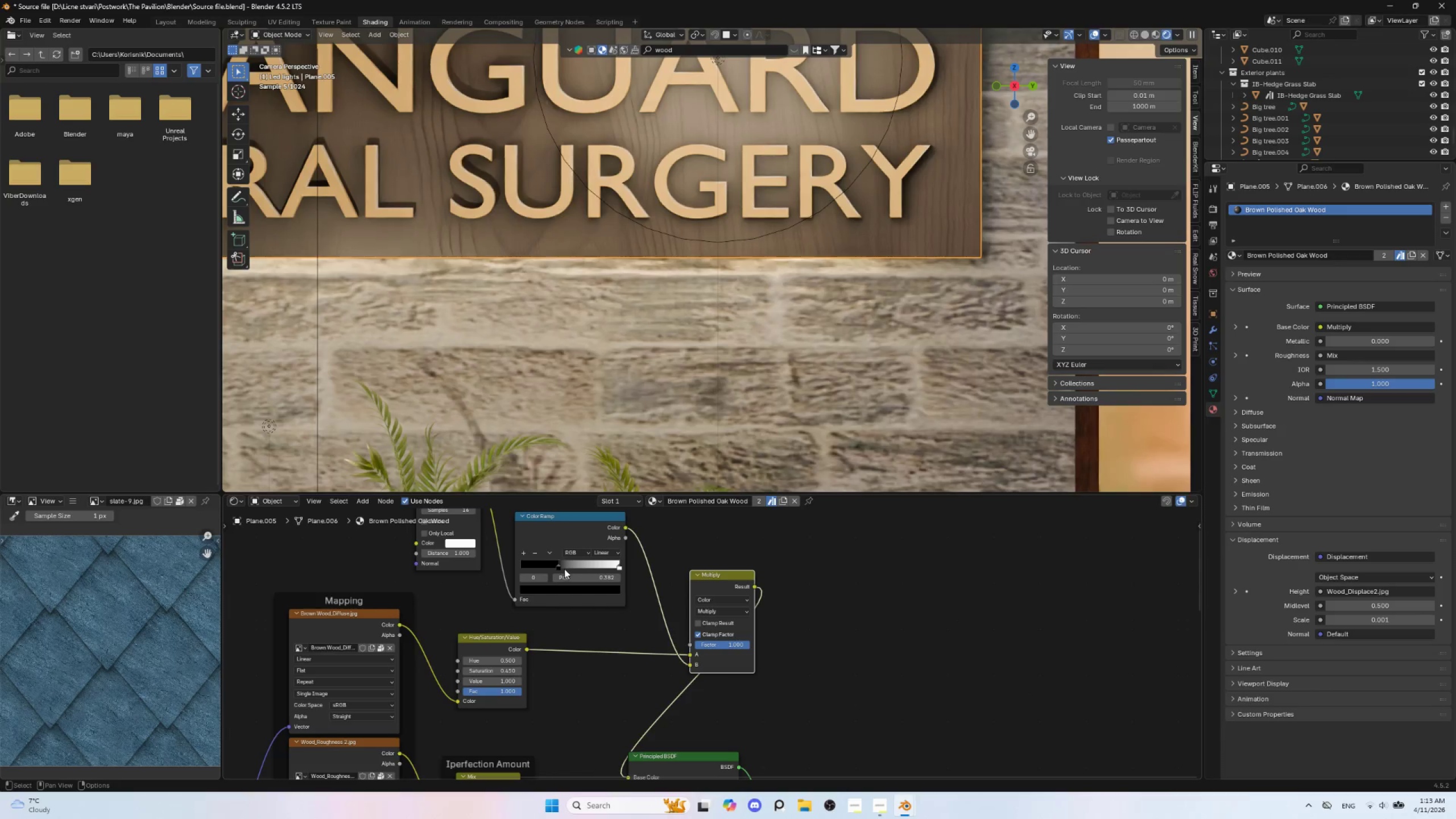 
left_click_drag(start_coordinate=[557, 565], to_coordinate=[583, 570])
 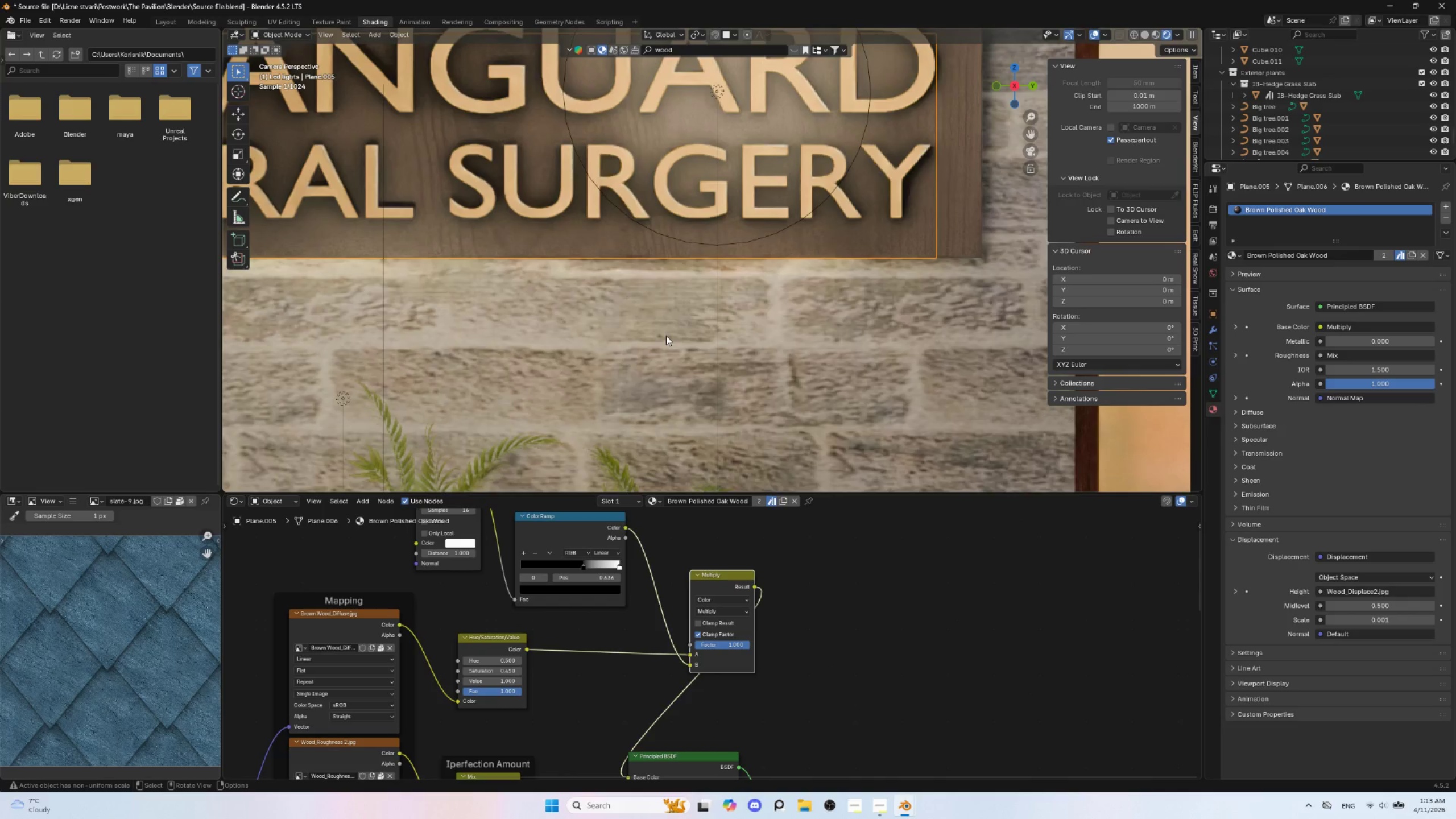 
scroll: coordinate [704, 329], scroll_direction: down, amount: 10.0
 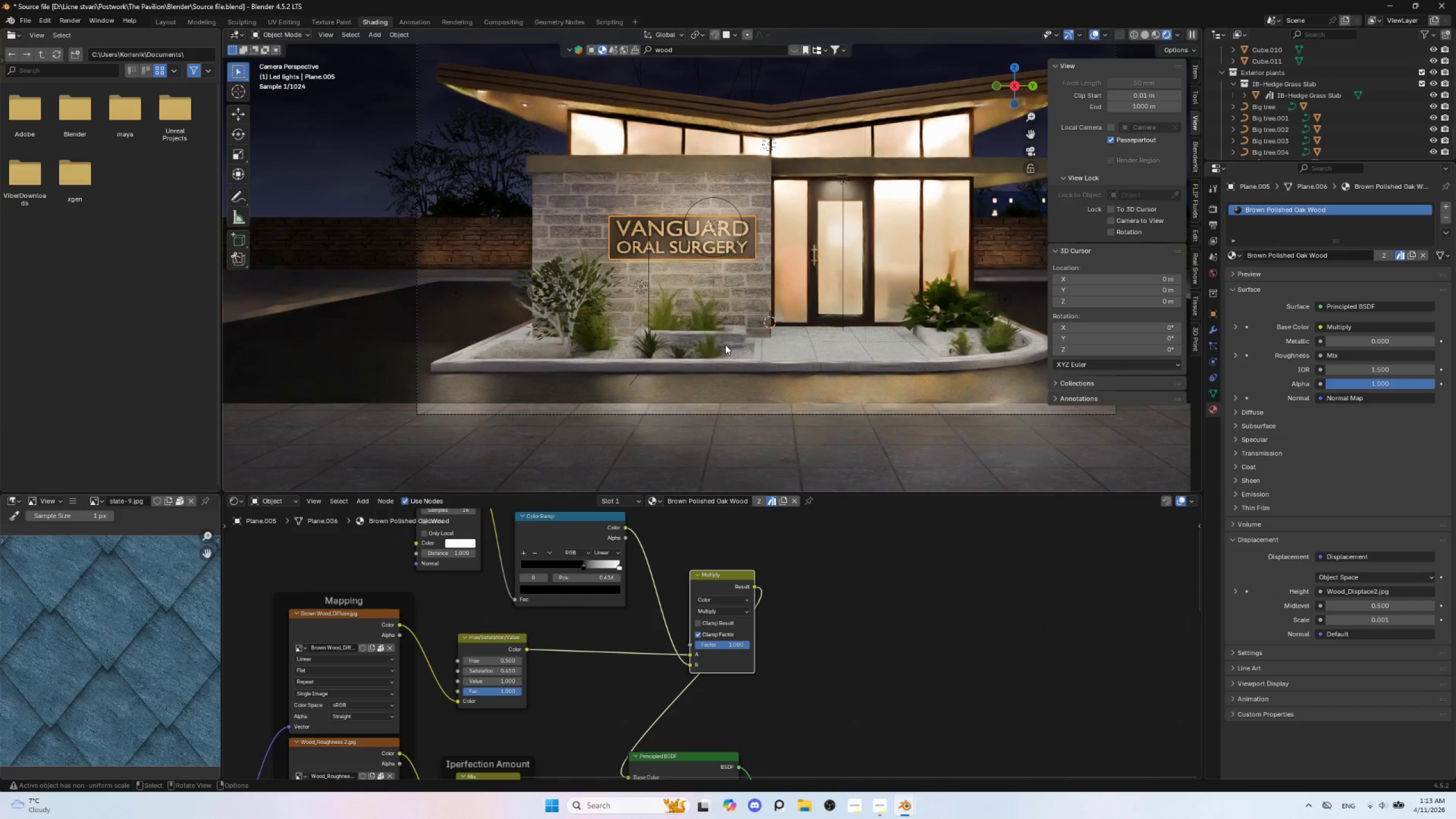 
scroll: coordinate [725, 345], scroll_direction: up, amount: 2.0
 